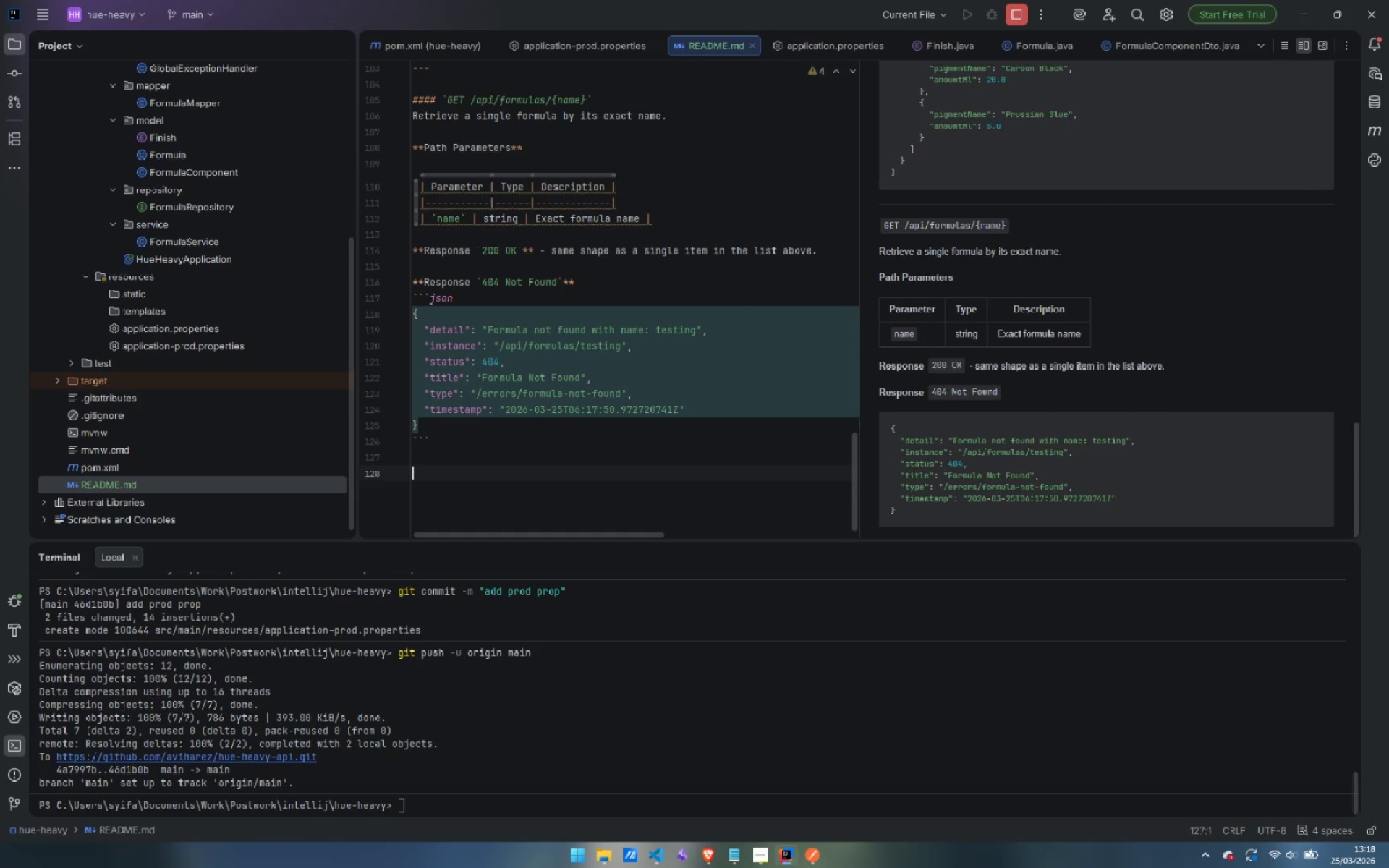 
key(Enter)
 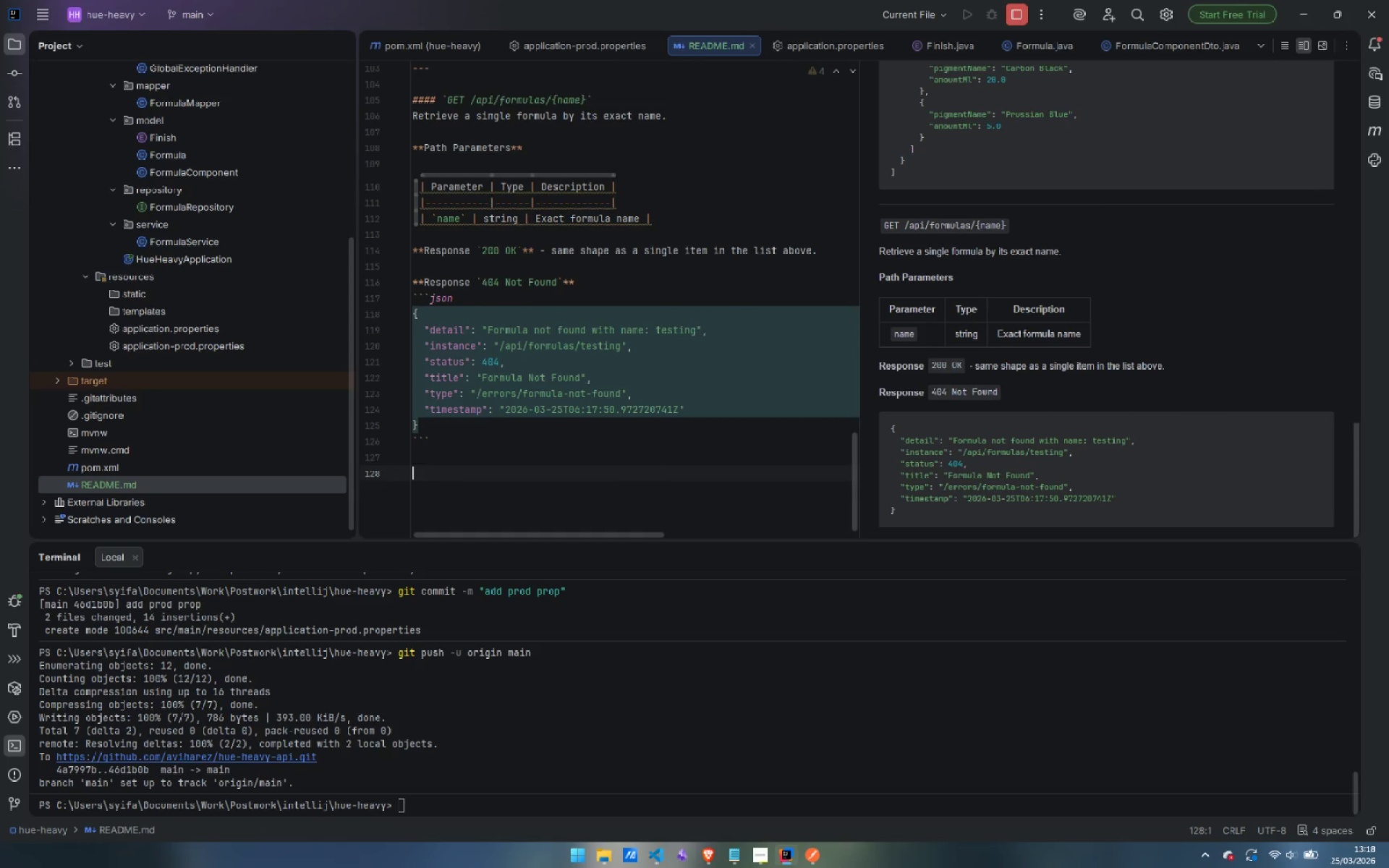 
key(Minus)
 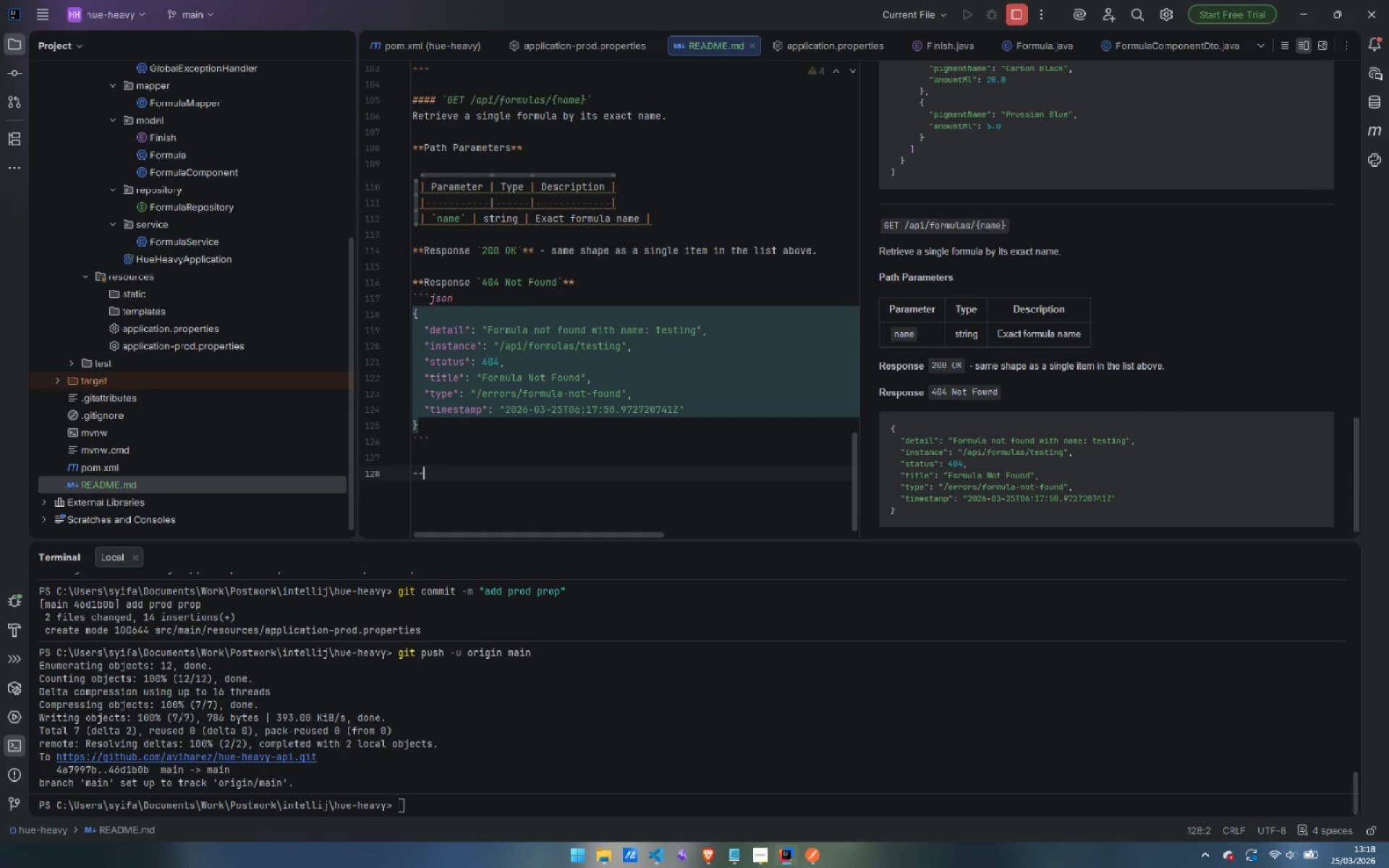 
key(Minus)
 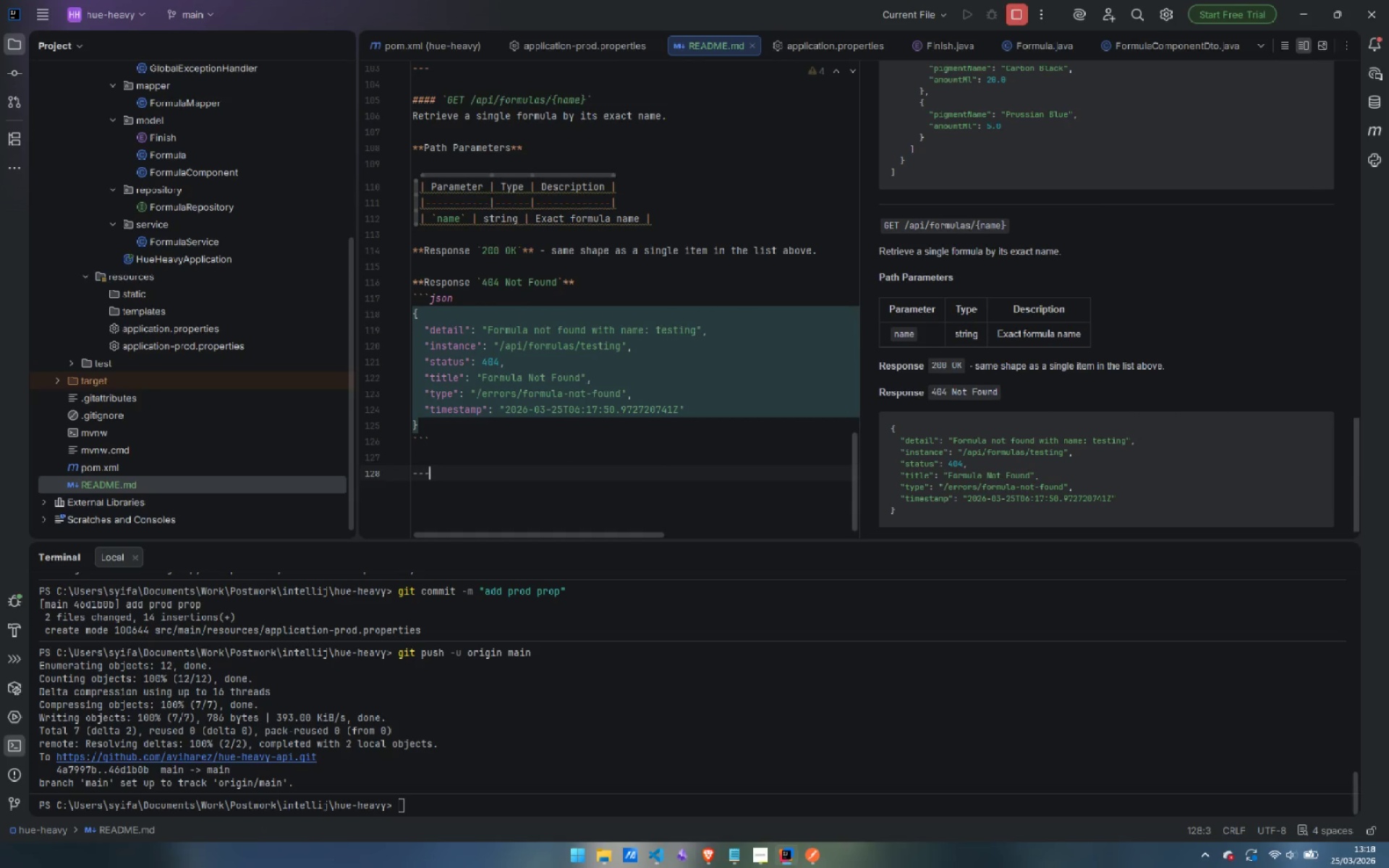 
key(Minus)
 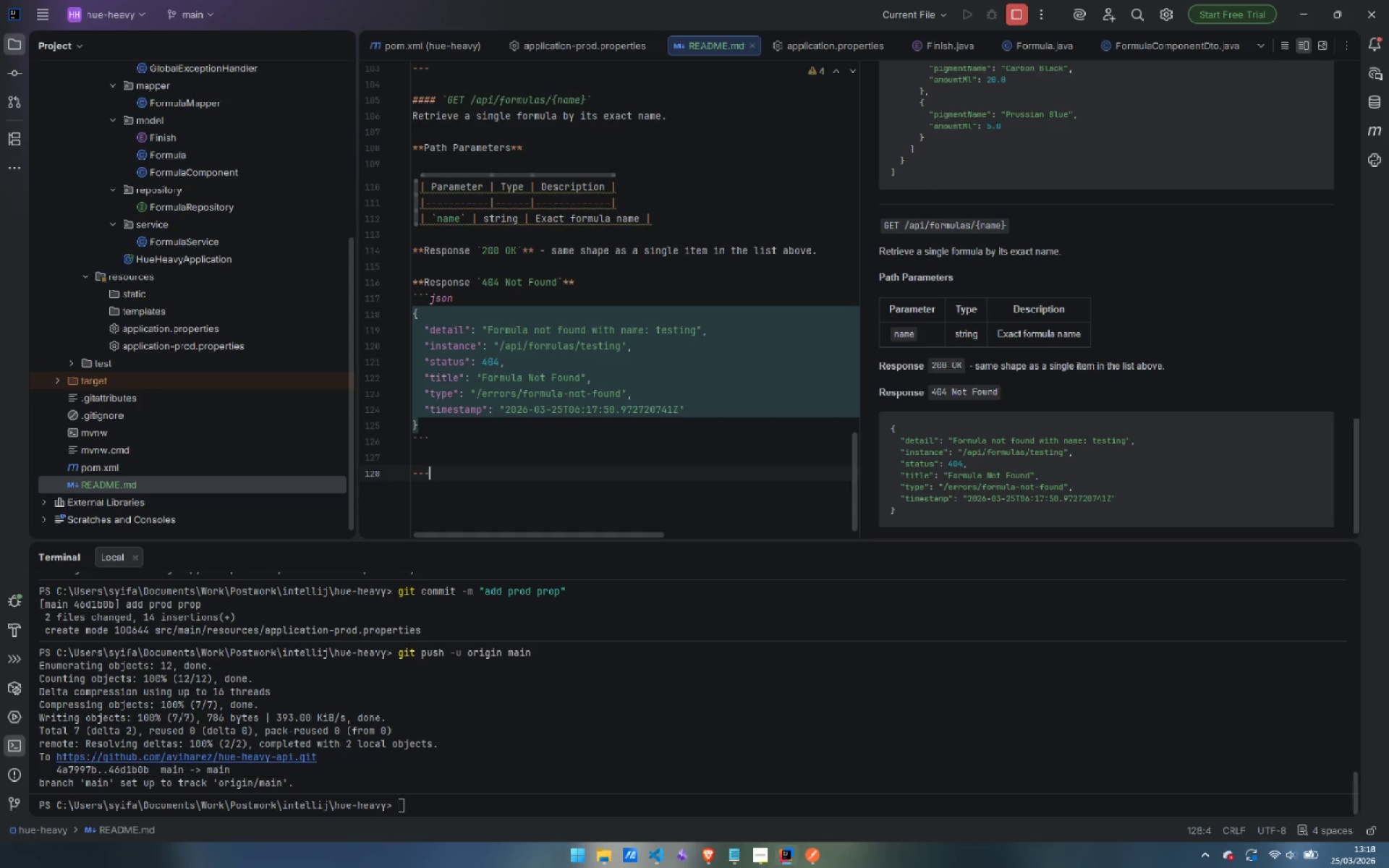 
key(Enter)
 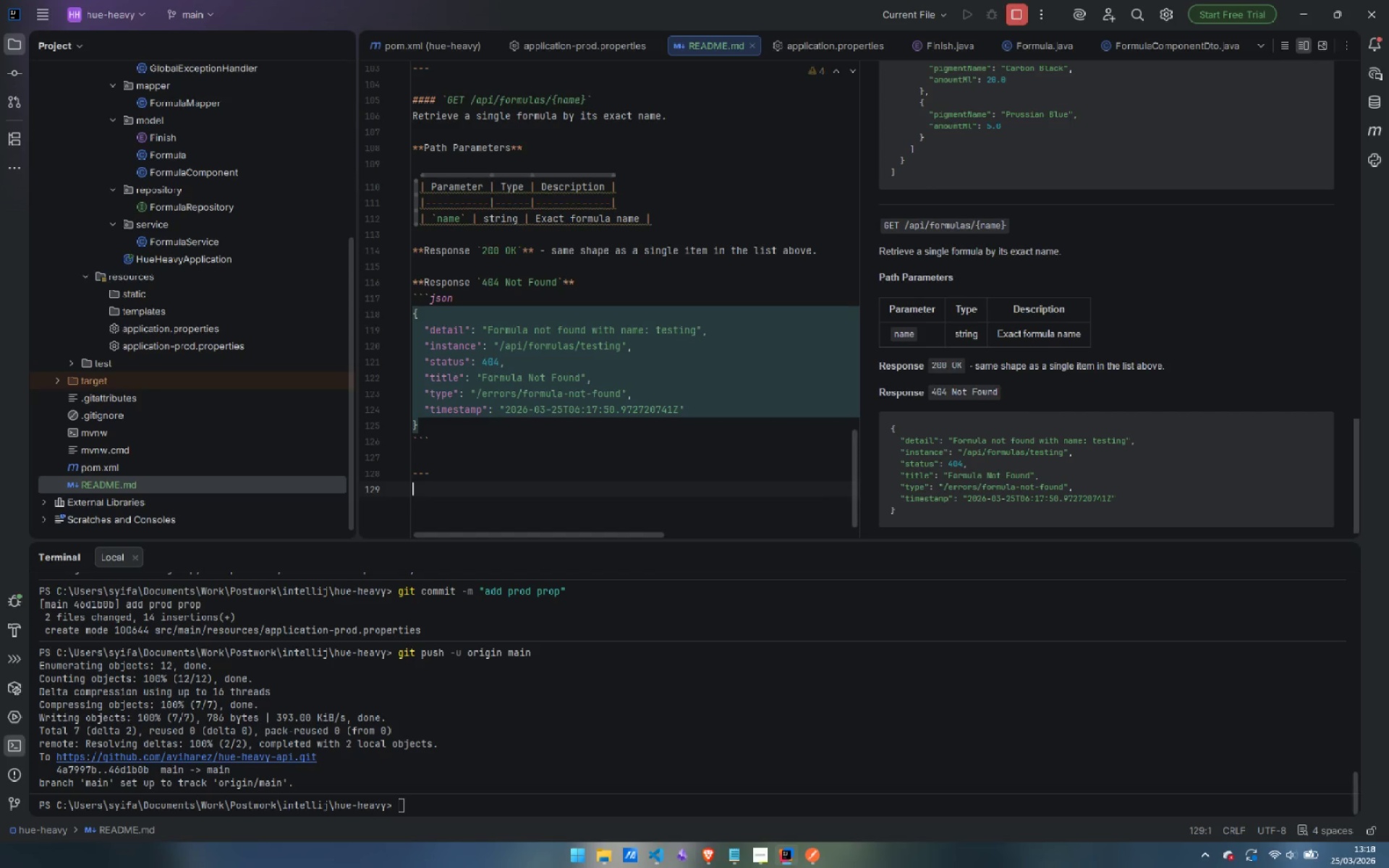 
key(Enter)
 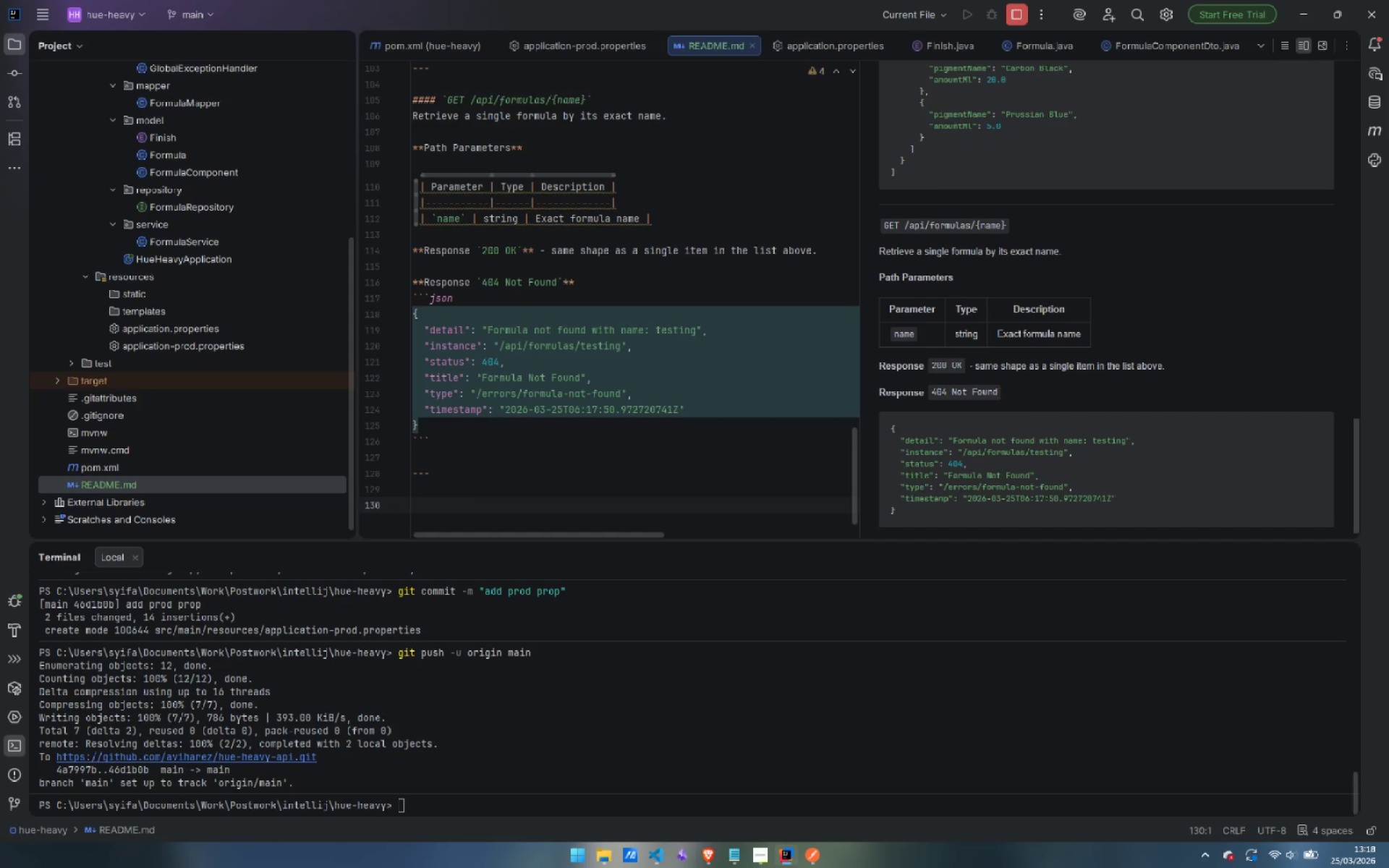 
type(#### `POST /api/formulas)
 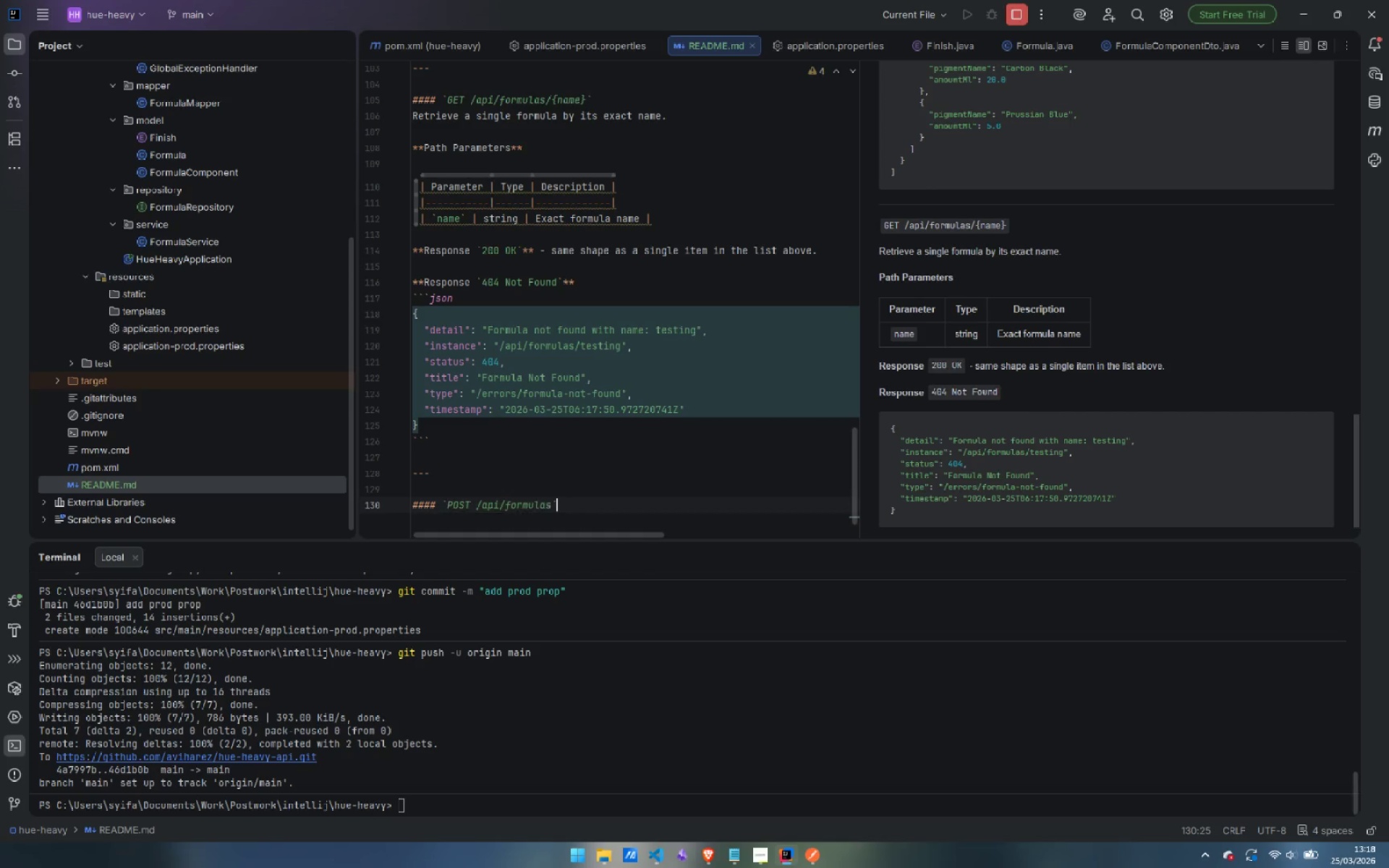 
key(ArrowRight)
 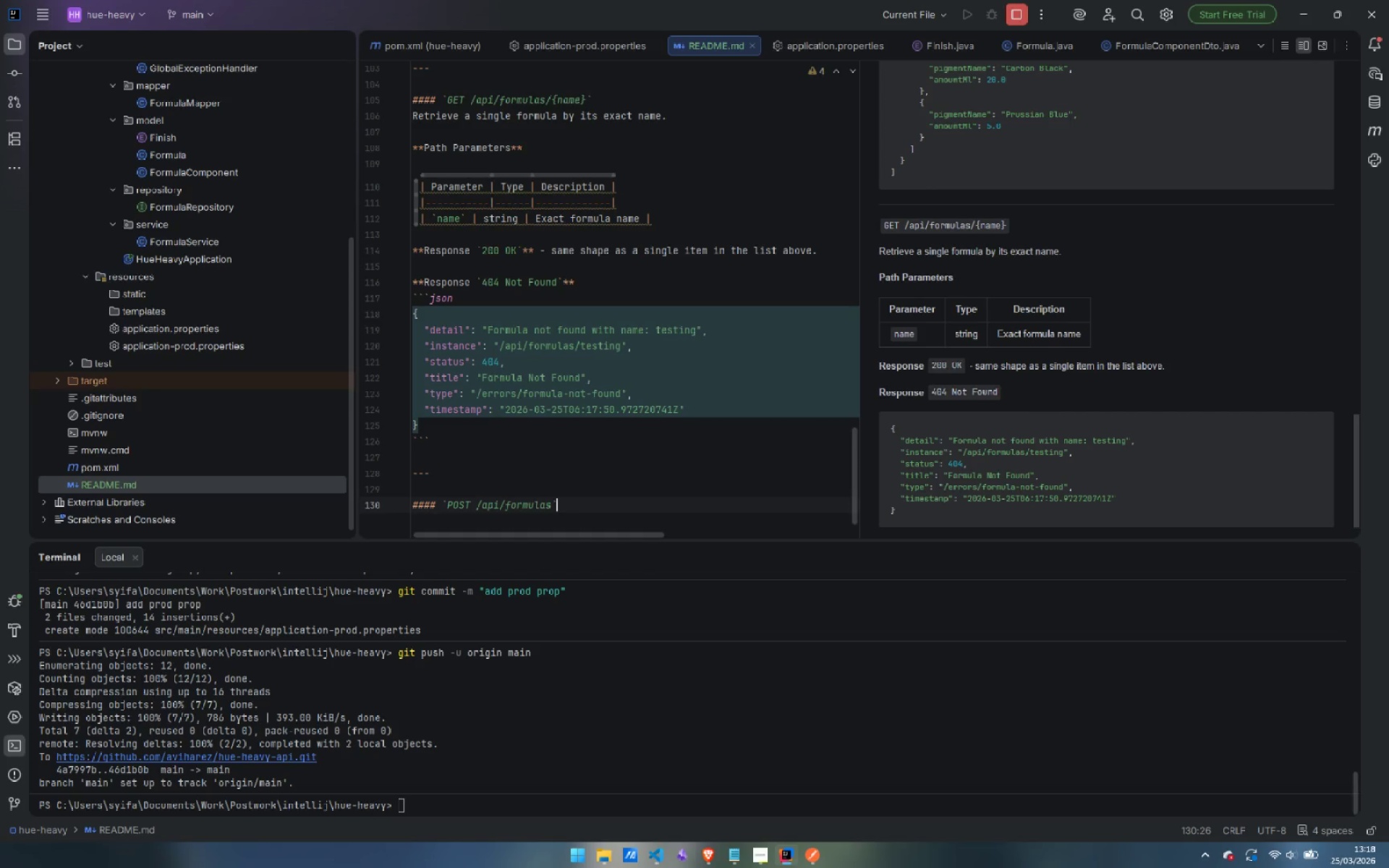 
key(Enter)
 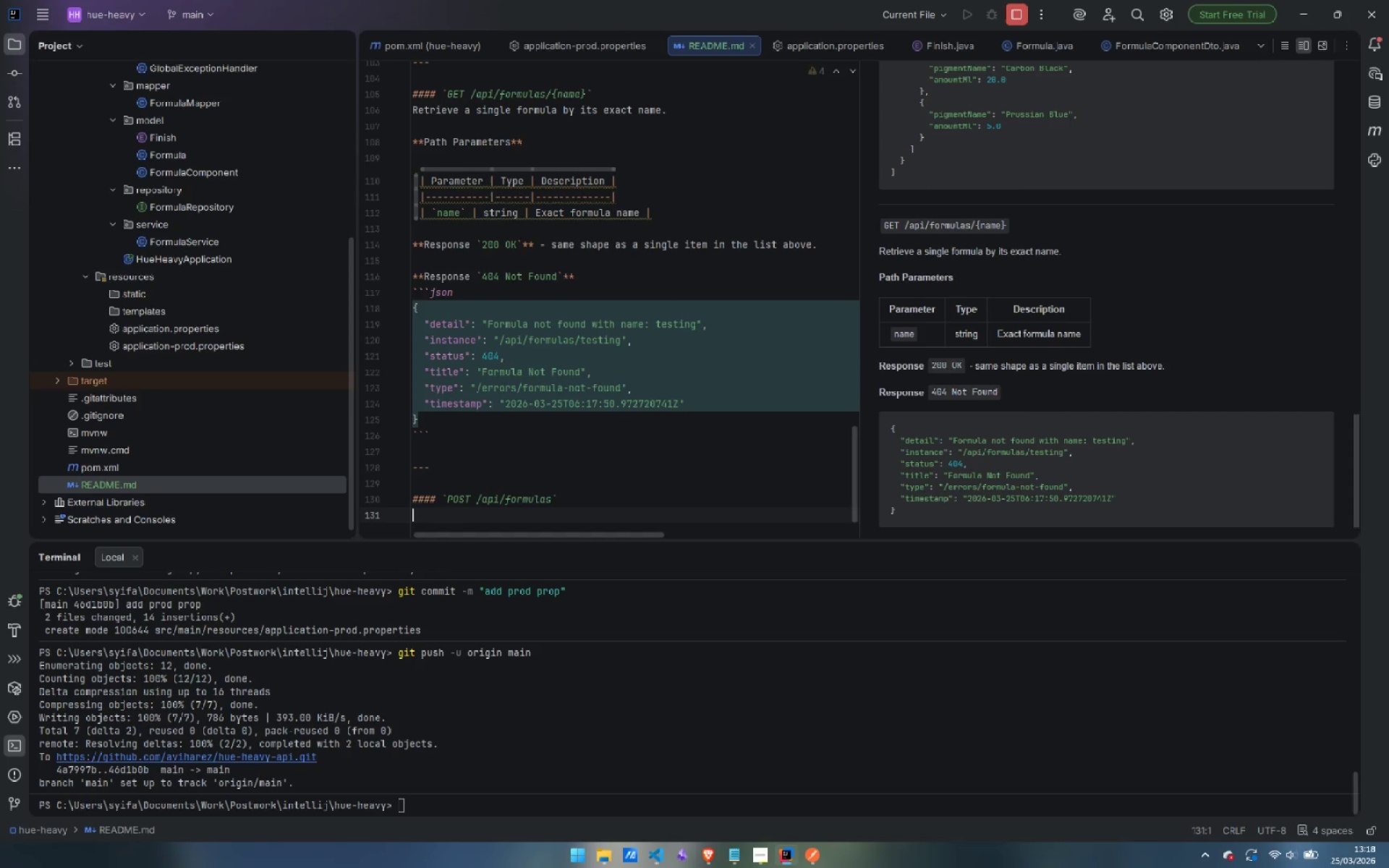 
type(Create a new formula)
 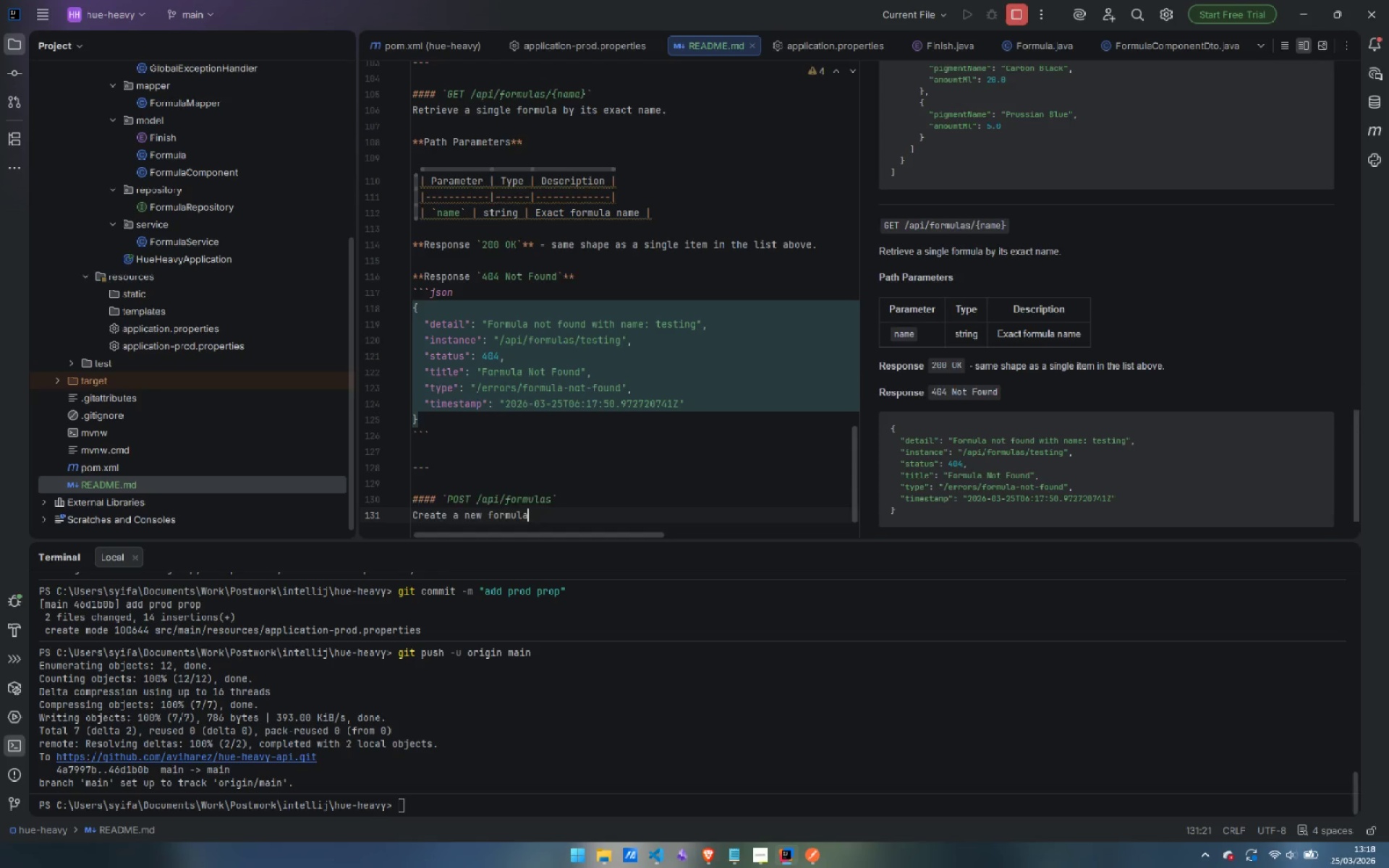 
key(Enter)
 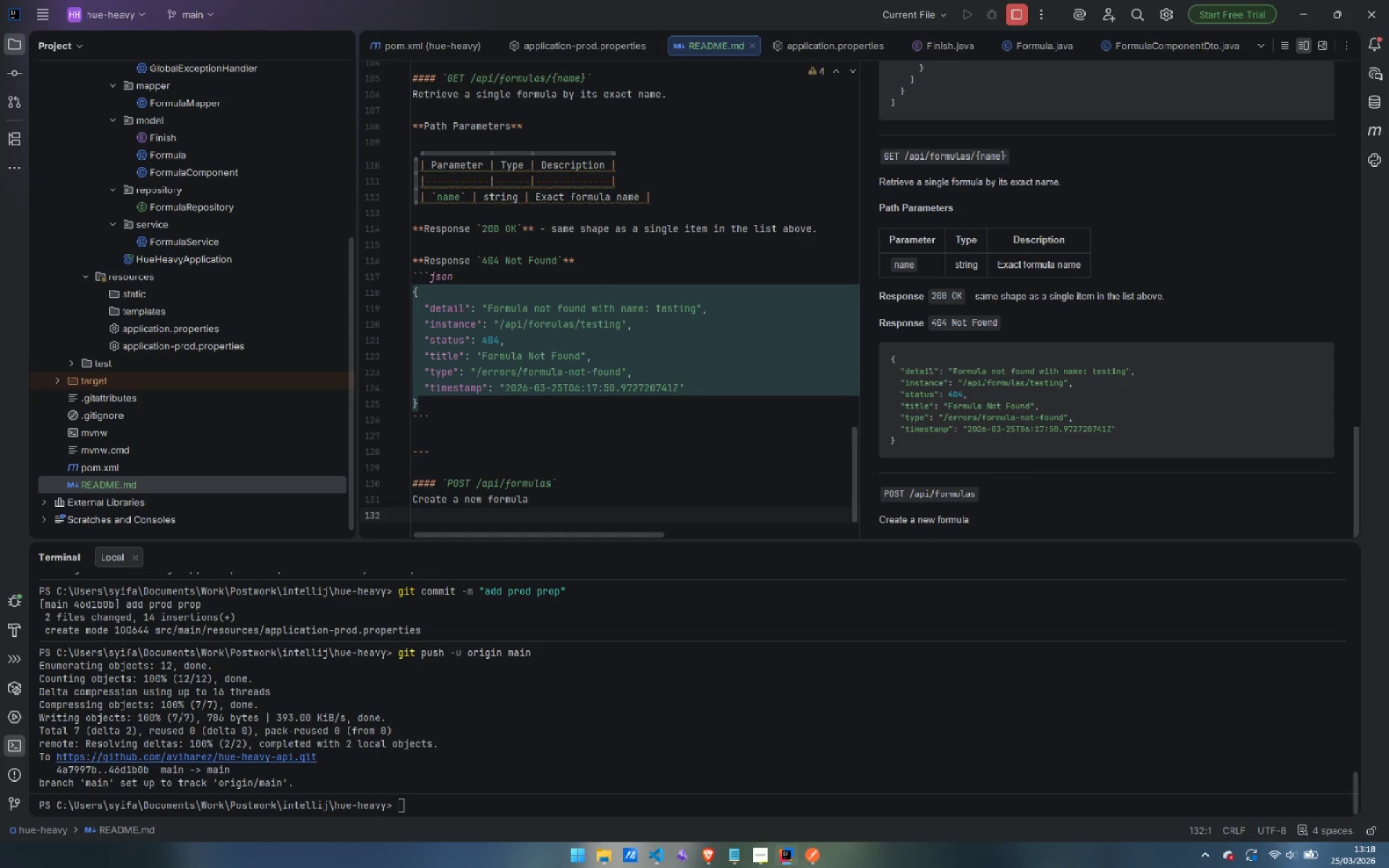 
key(Backspace)
 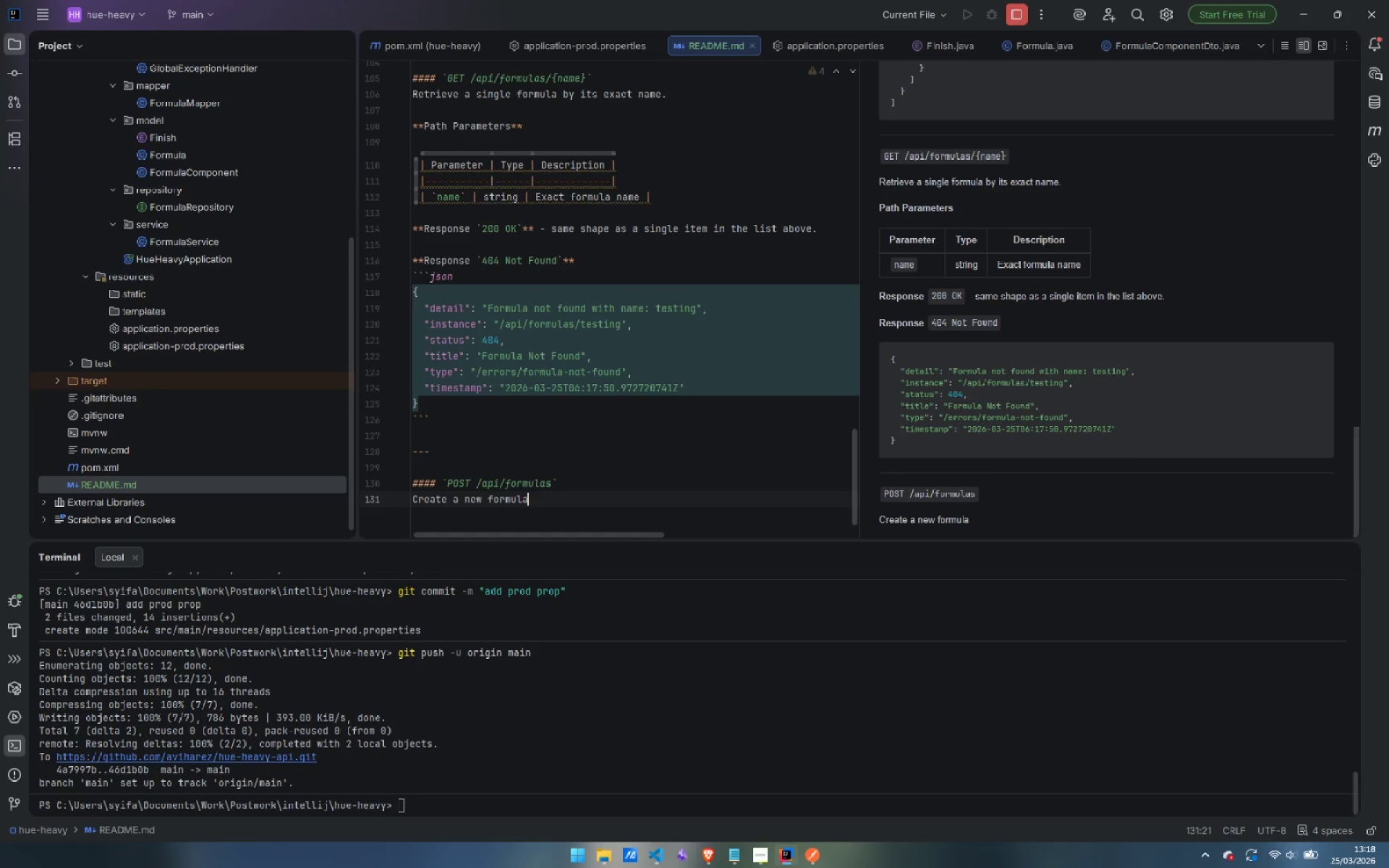 
key(Period)
 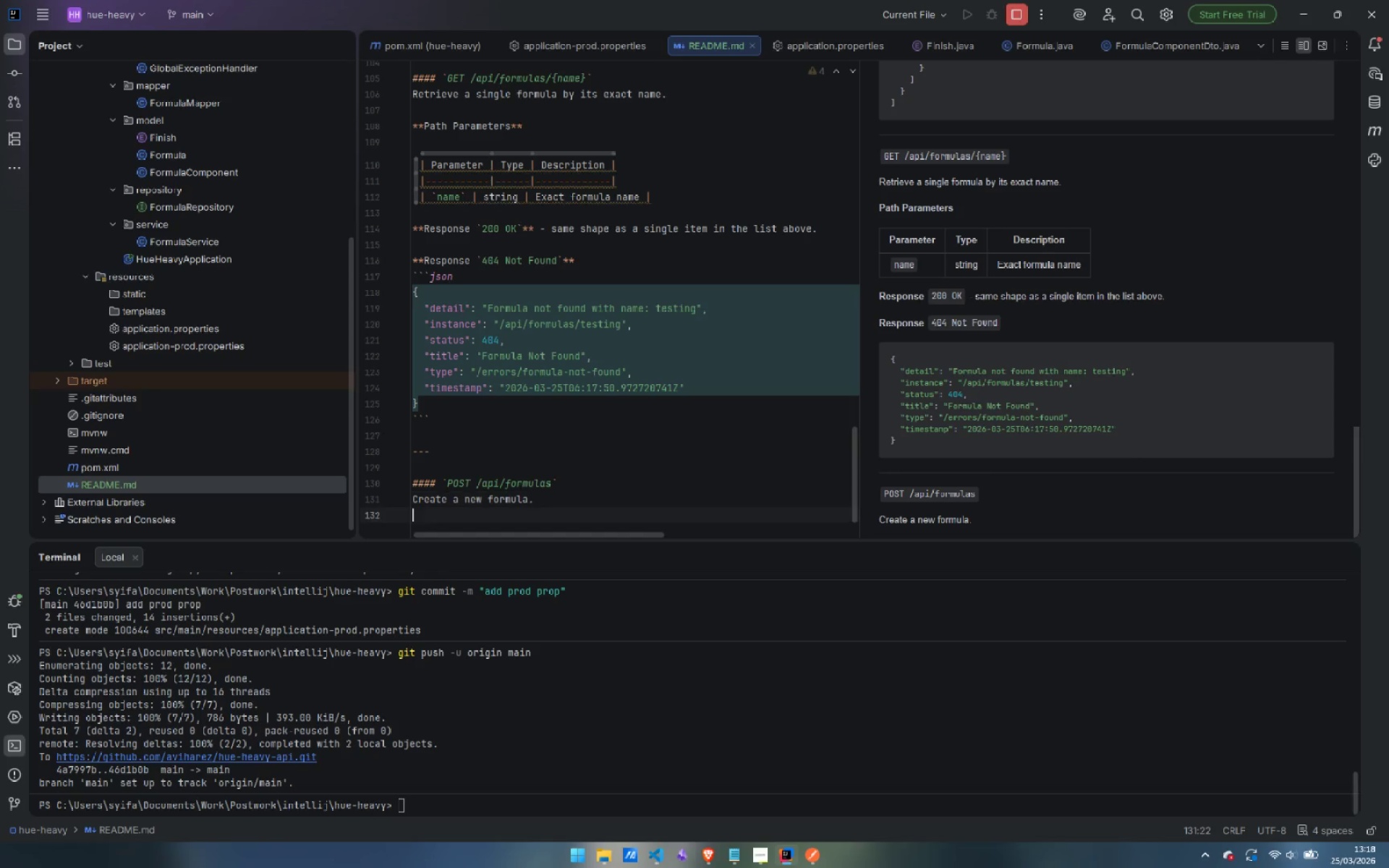 
key(Enter)
 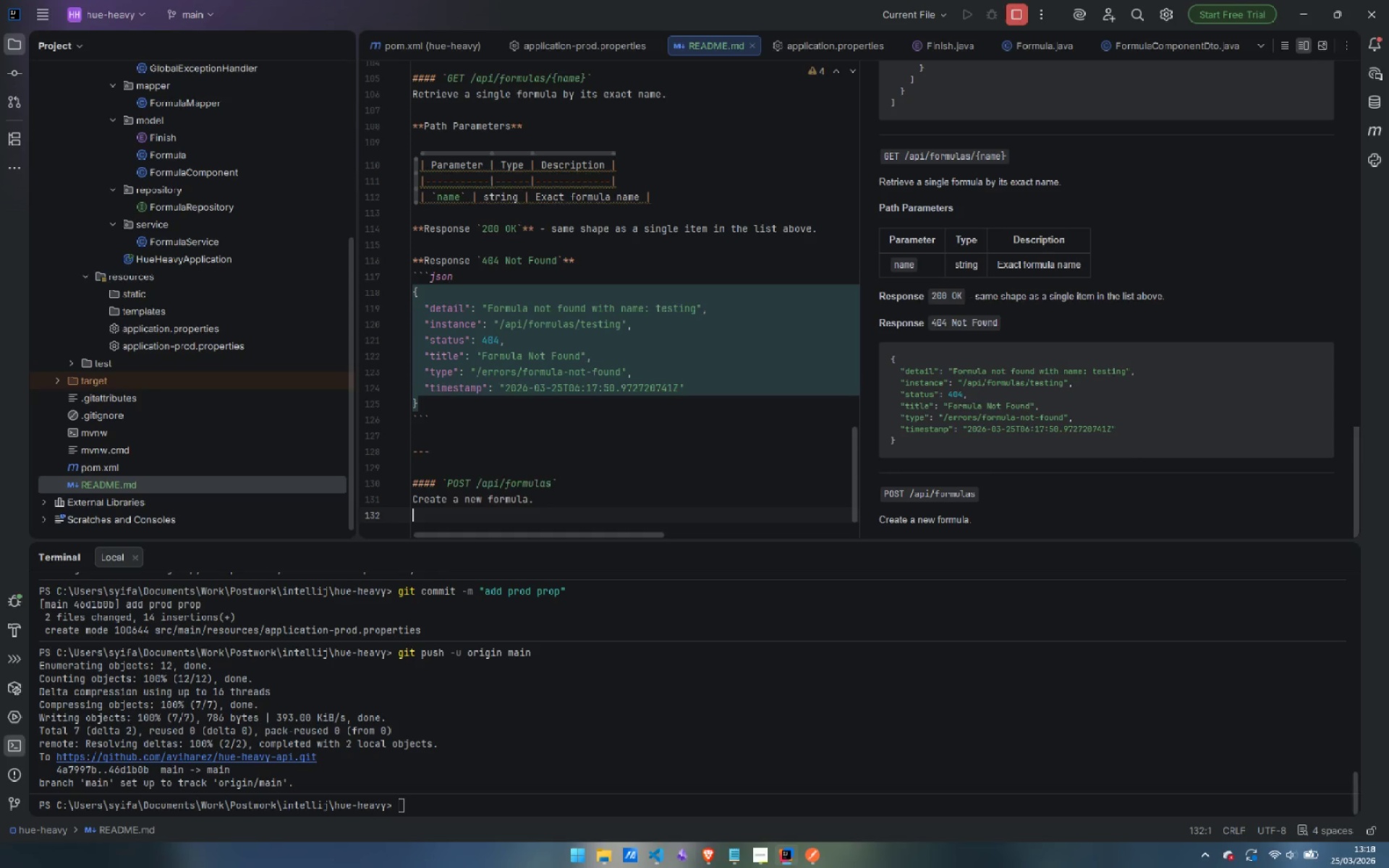 
key(Enter)
 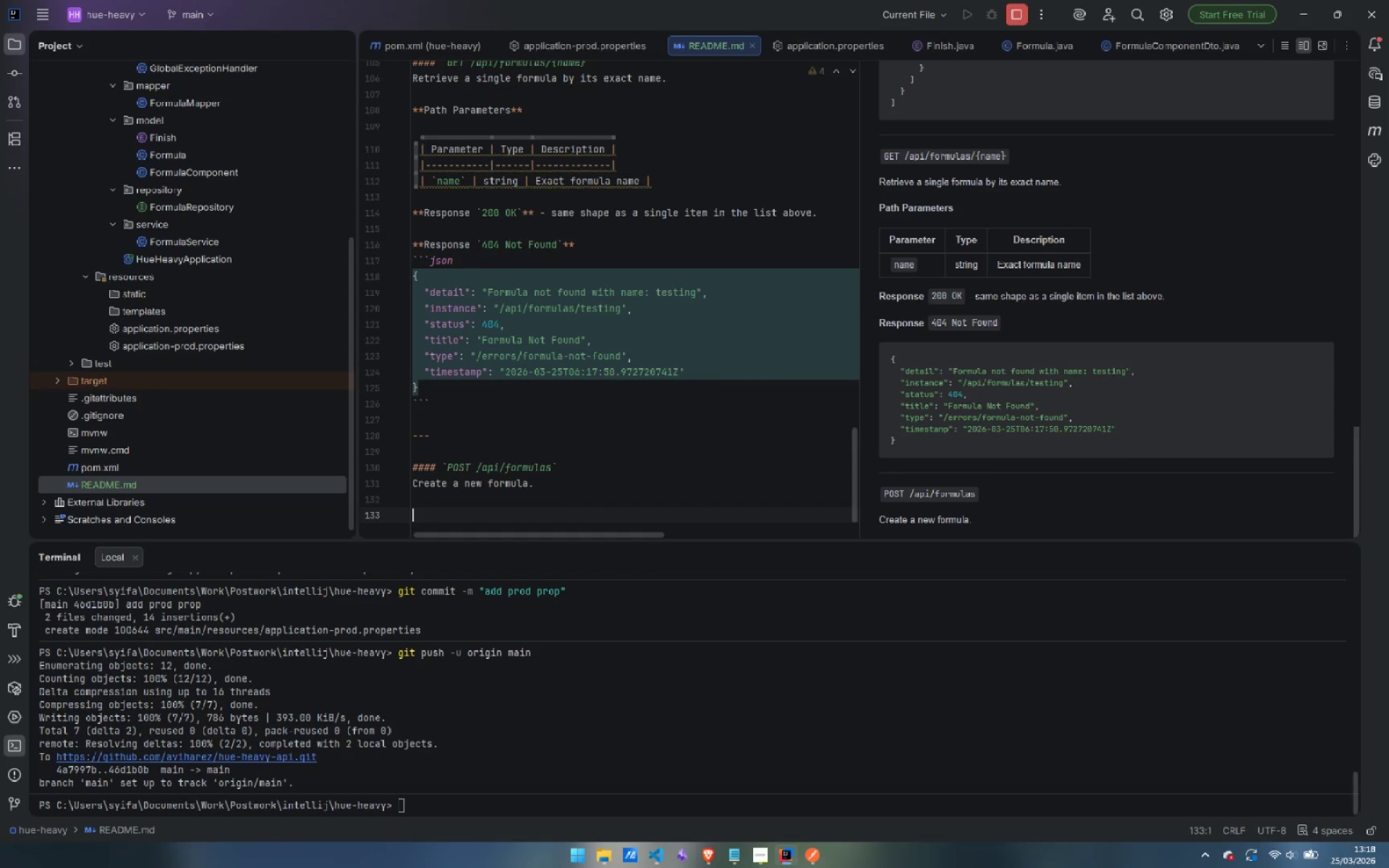 
type(**Reuq)
key(Backspace)
key(Backspace)
type(quest ody)
key(Backspace)
key(Backspace)
key(Backspace)
type(Body** (`app;o)
key(Backspace)
key(Backspace)
type(lication/json`)
 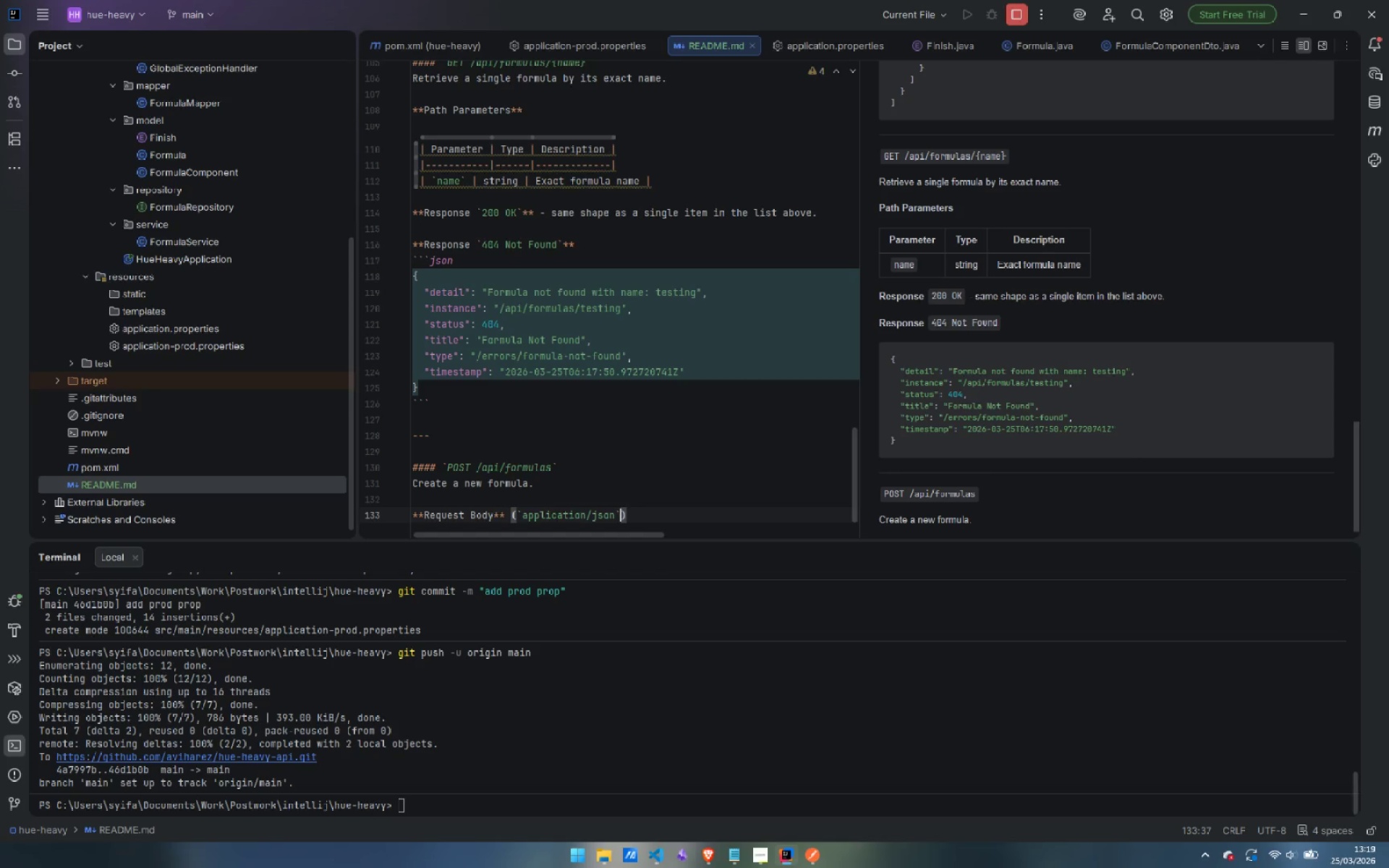 
key(ArrowRight)
 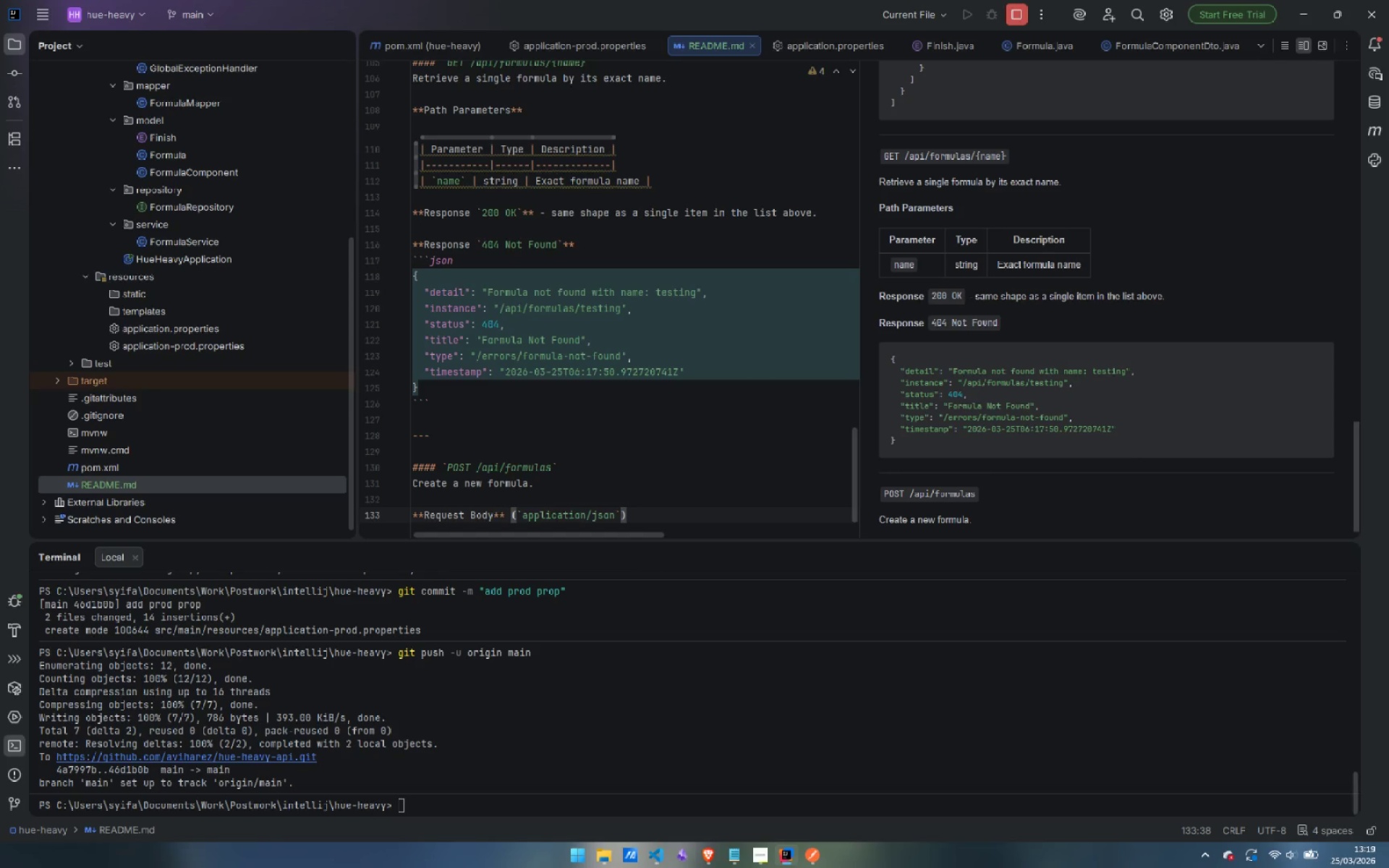 
key(Enter)
 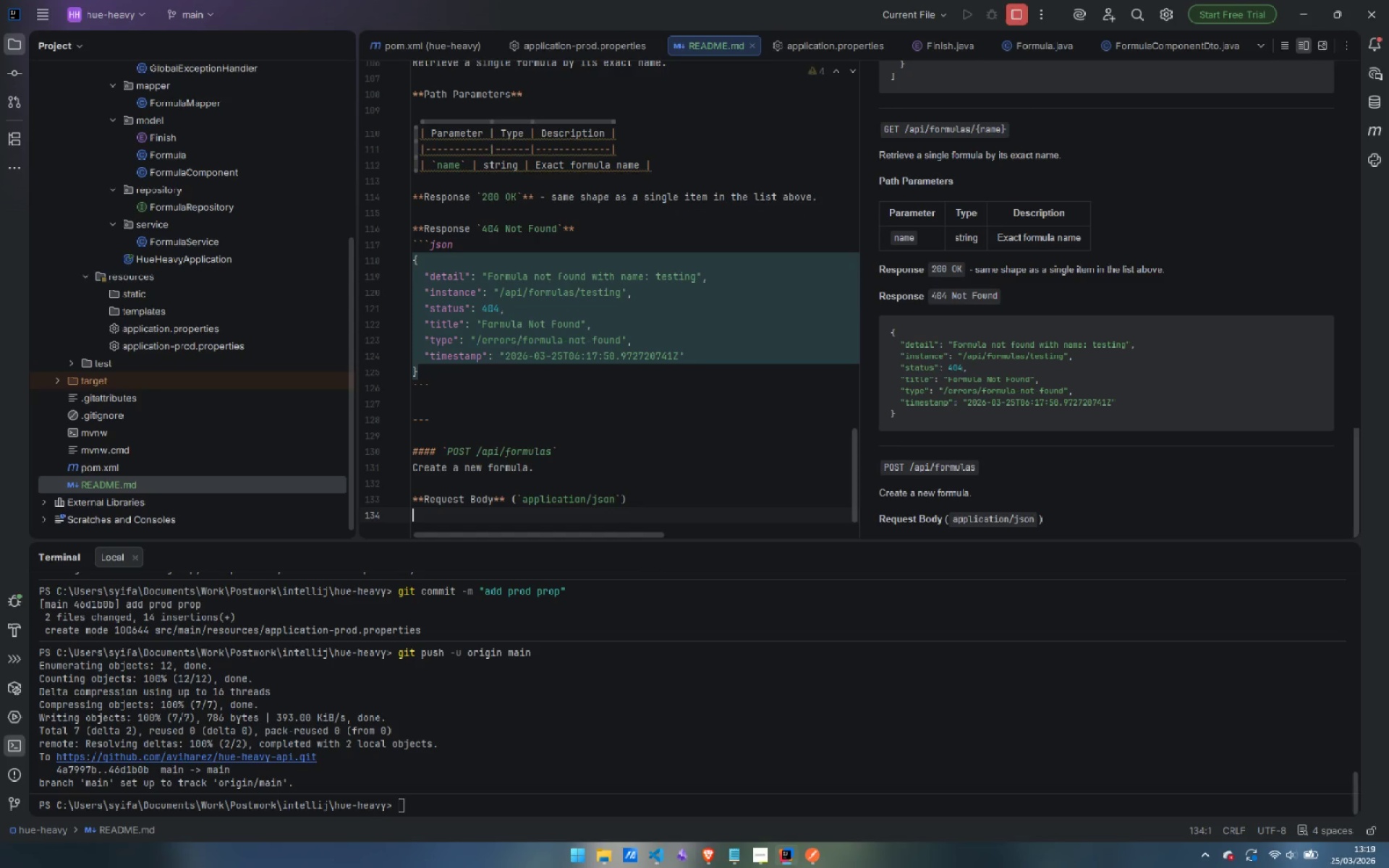 
type(| Field | Type | Required | Contrains)
key(Backspace)
type(ts )
 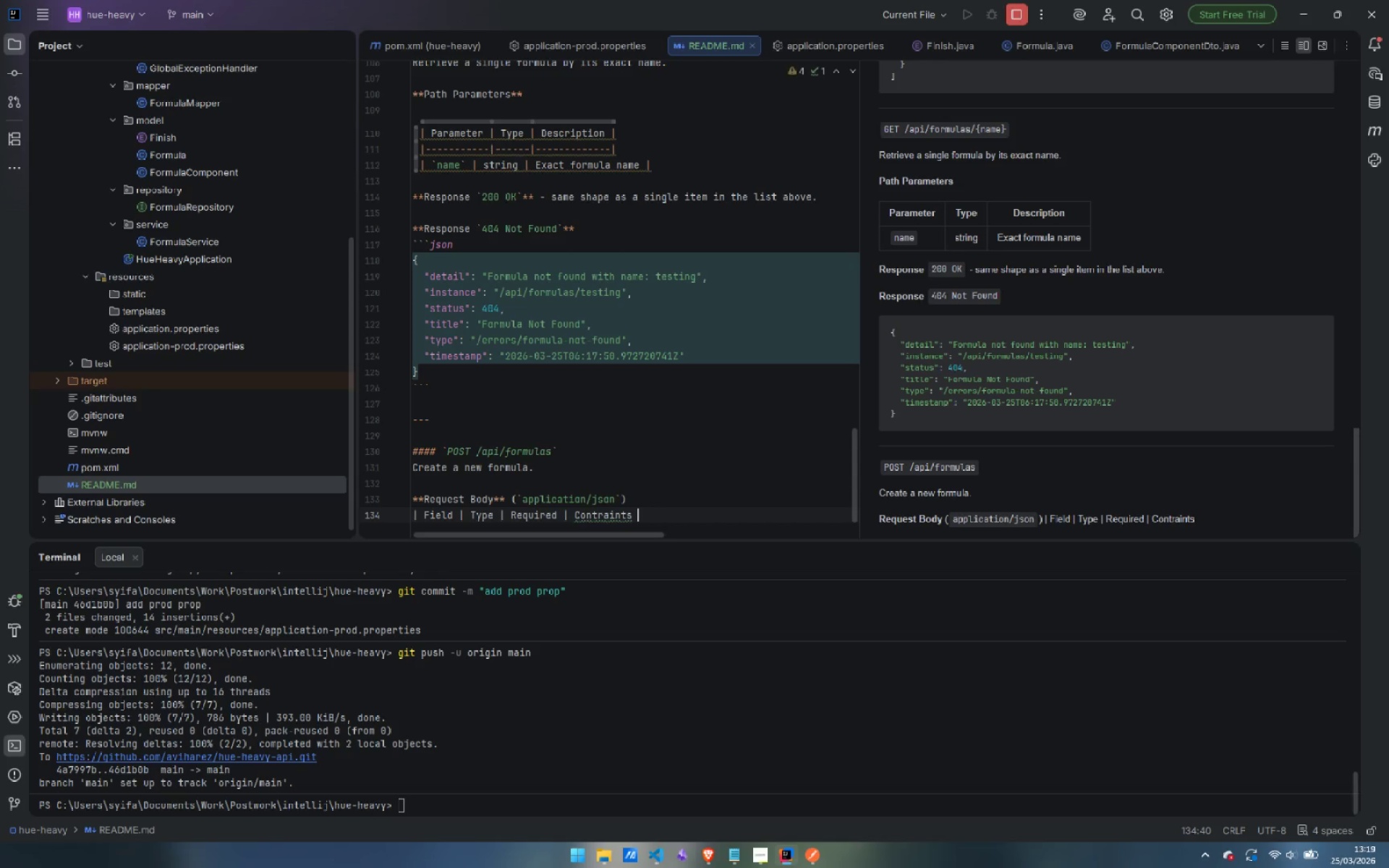 
wait(6.5)
 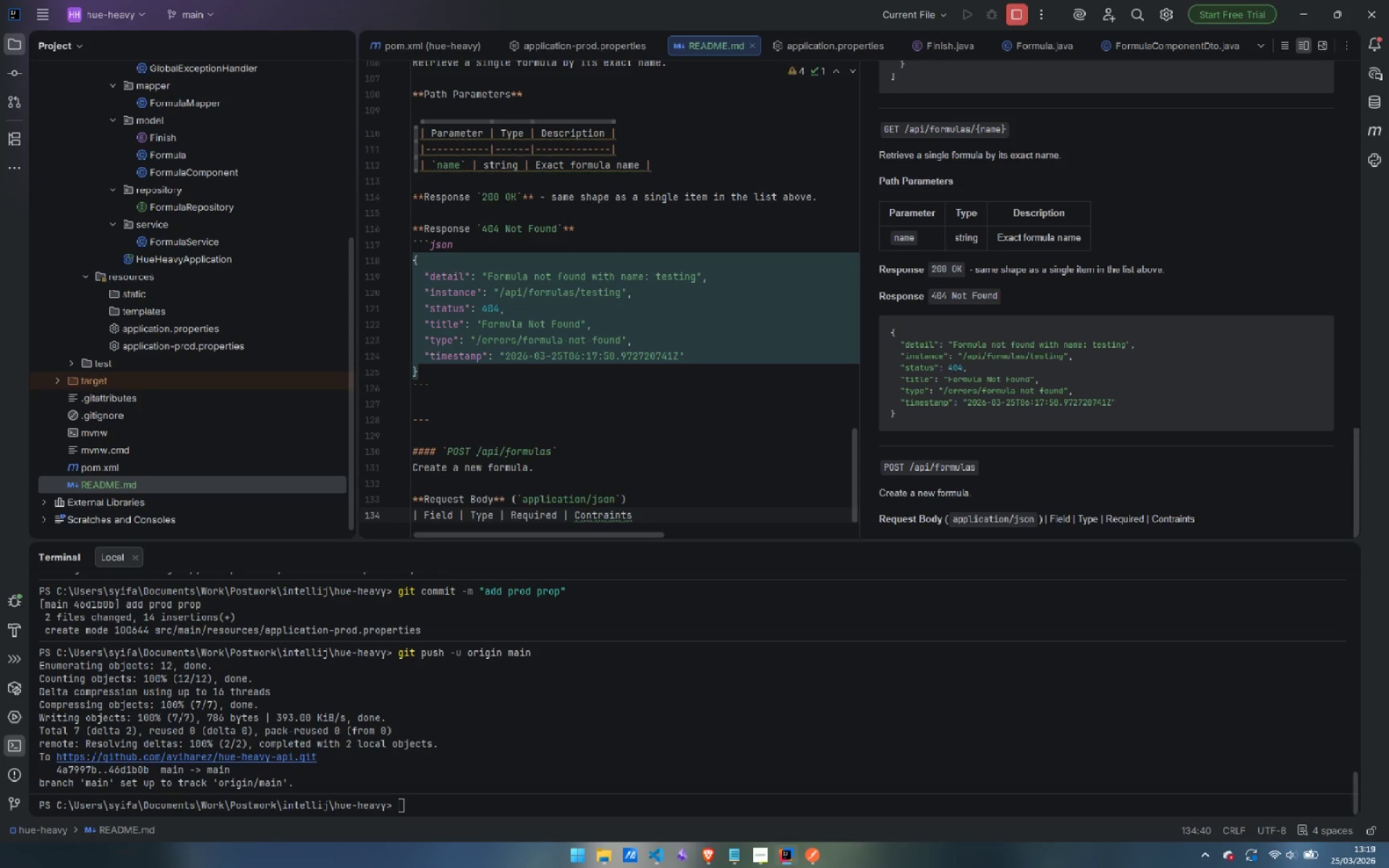 
key(Shift+Backslash)
 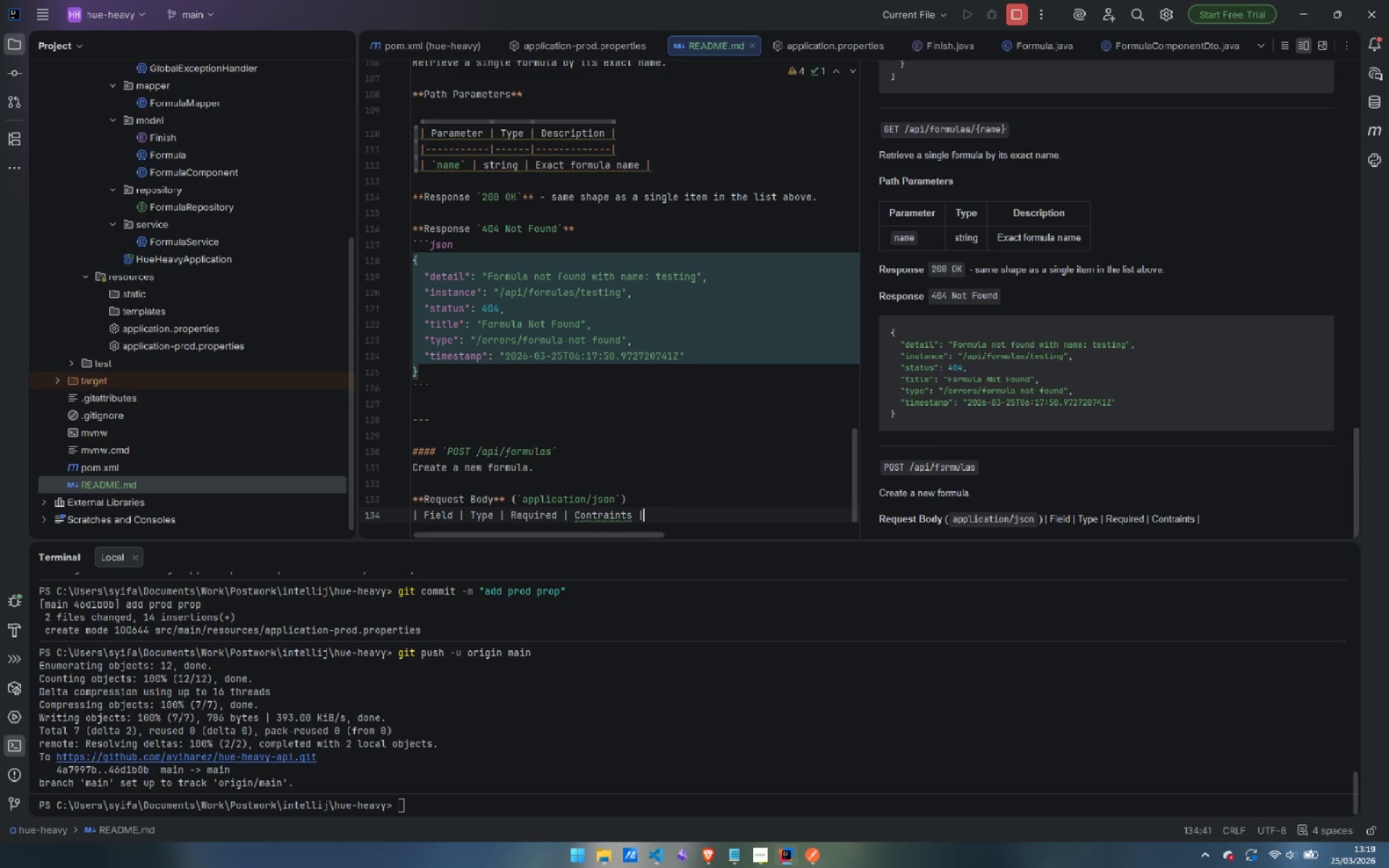 
key(Enter)
 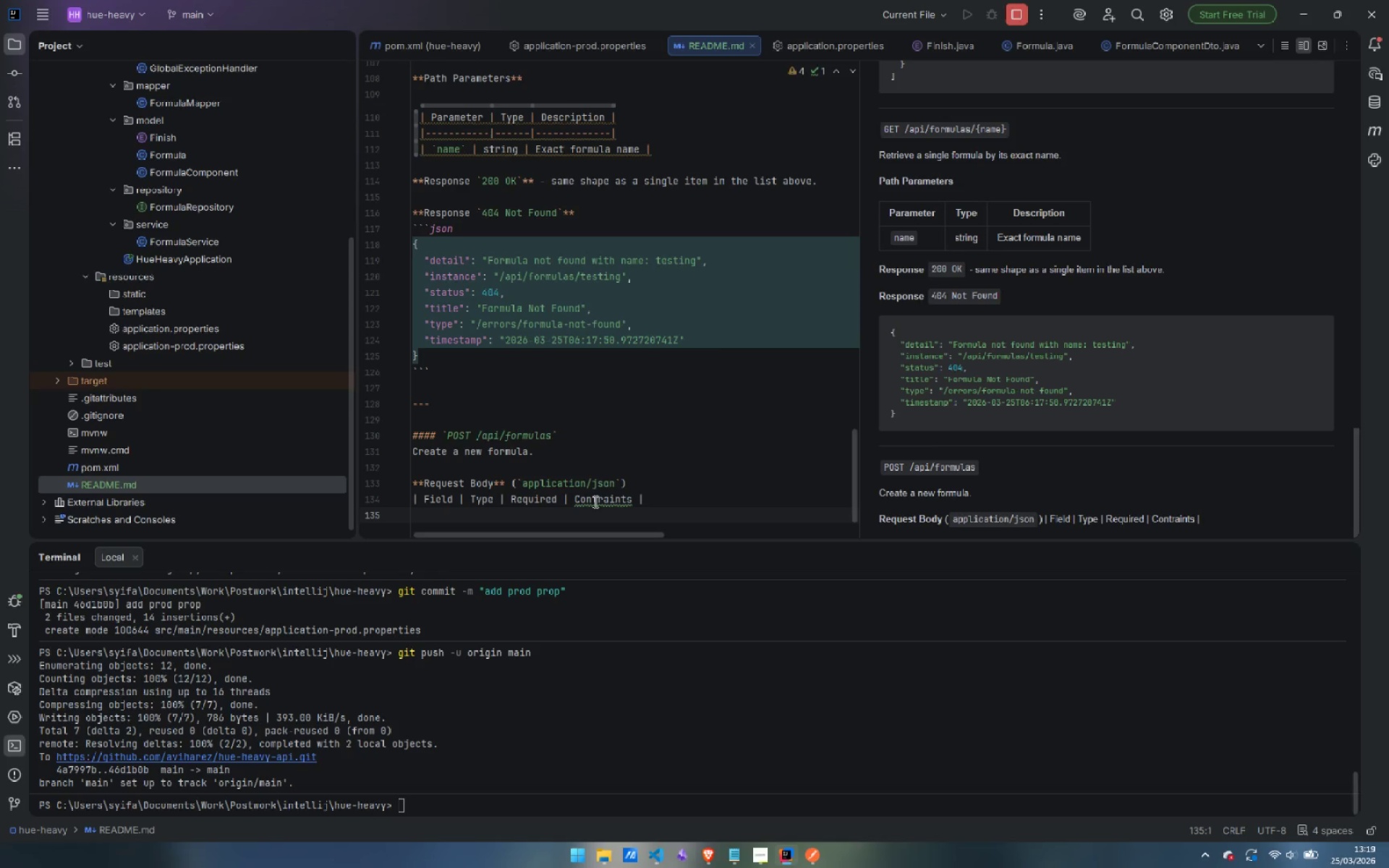 
left_click([591, 499])
 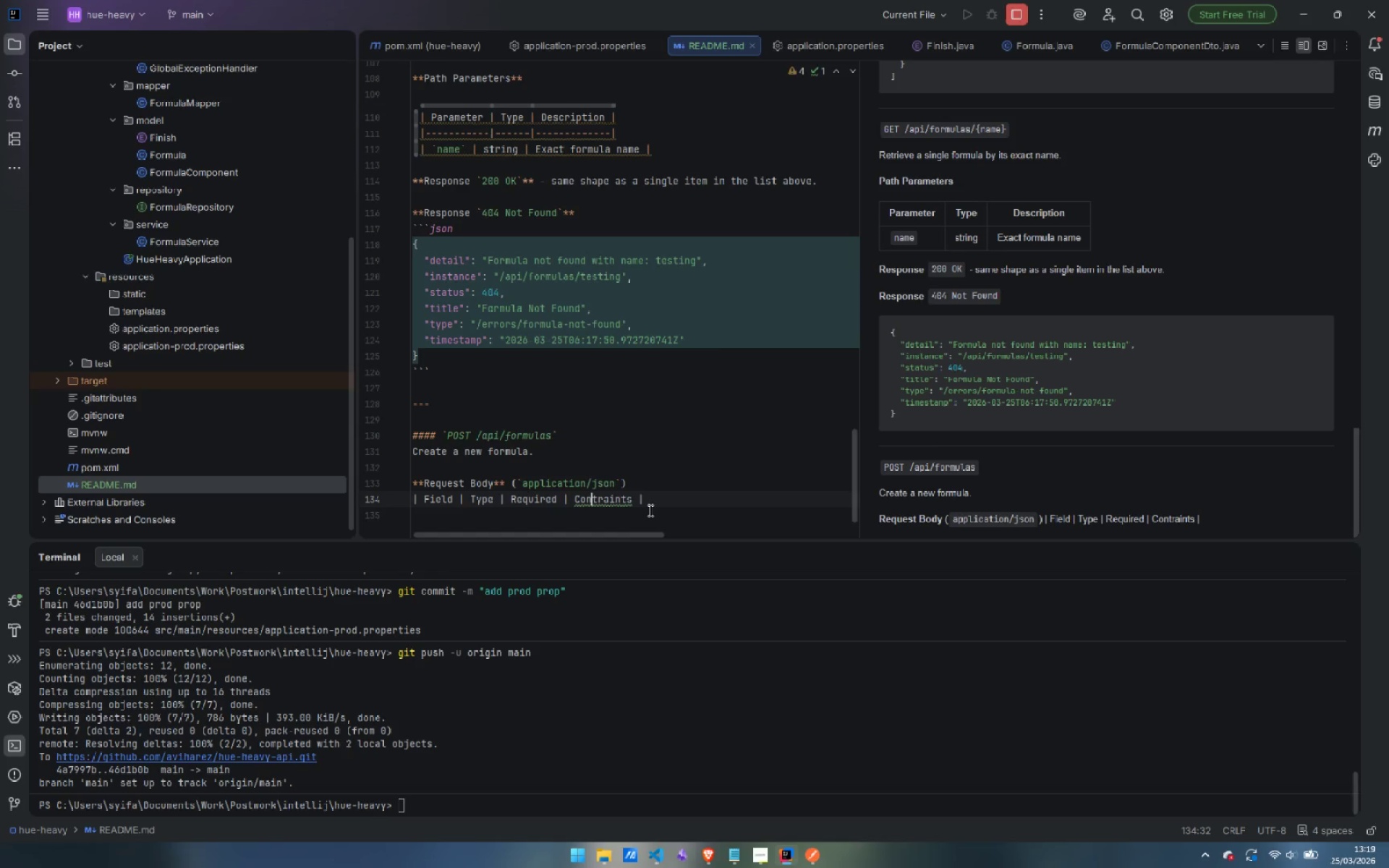 
key(S)
 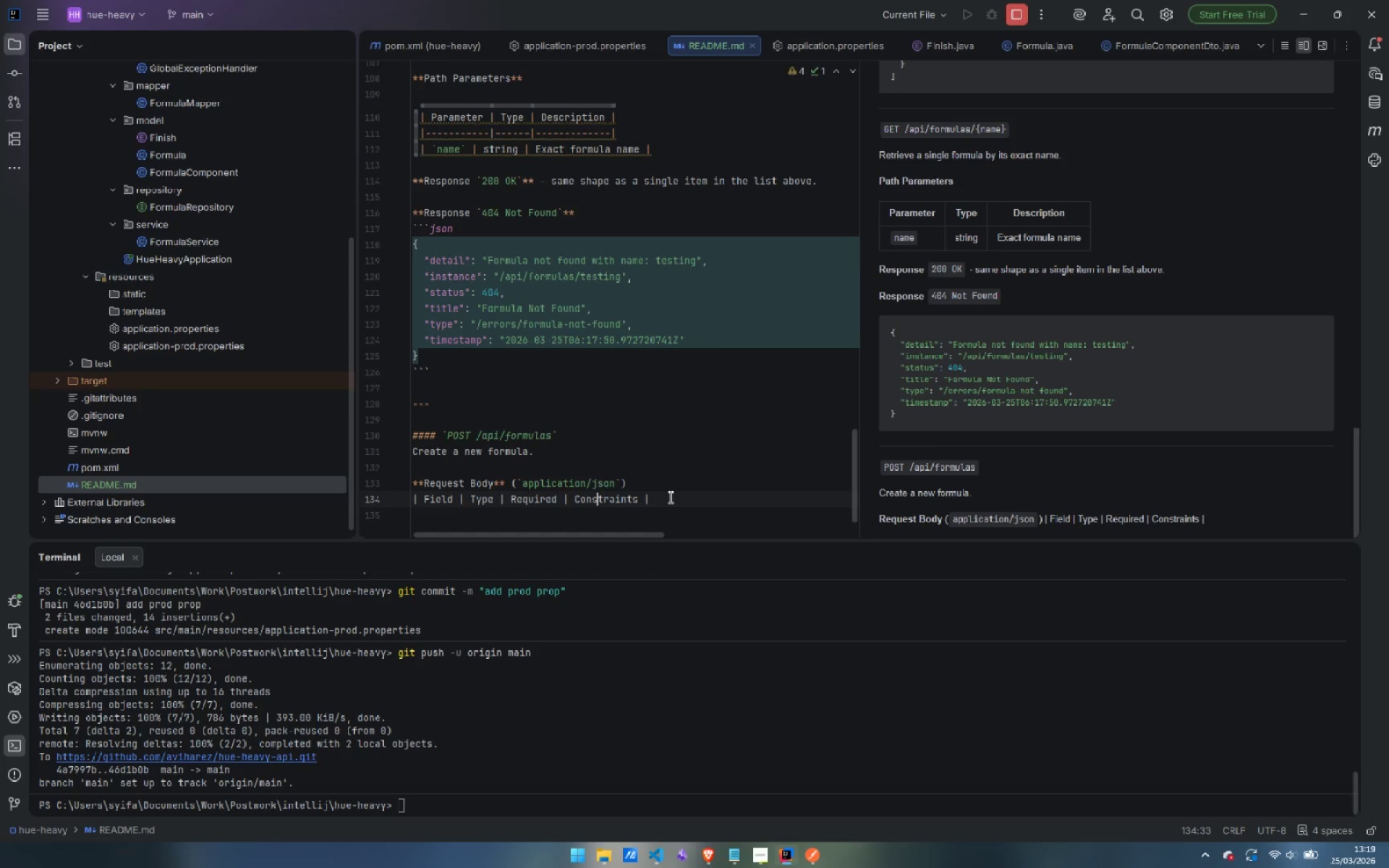 
left_click([669, 497])
 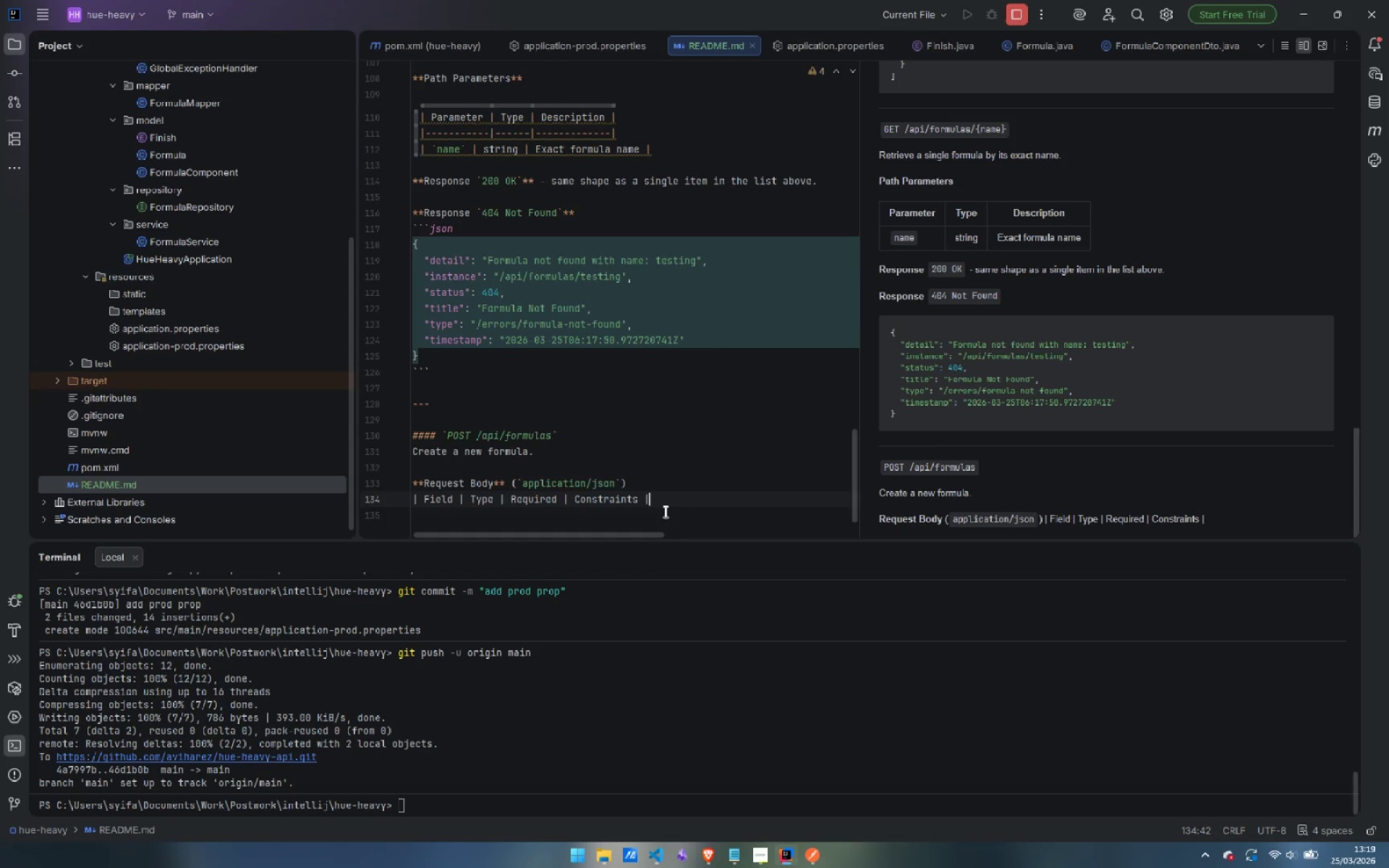 
left_click([664, 511])
 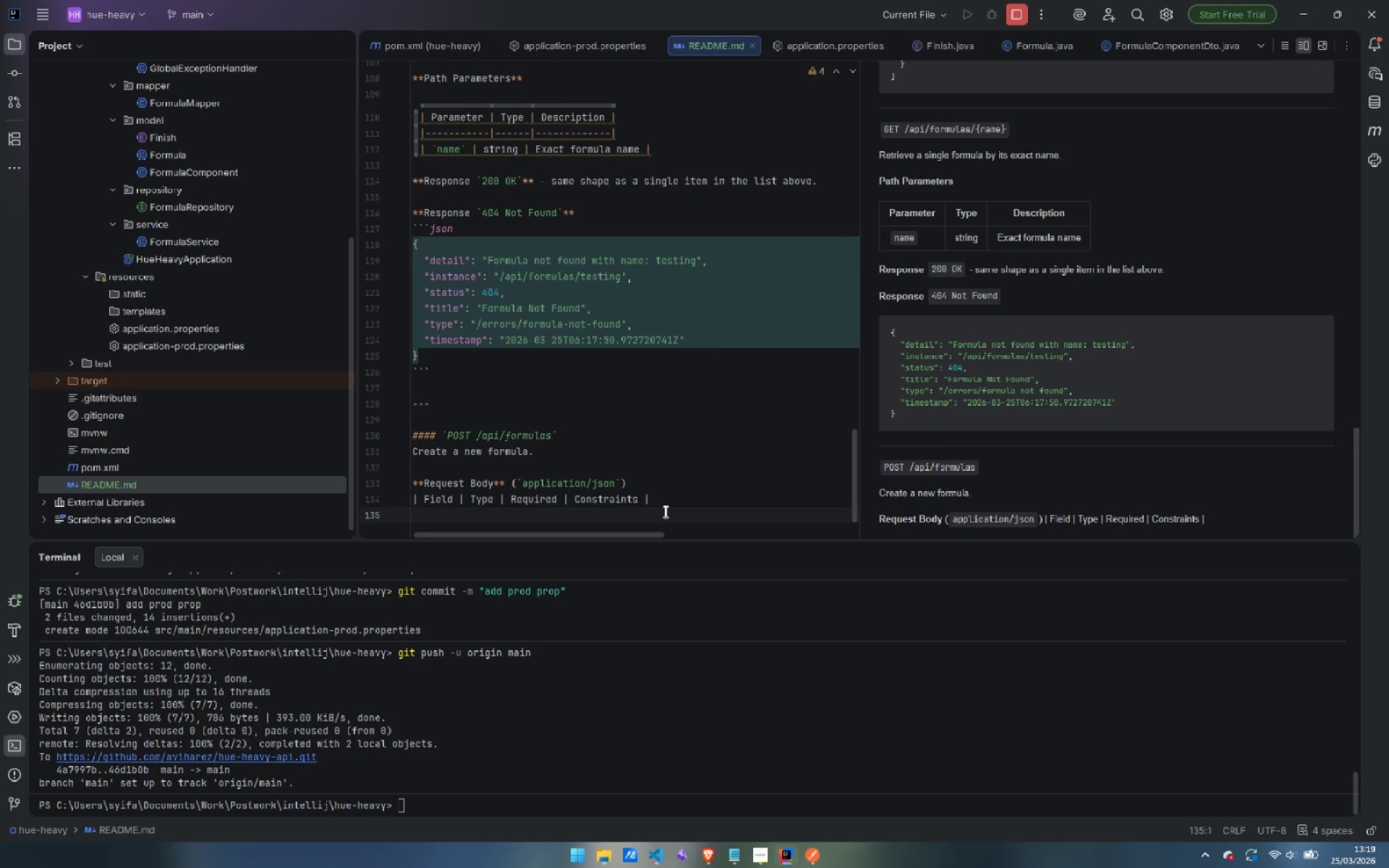 
key(ArrowUp)
 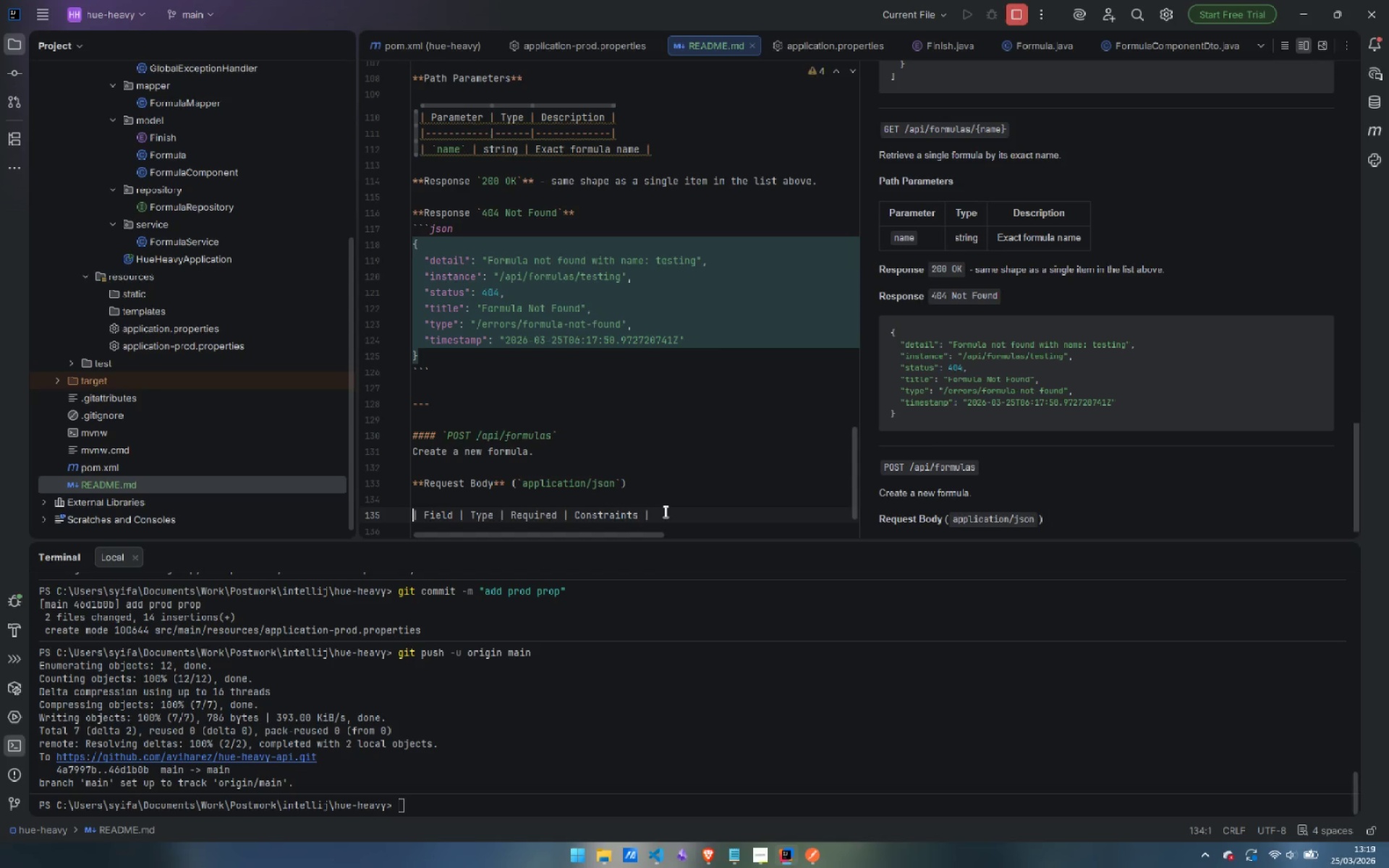 
key(Enter)
 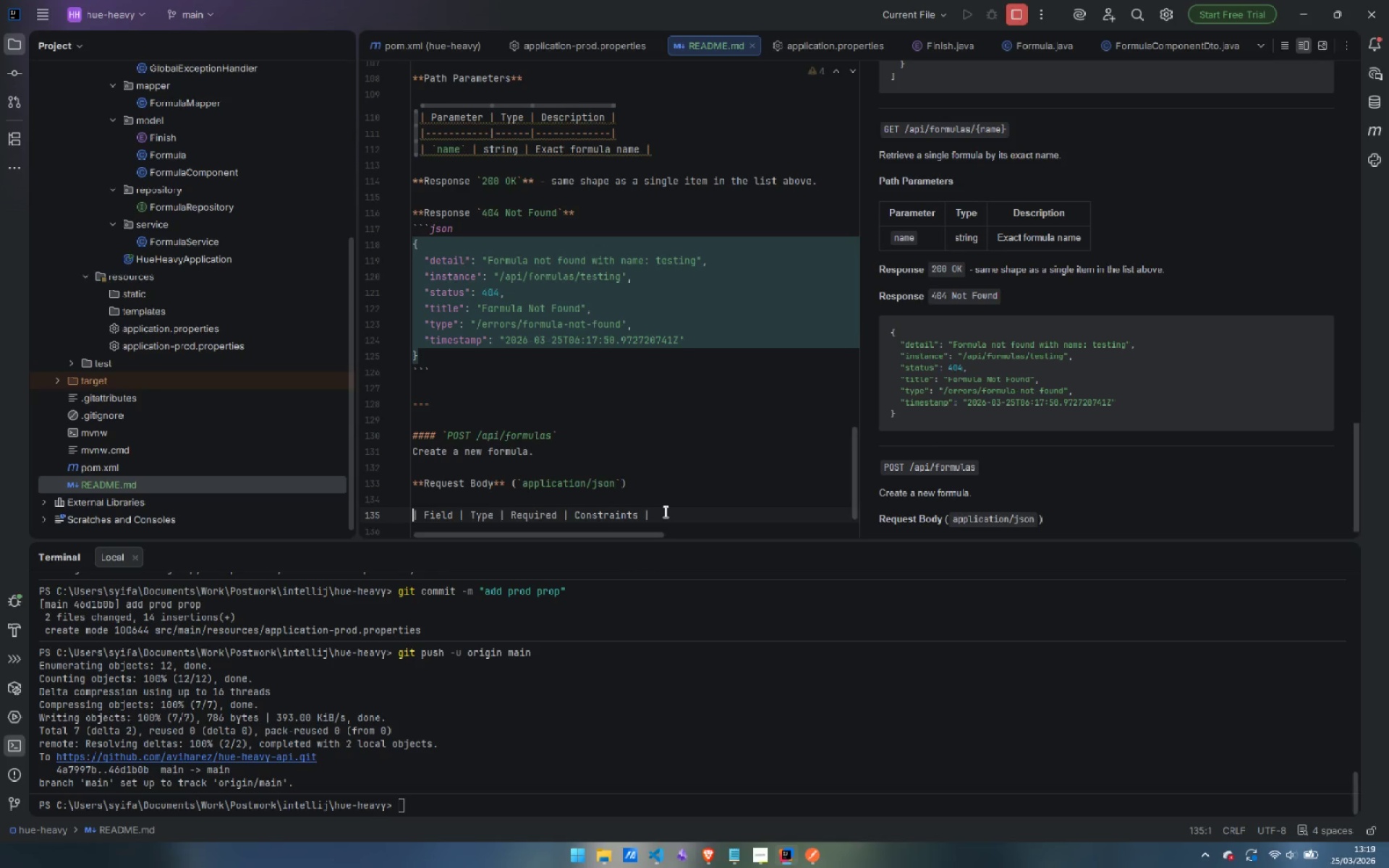 
key(ArrowDown)
 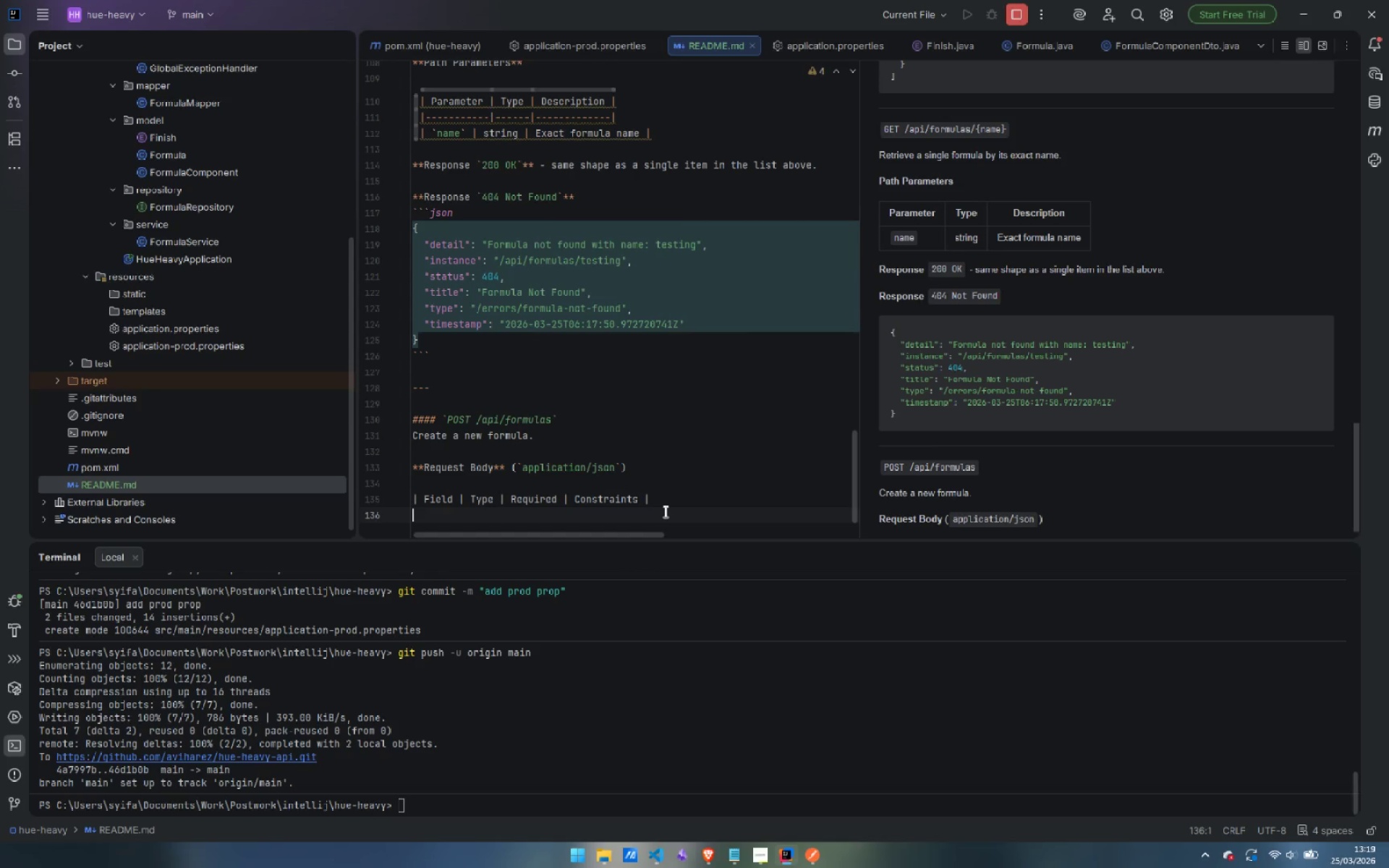 
key(Shift+Backslash)
 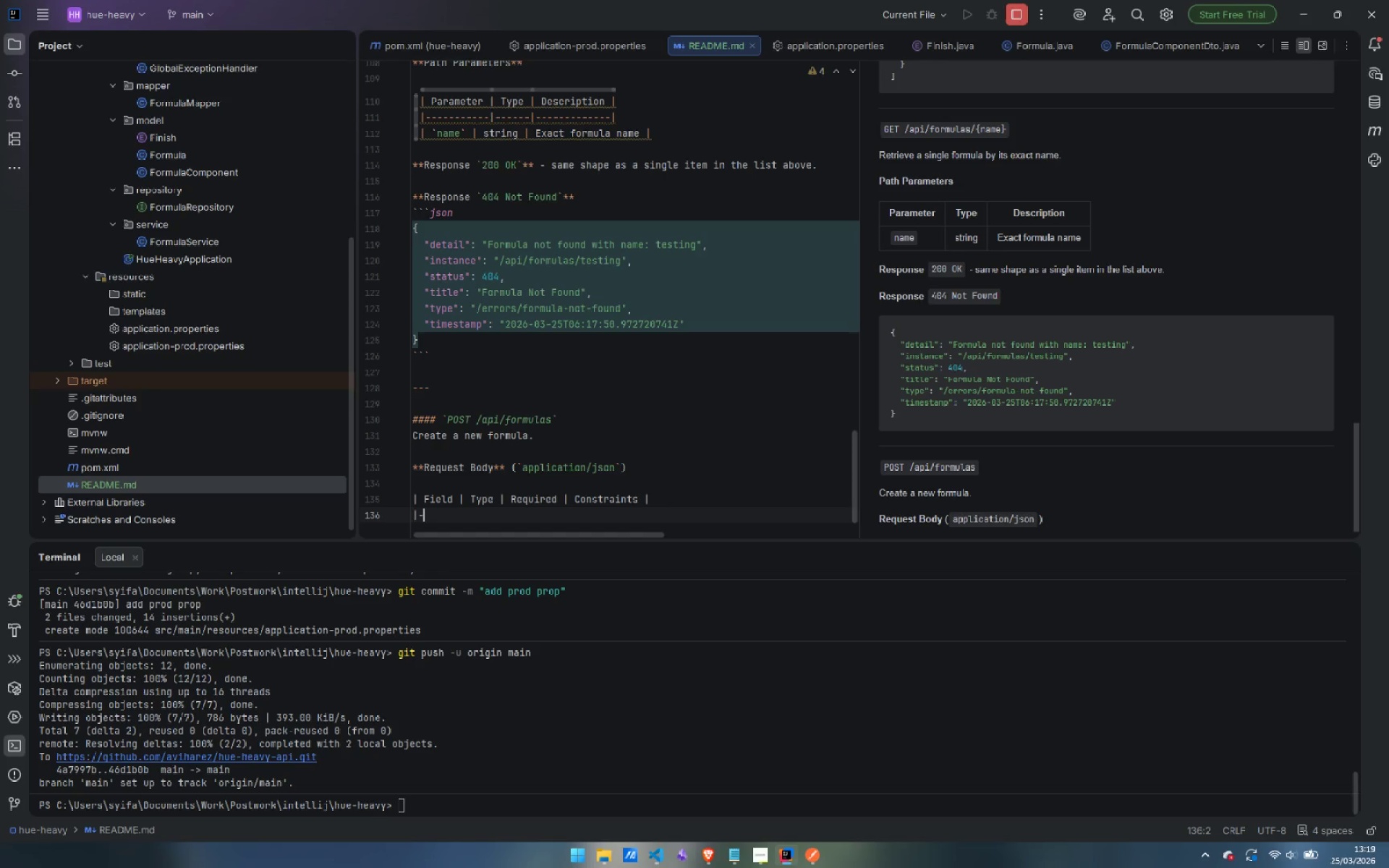 
key(Minus)
 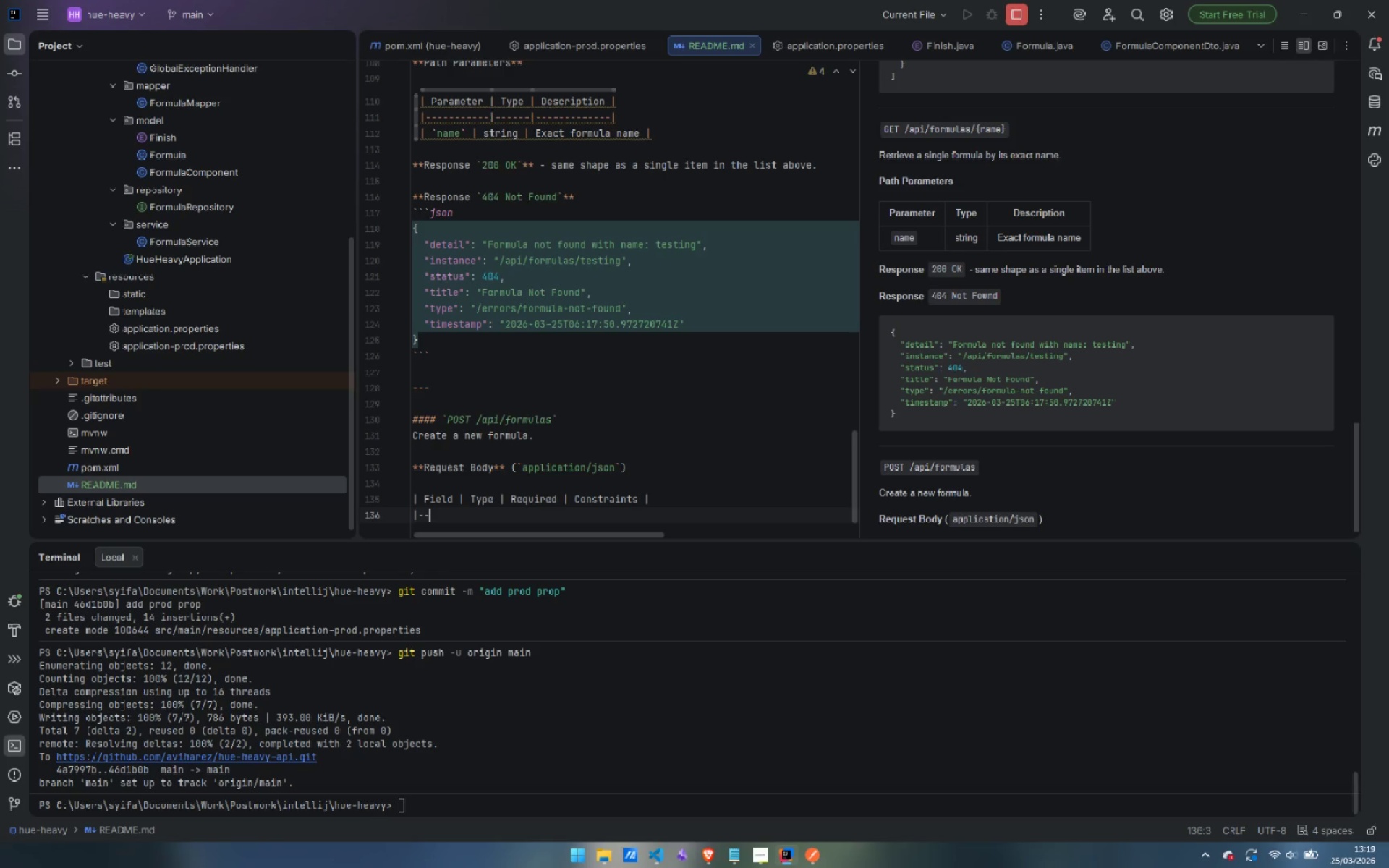 
key(Minus)
 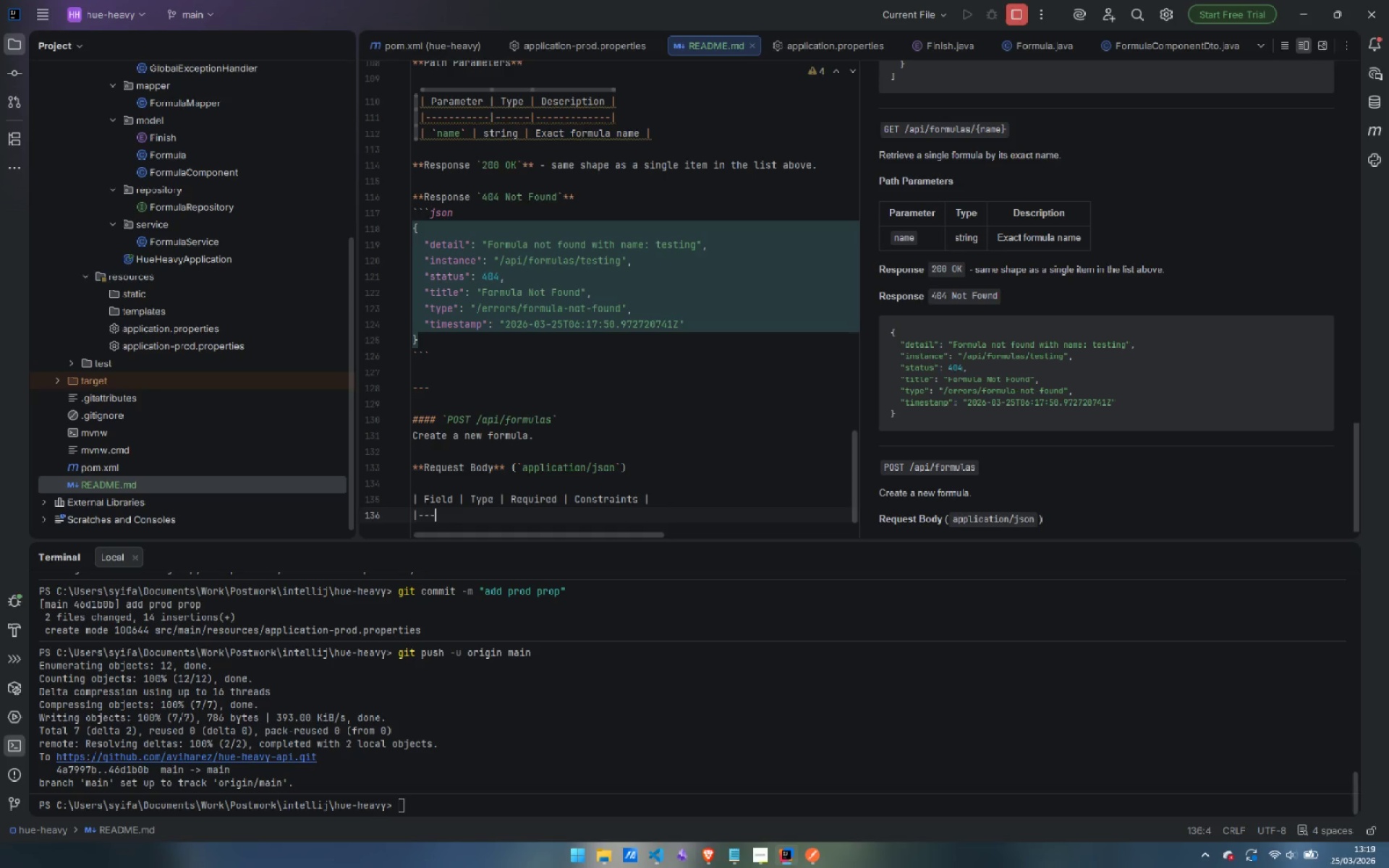 
key(Minus)
 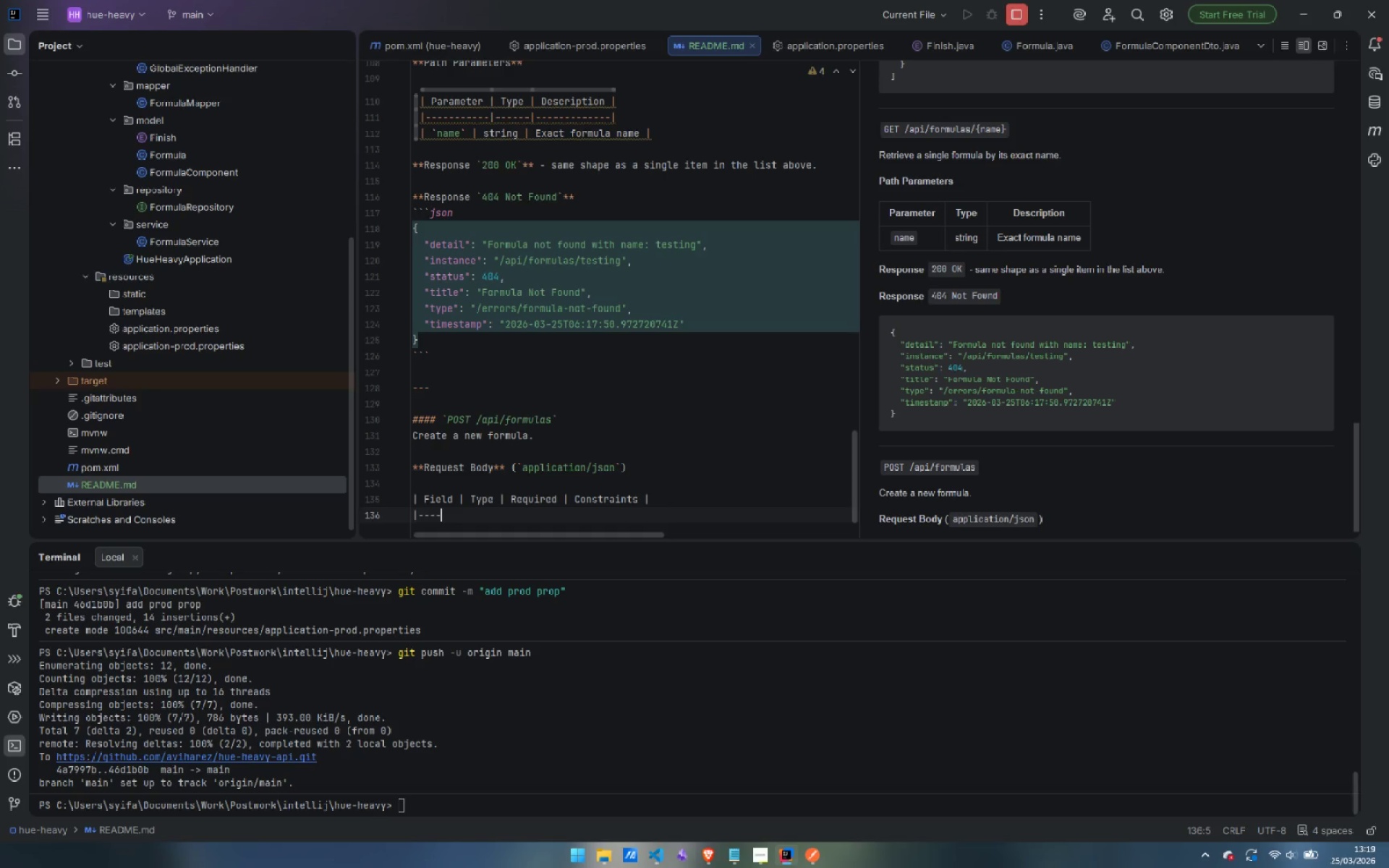 
key(Minus)
 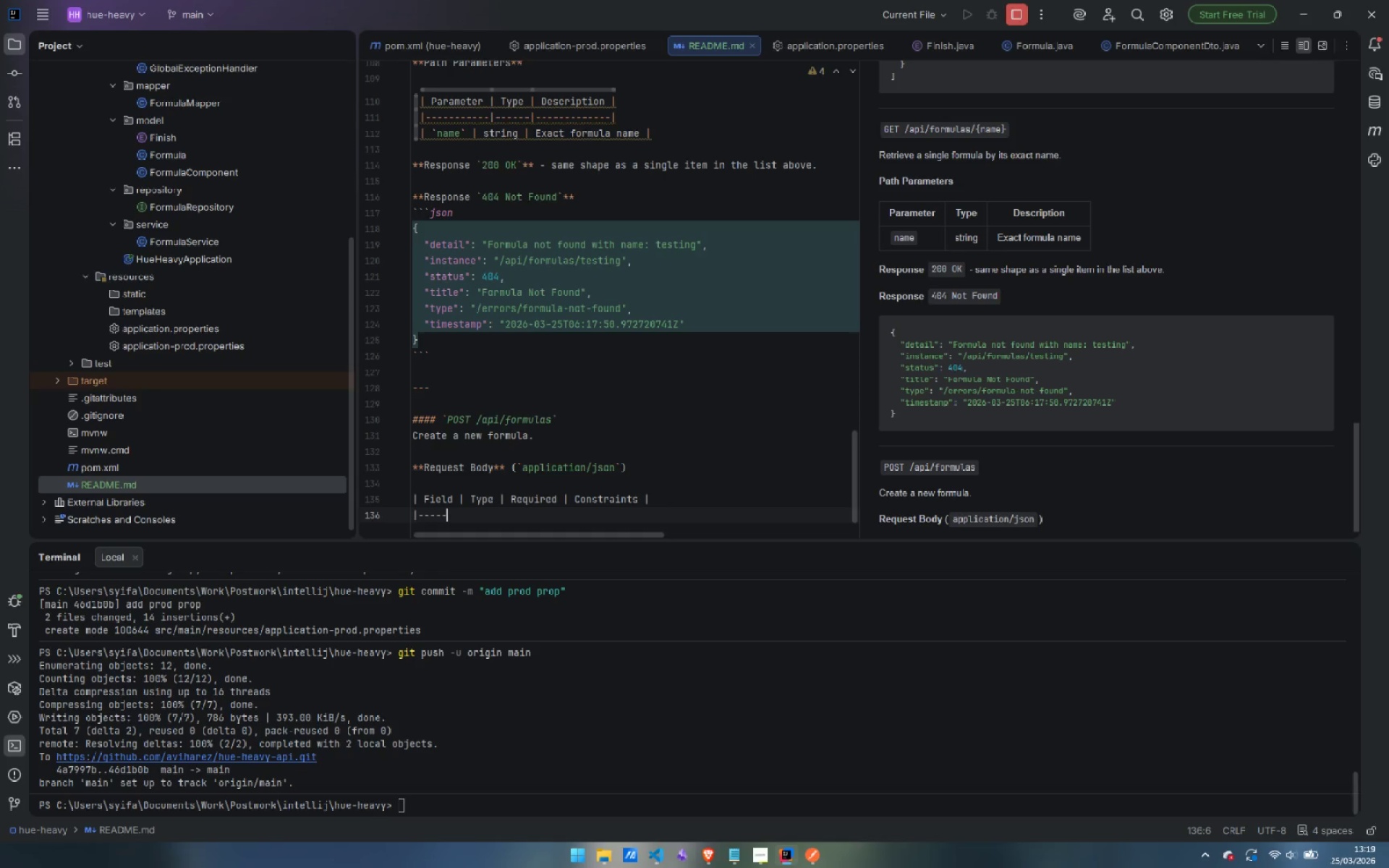 
key(Minus)
 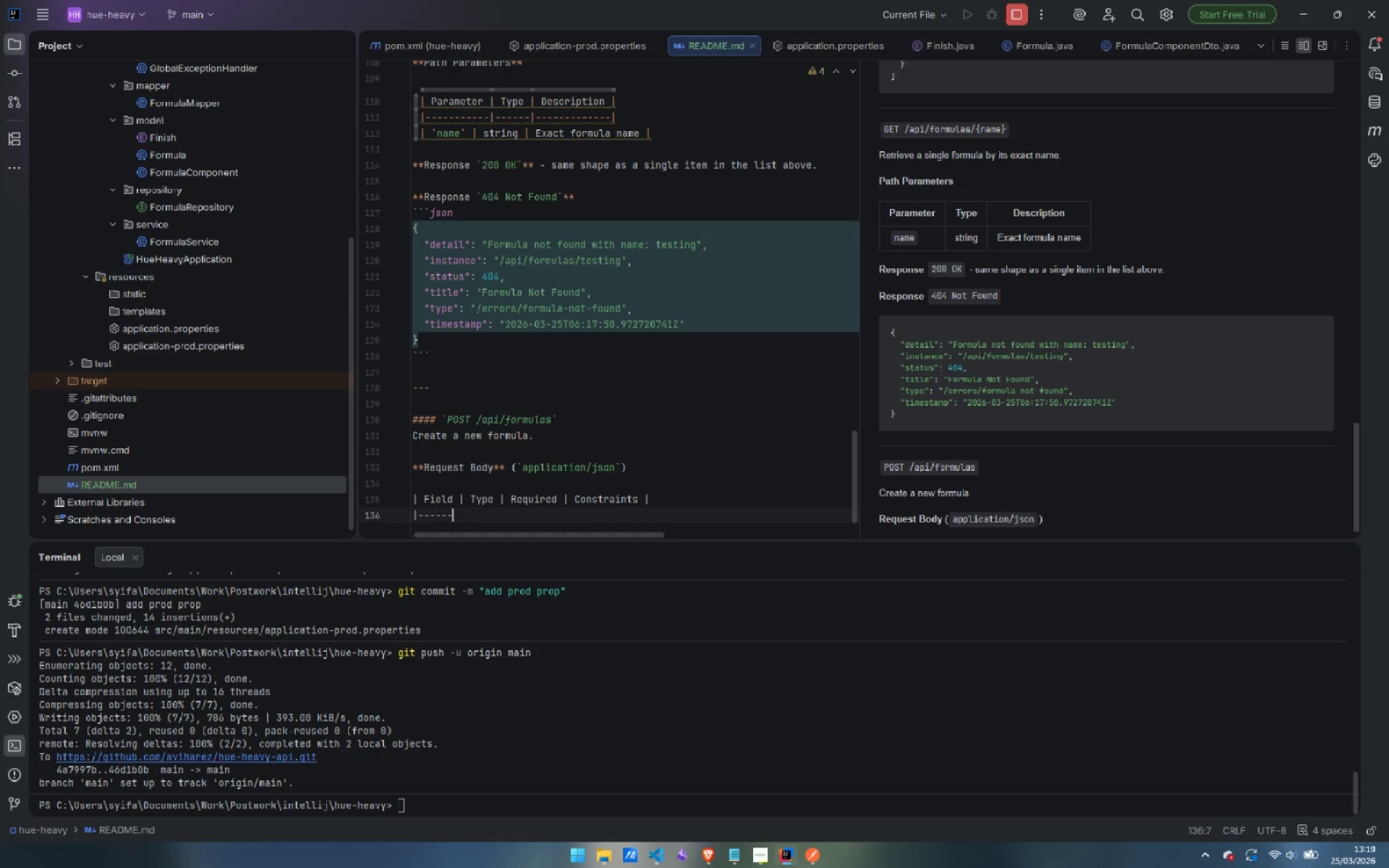 
key(Minus)
 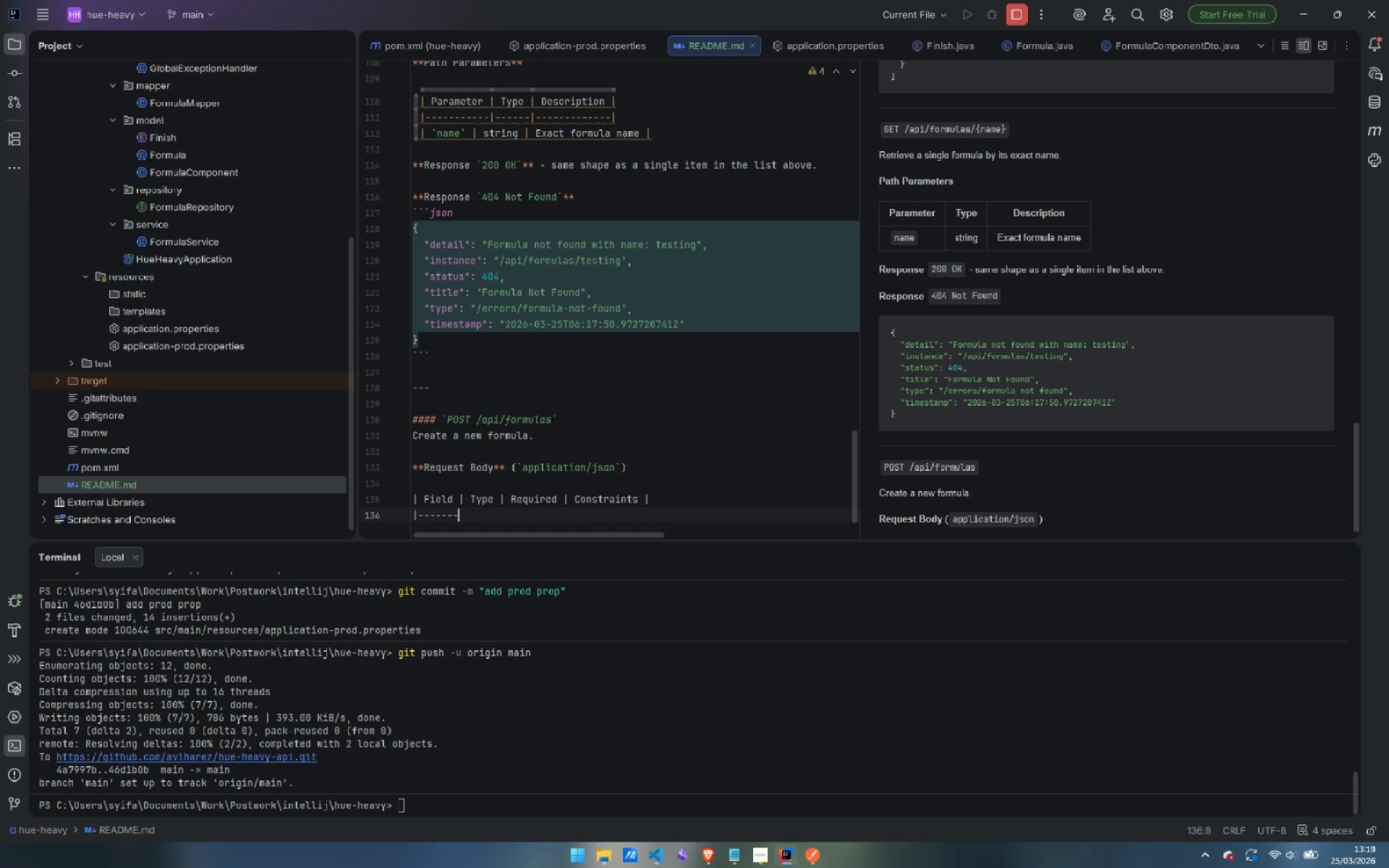 
key(Minus)
 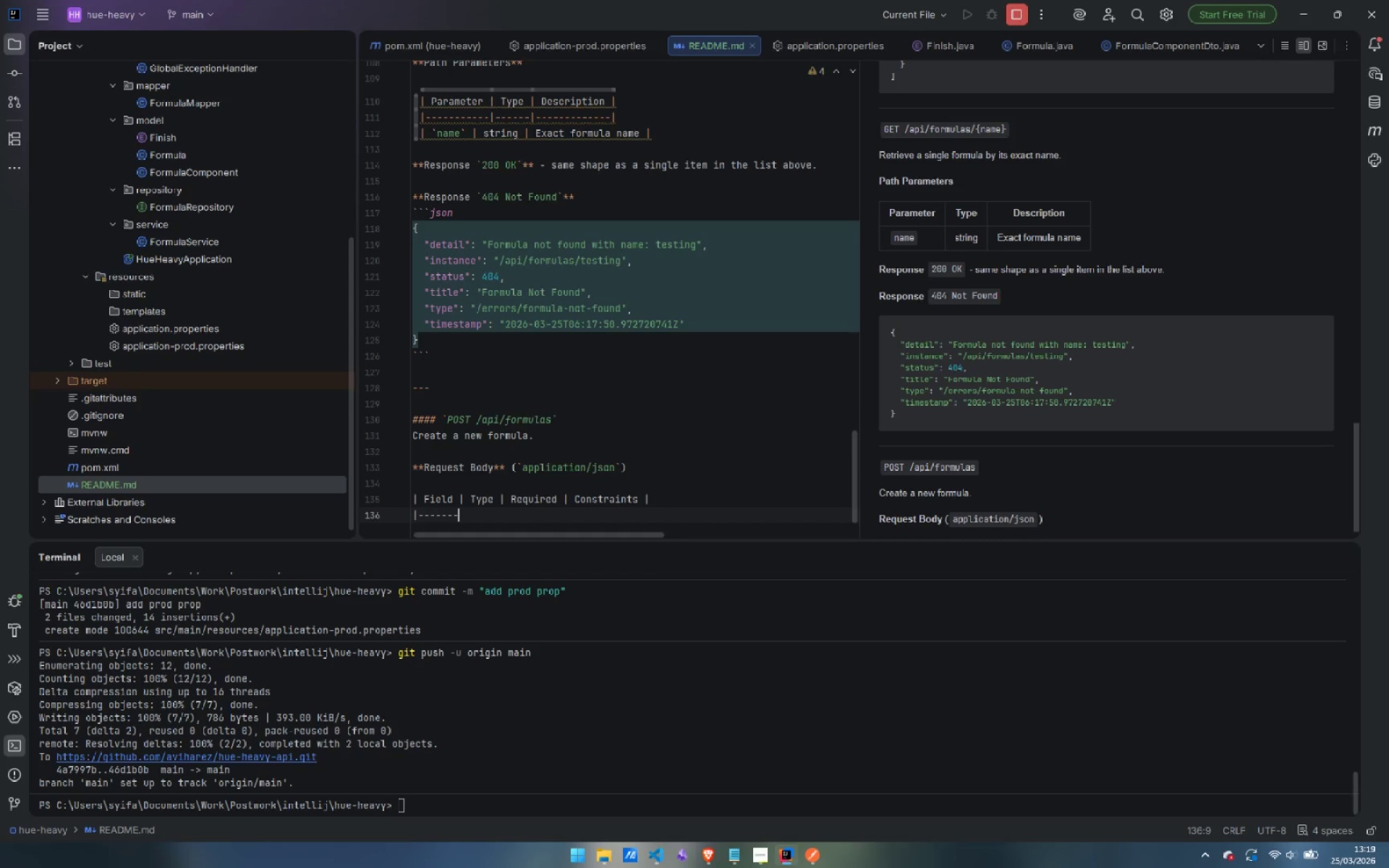 
key(Shift+Backslash)
 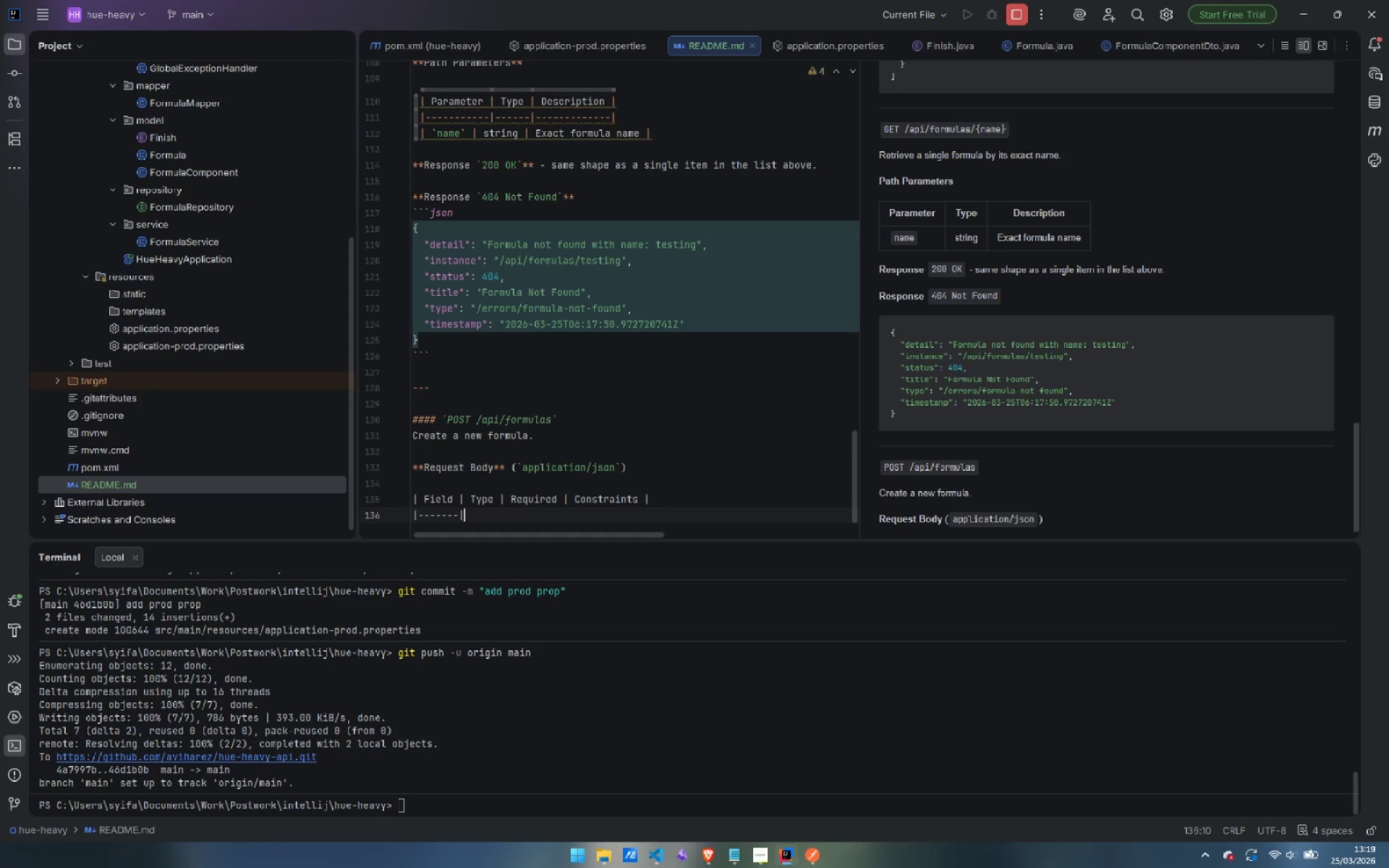 
key(Minus)
 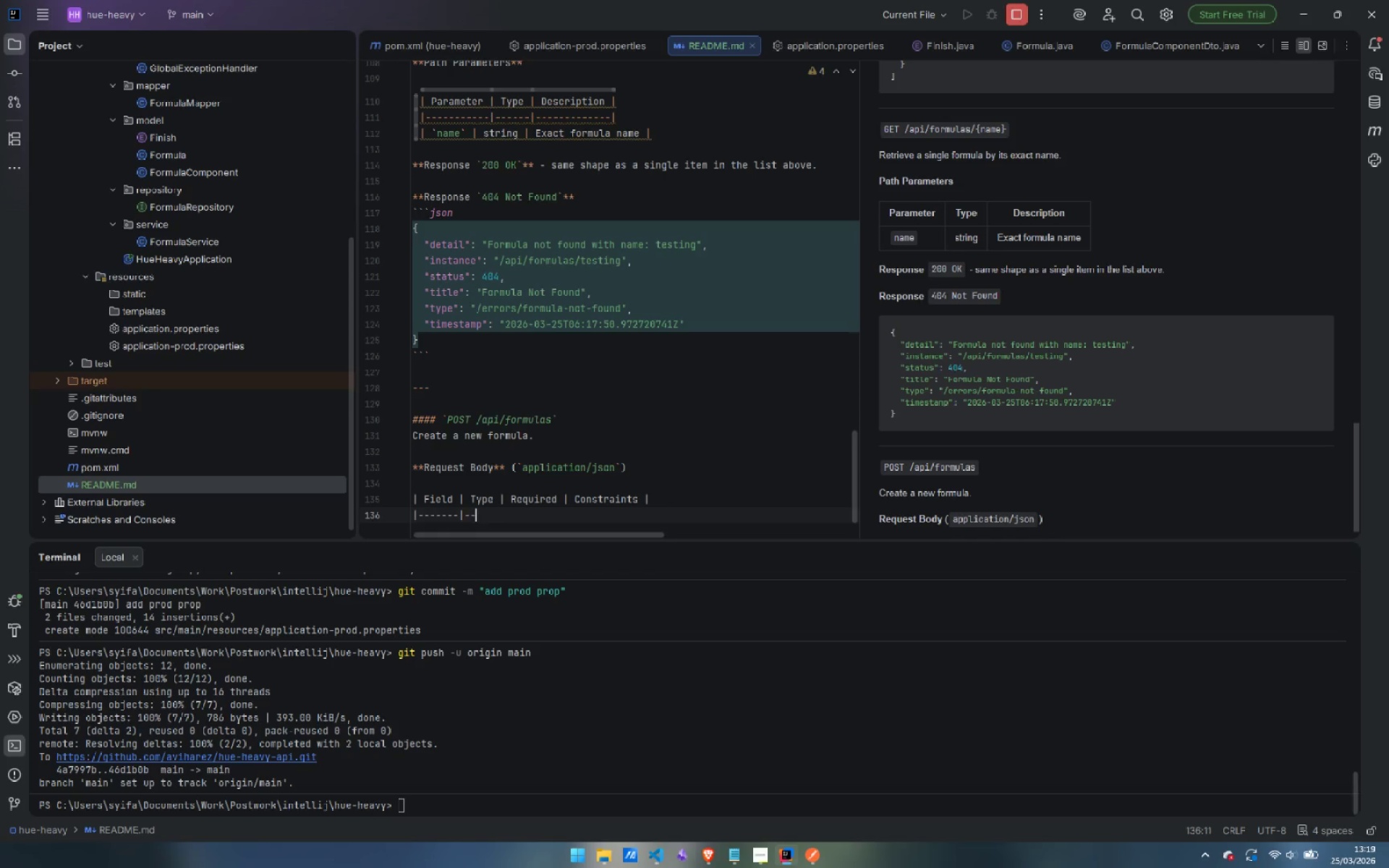 
key(Minus)
 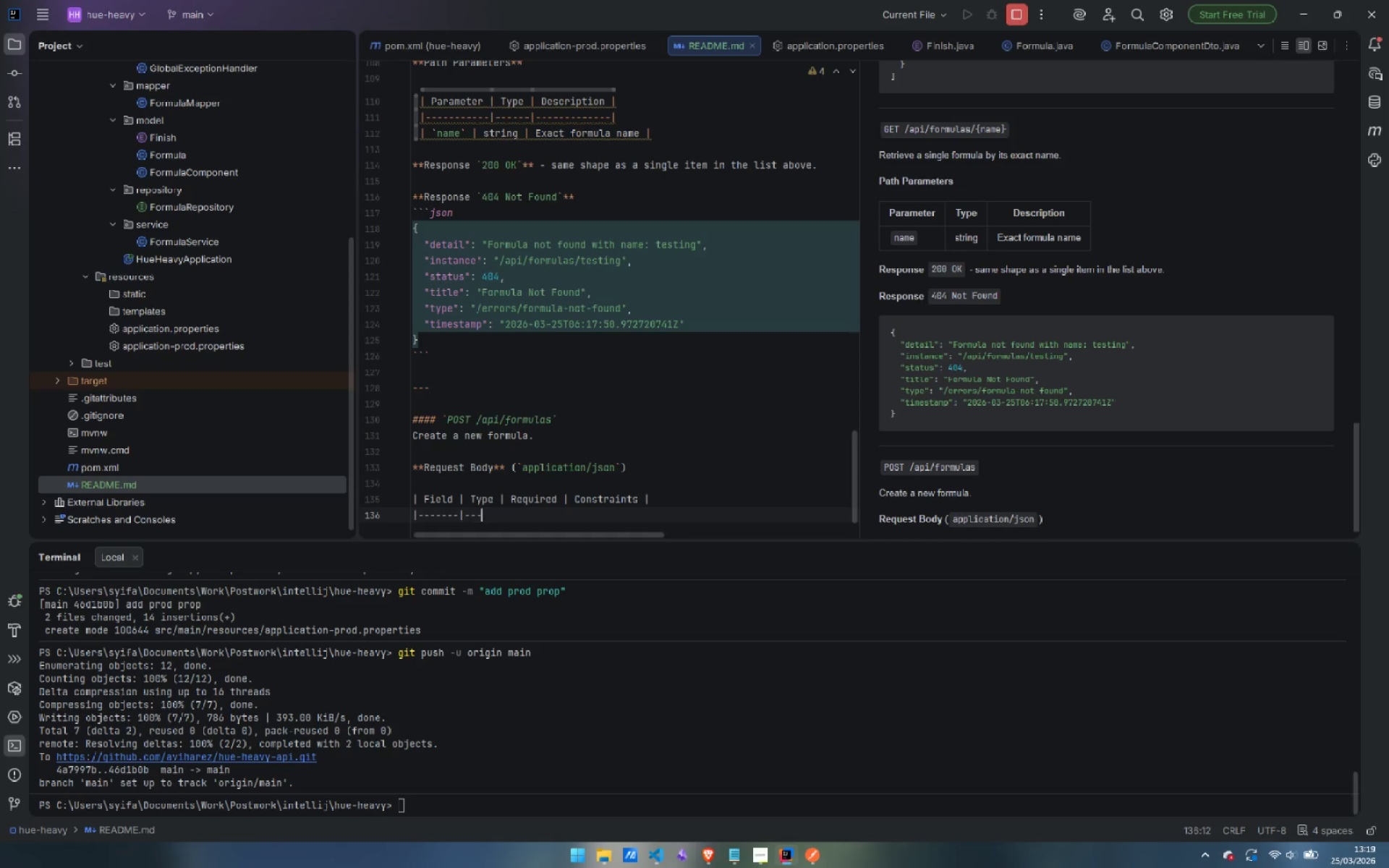 
key(Minus)
 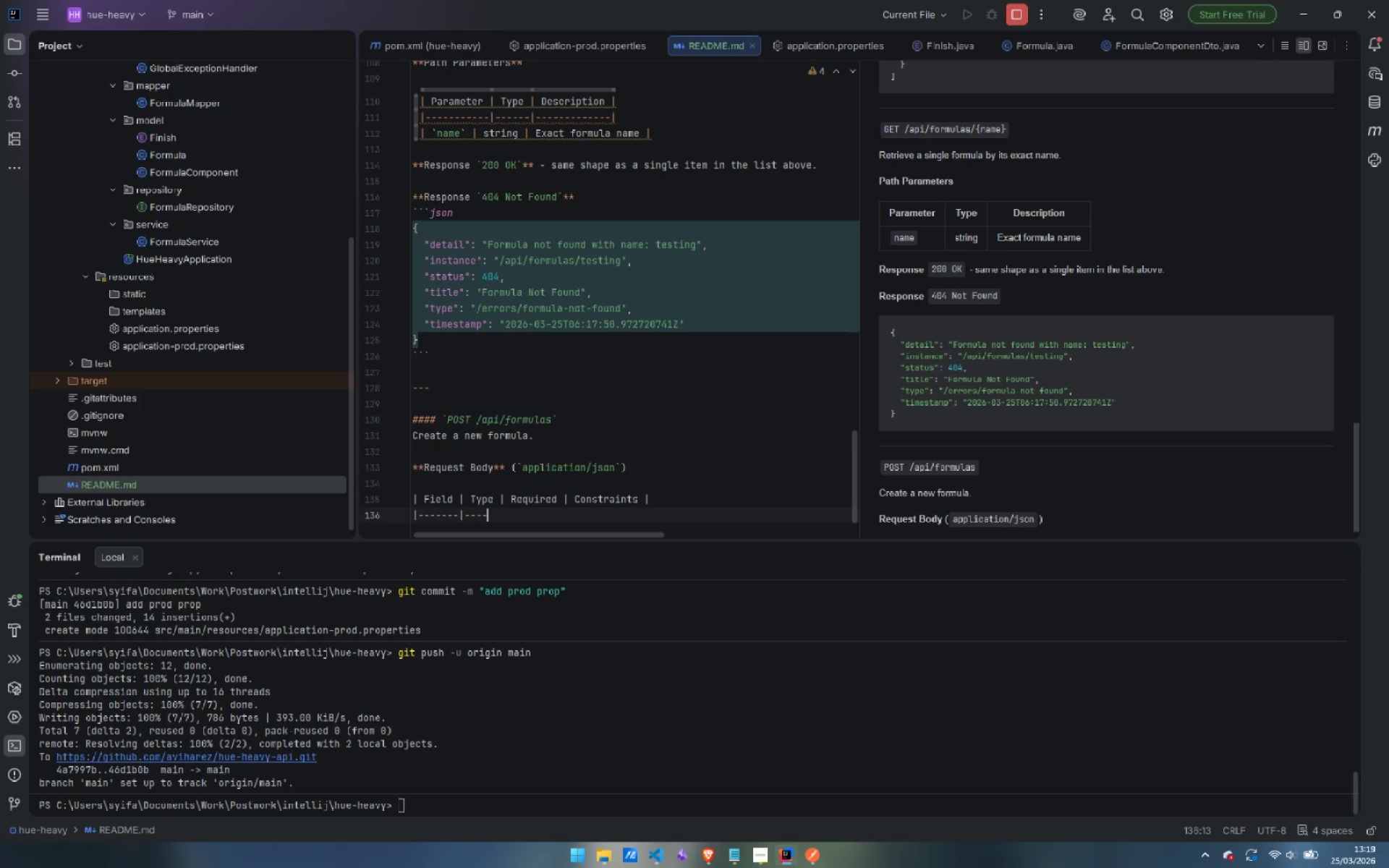 
key(Minus)
 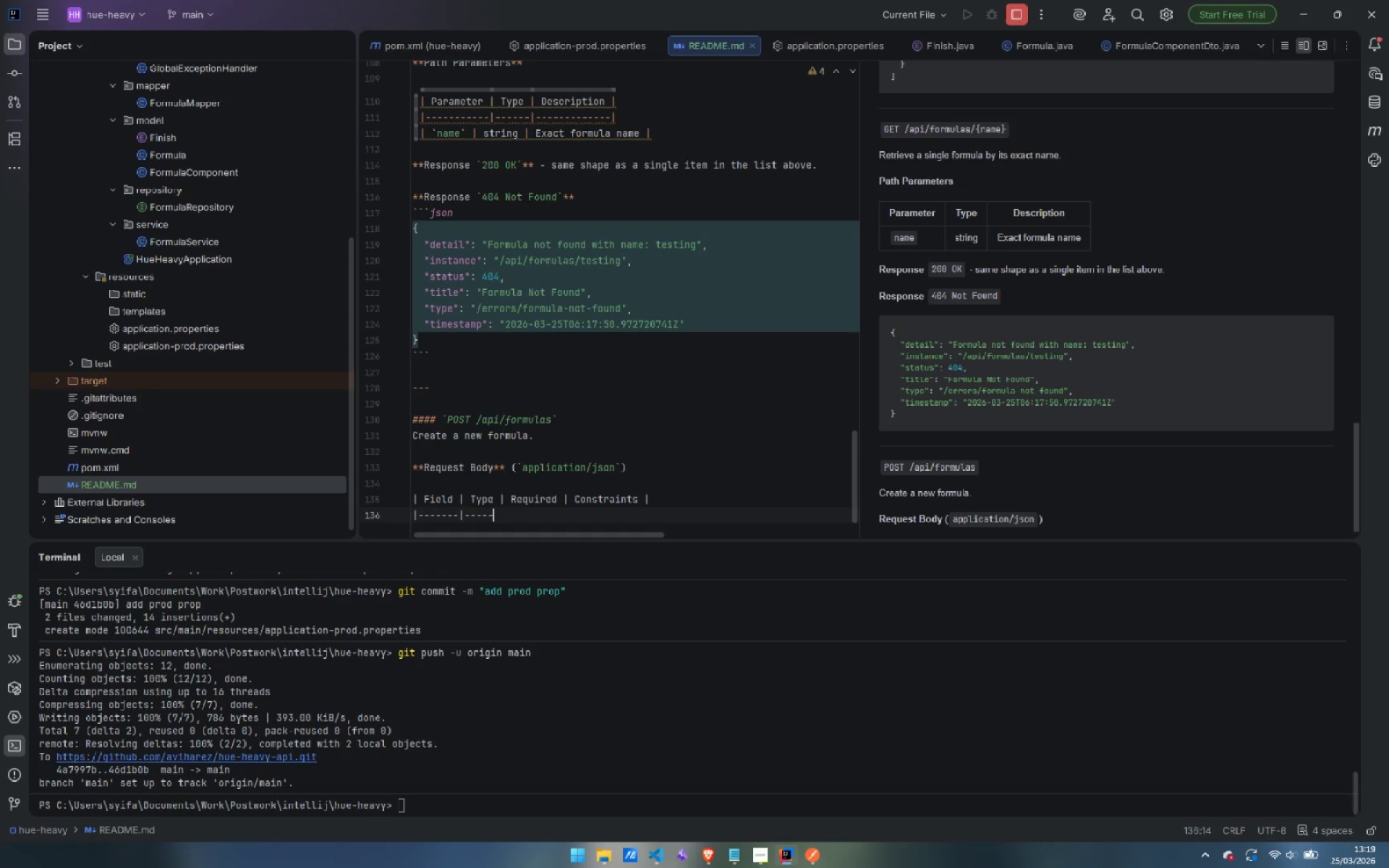 
key(Minus)
 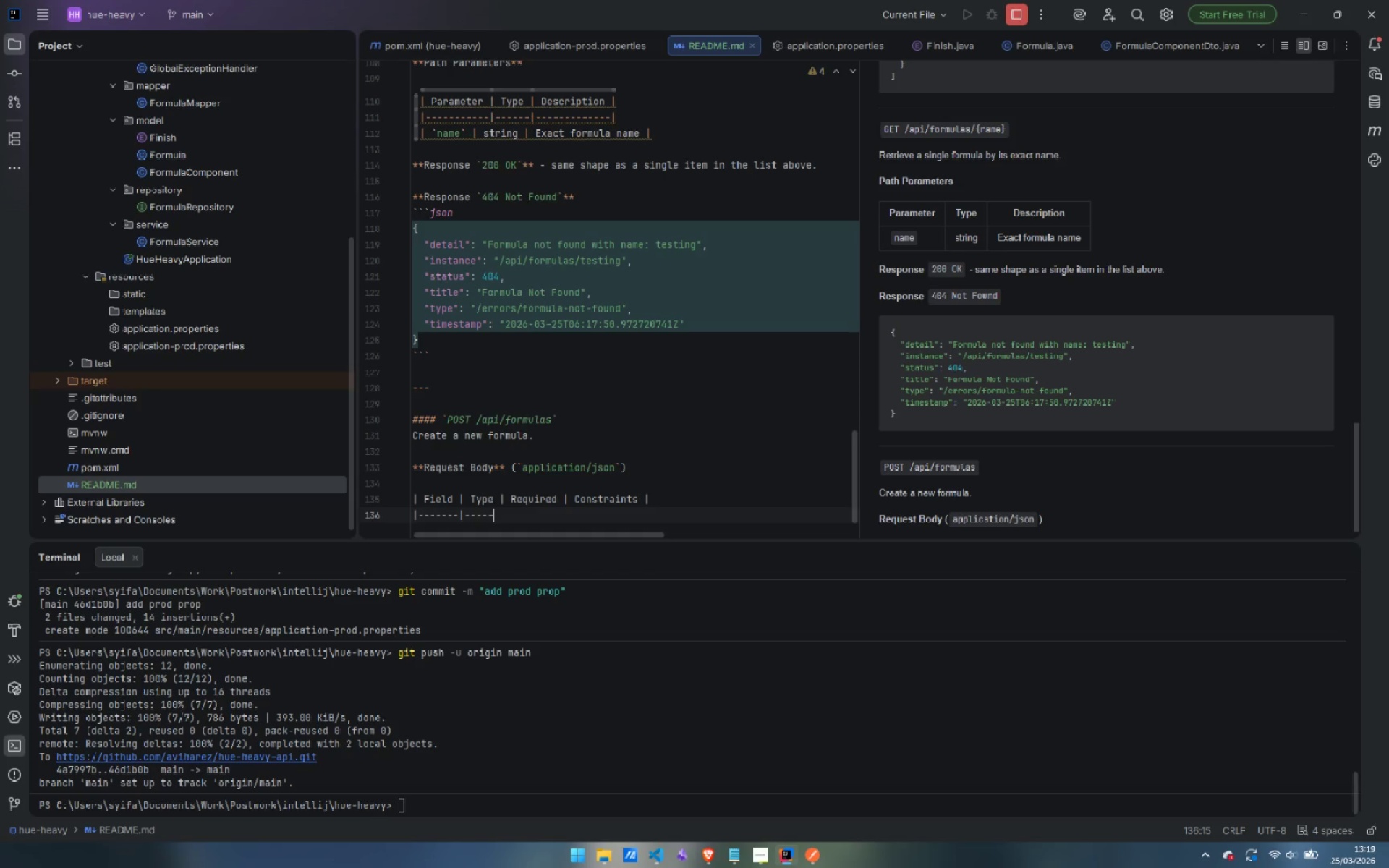 
key(Minus)
 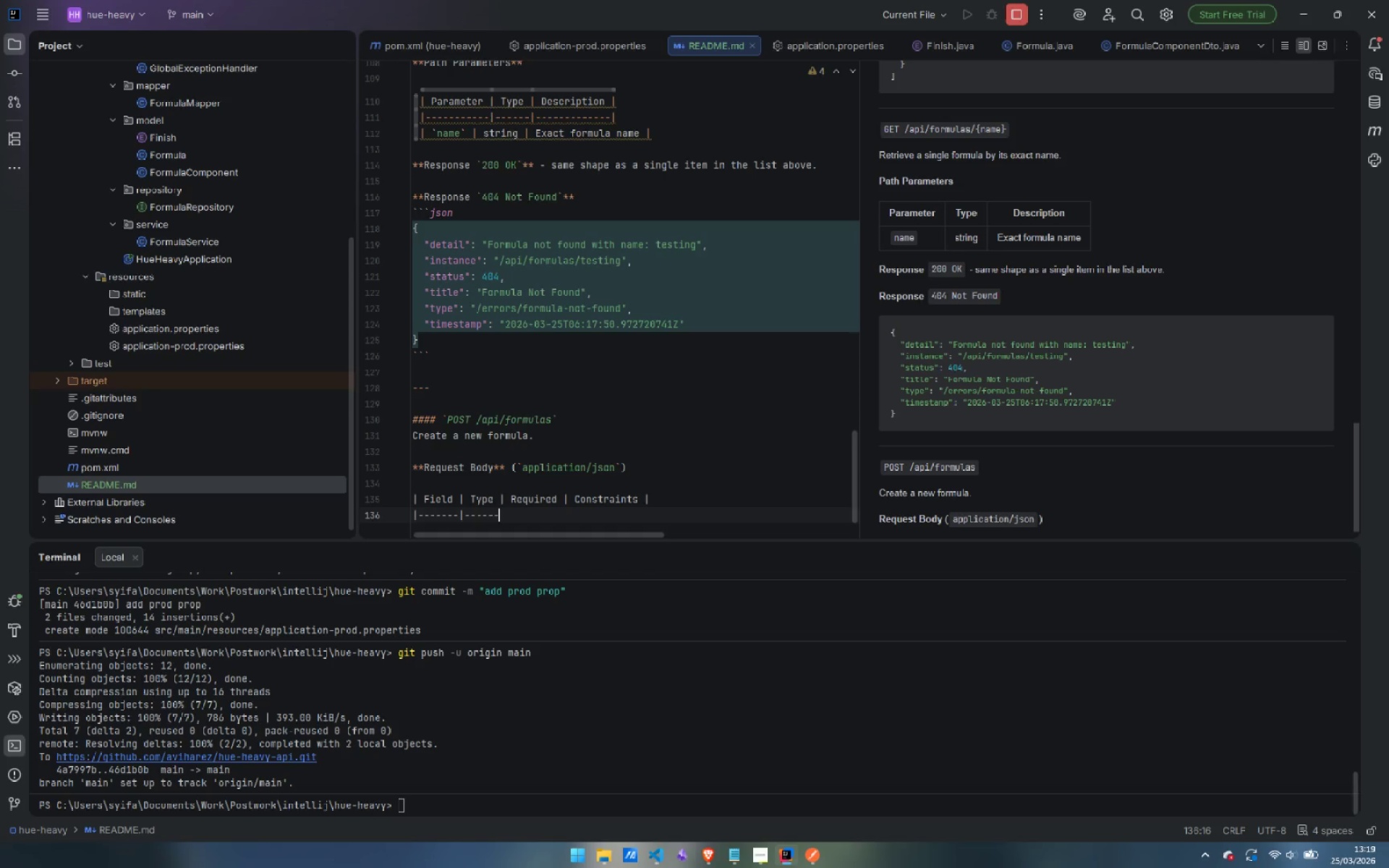 
key(Shift+ShiftLeft)
 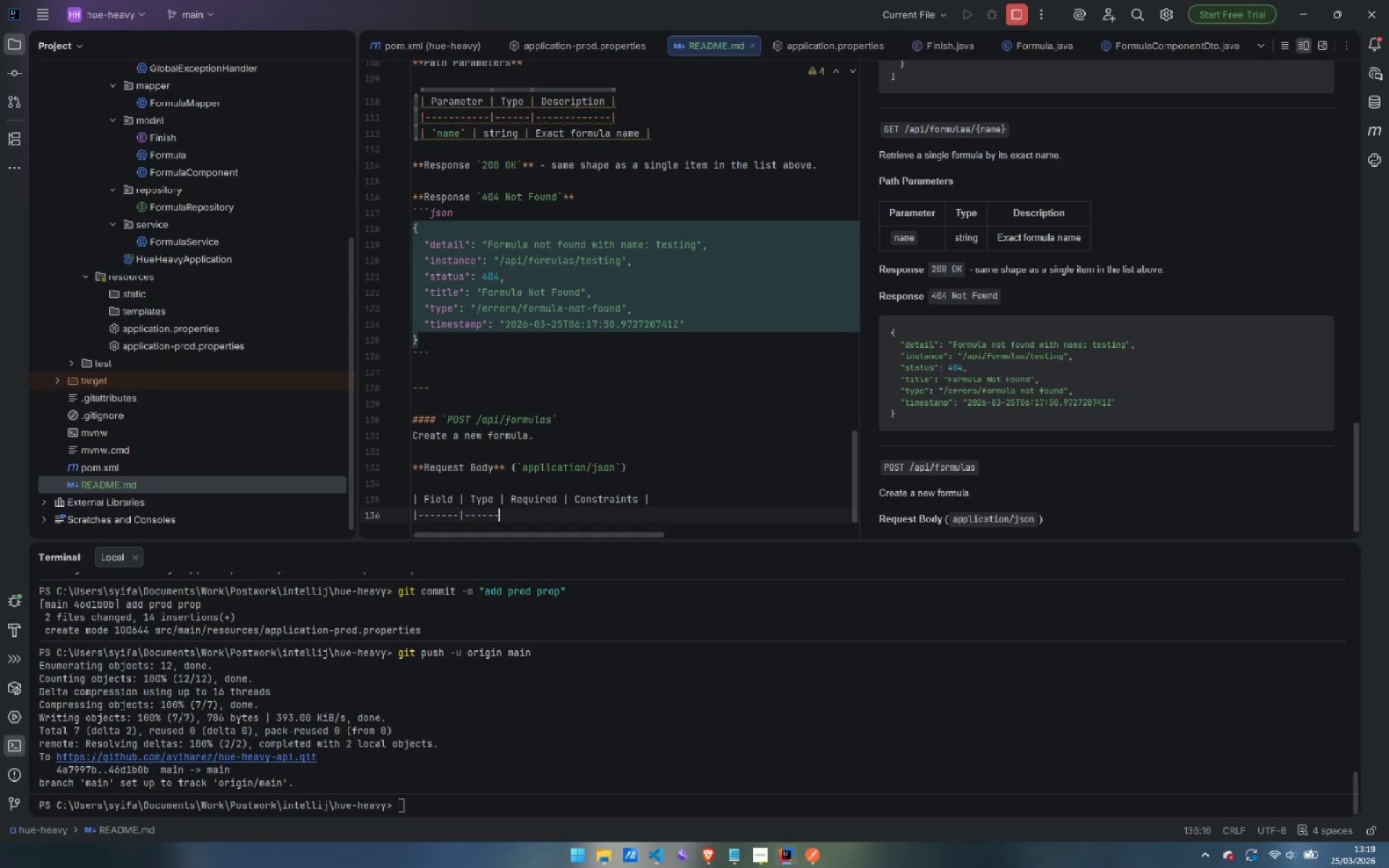 
key(Shift+Backspace)
 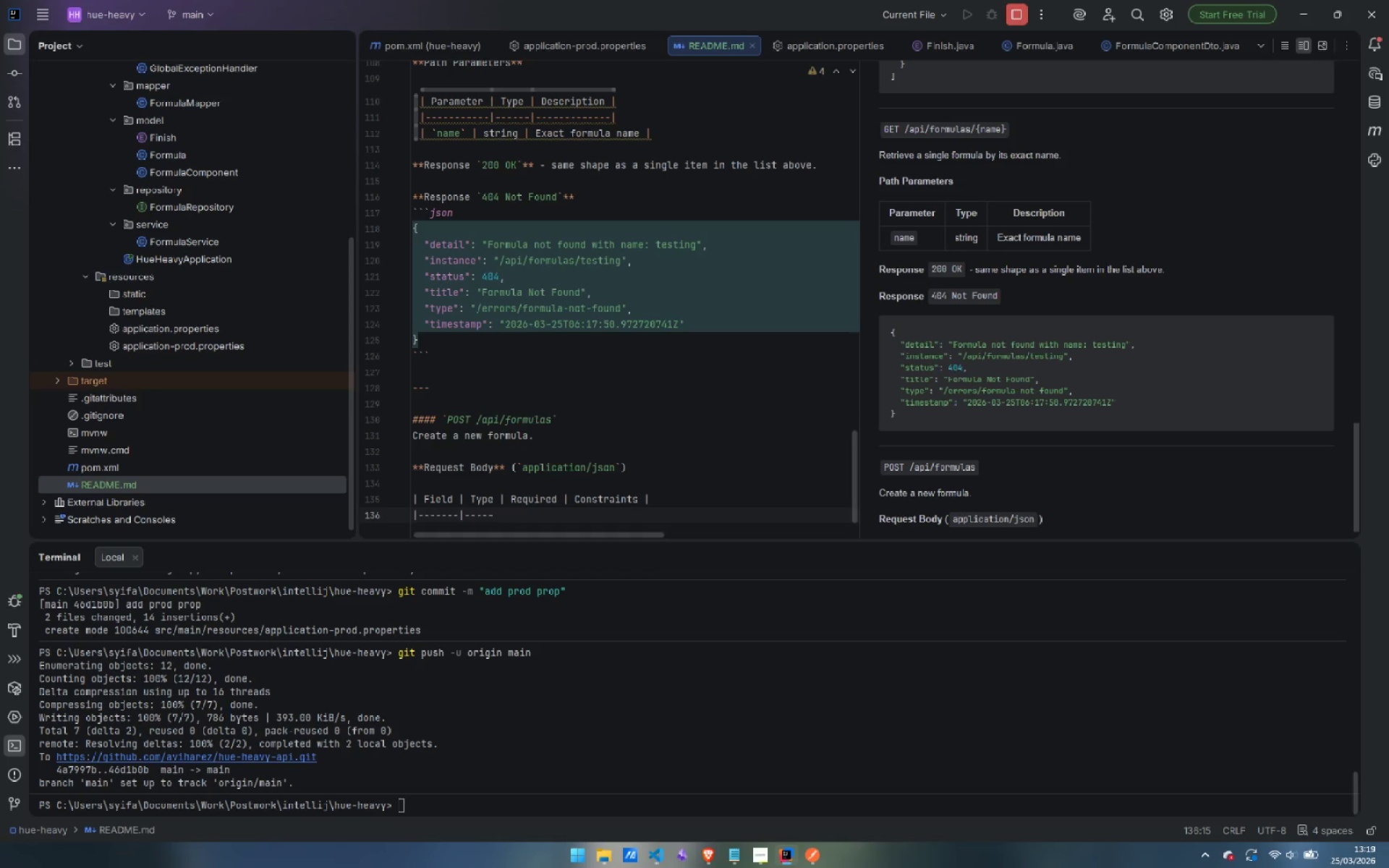 
key(Minus)
 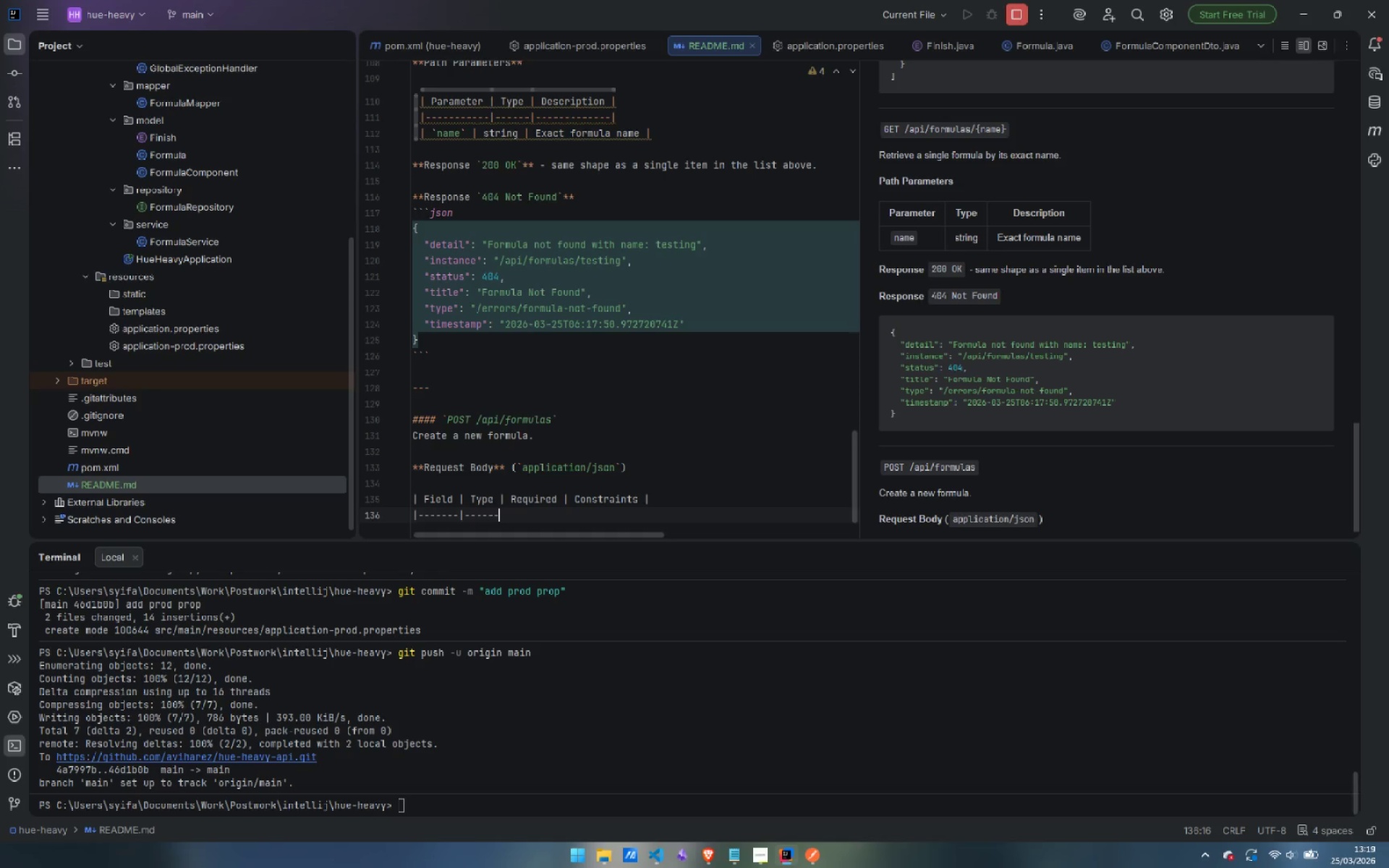 
key(Shift+Backslash)
 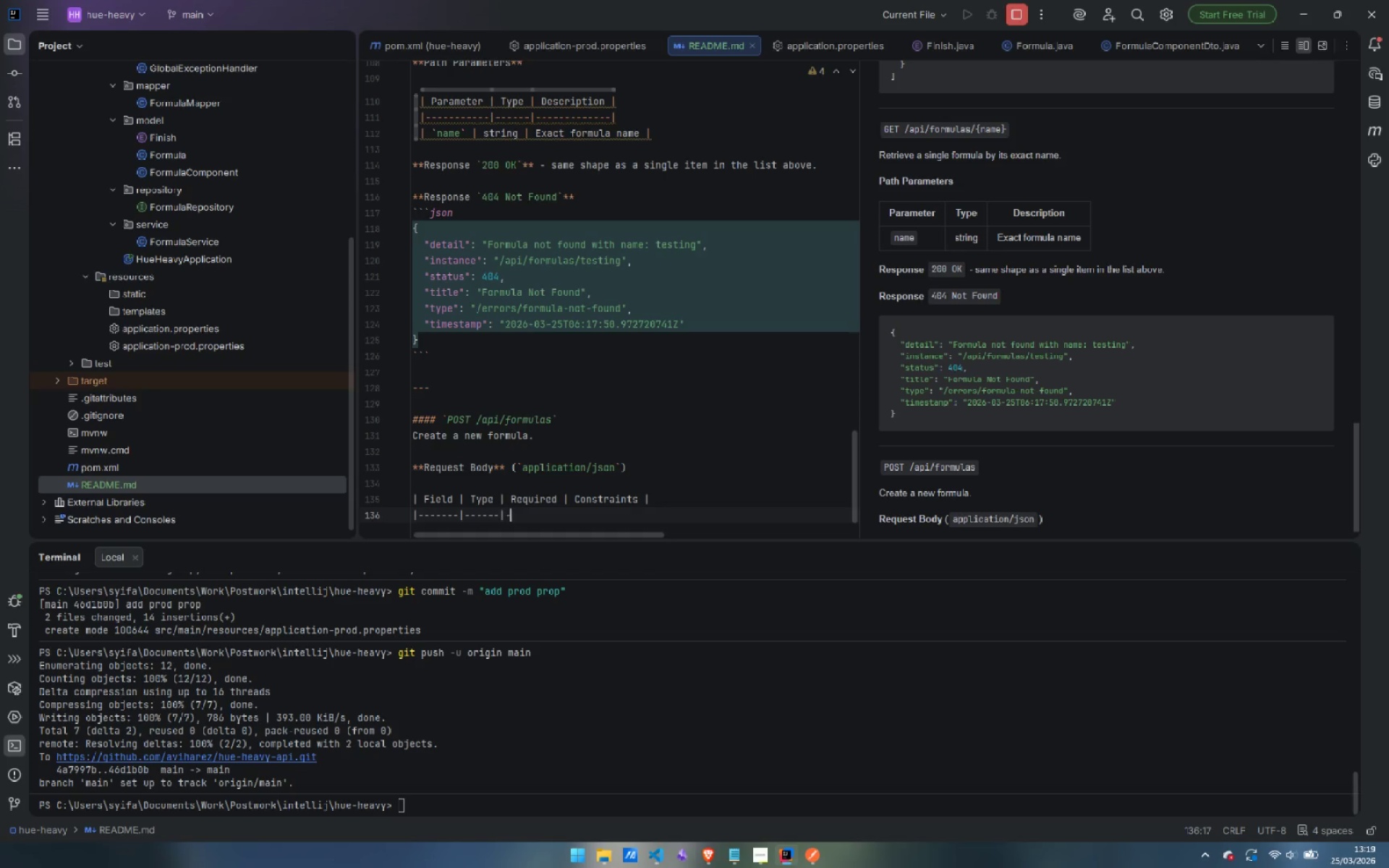 
key(Minus)
 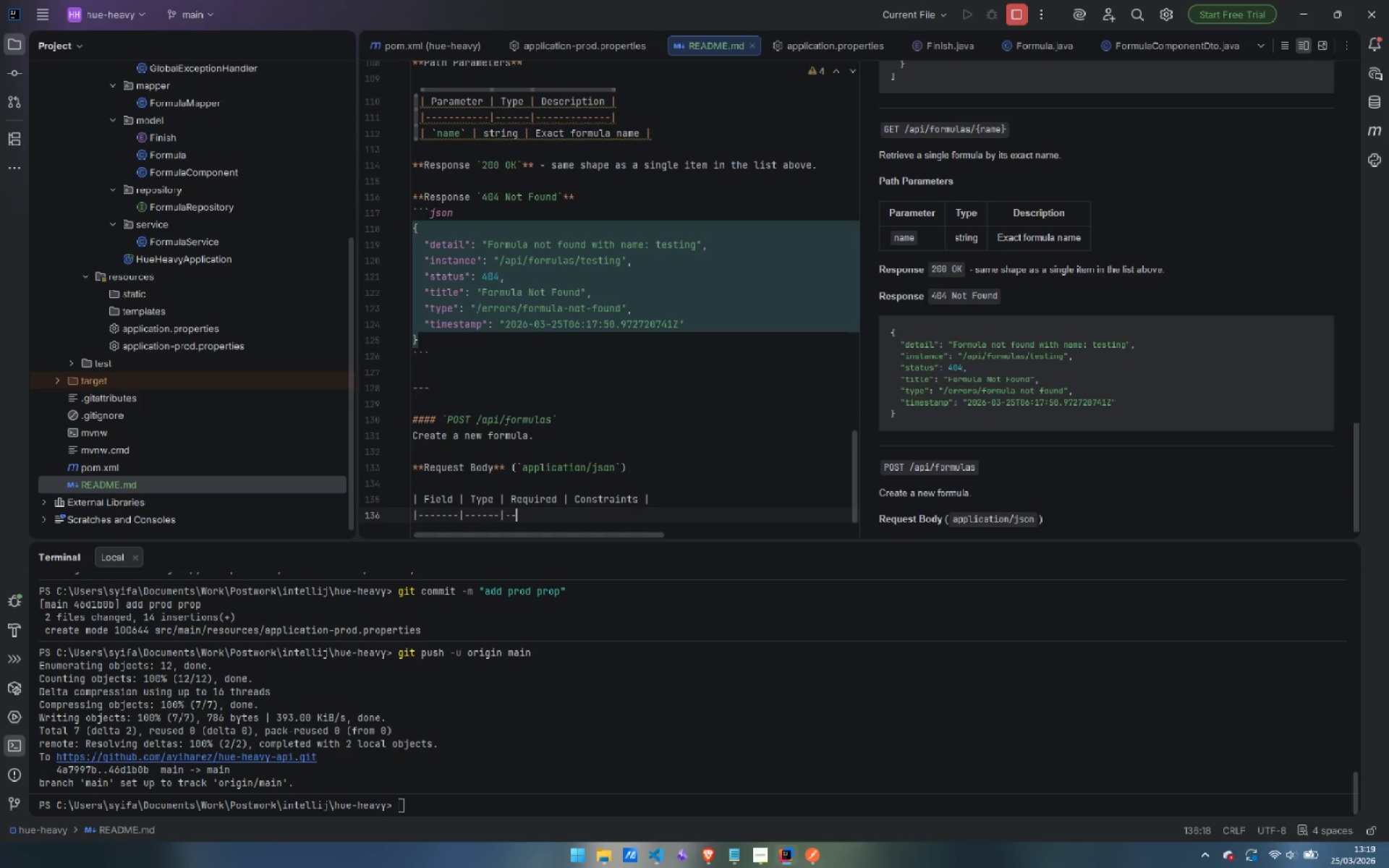 
key(Minus)
 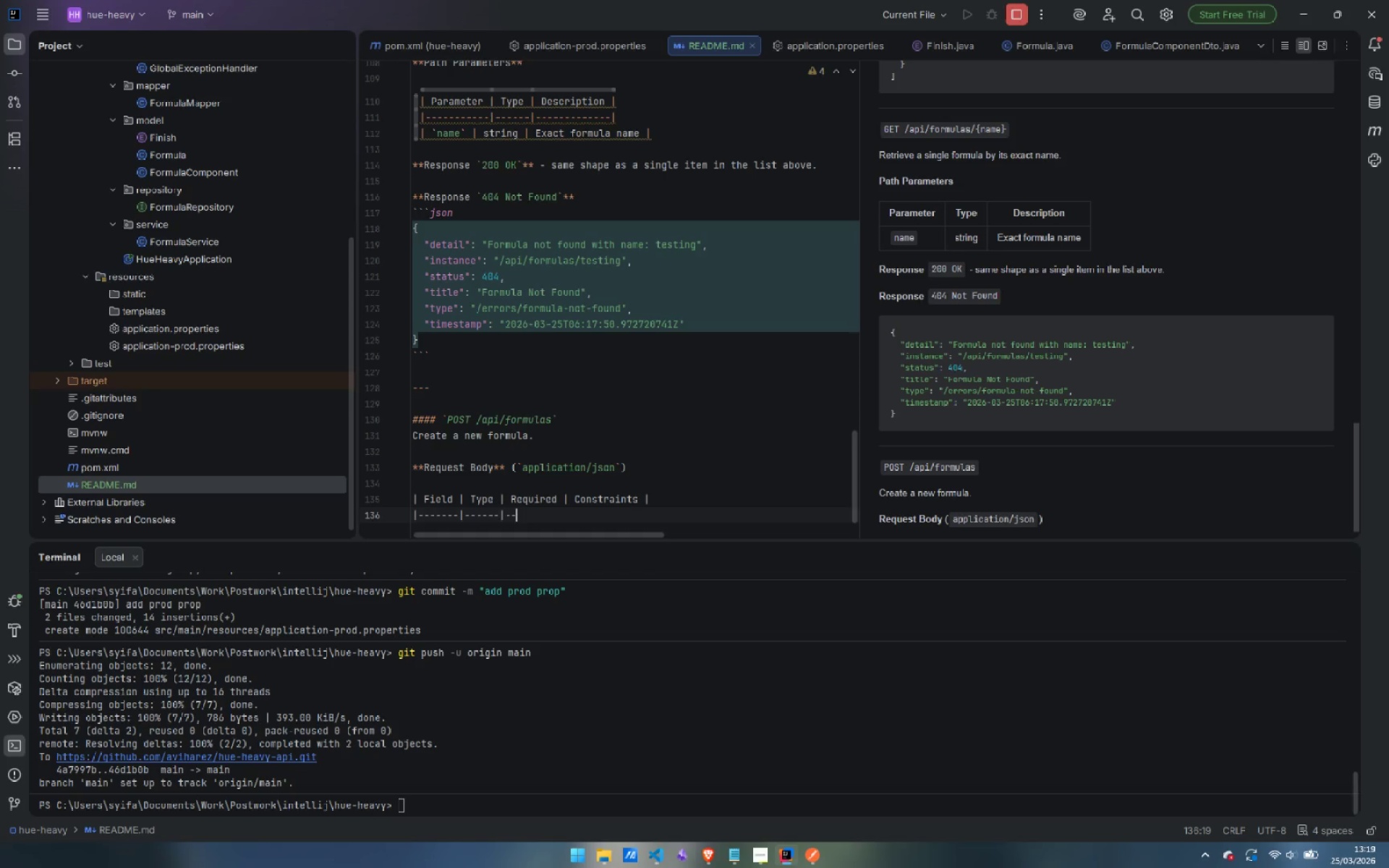 
key(Minus)
 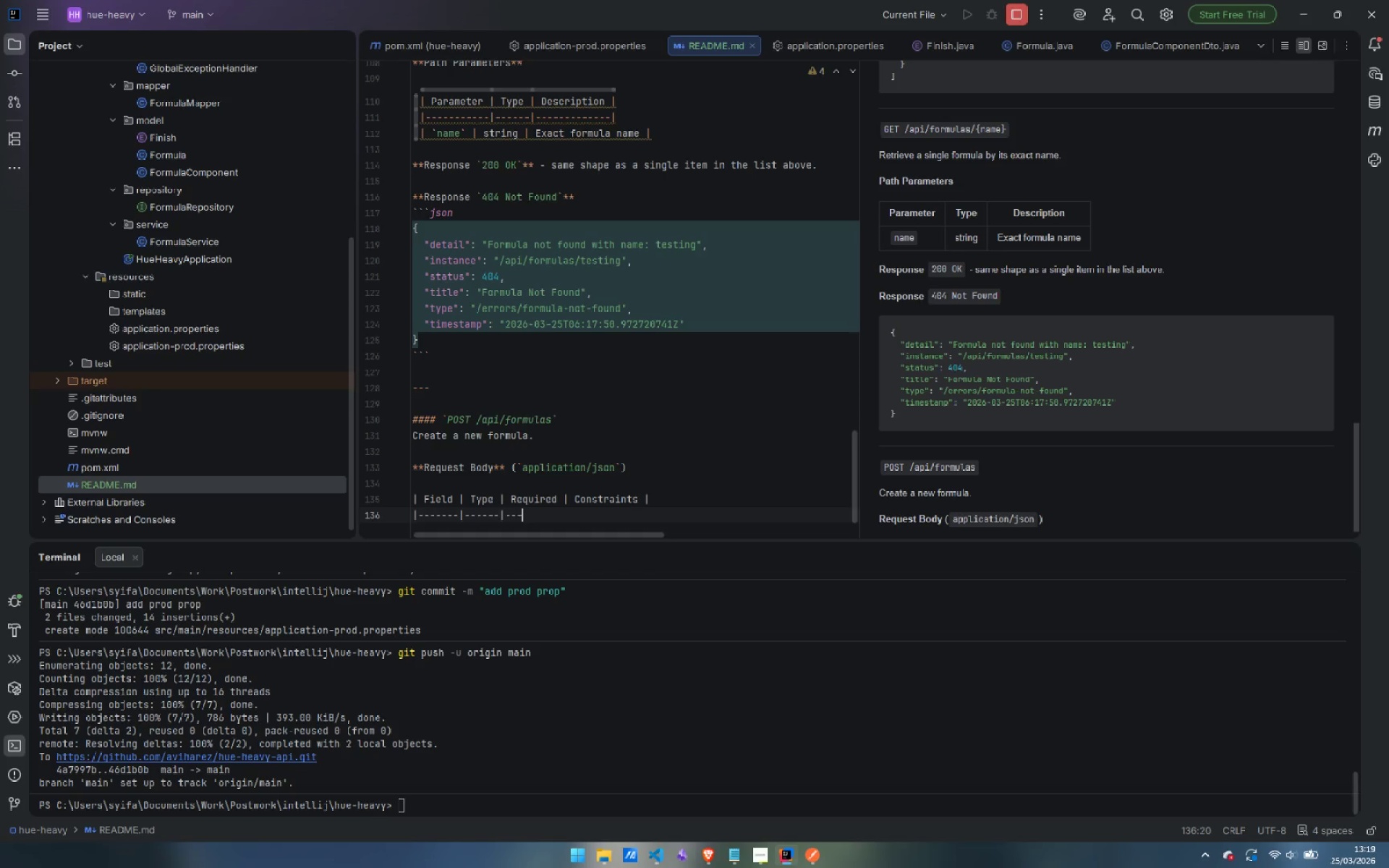 
key(Minus)
 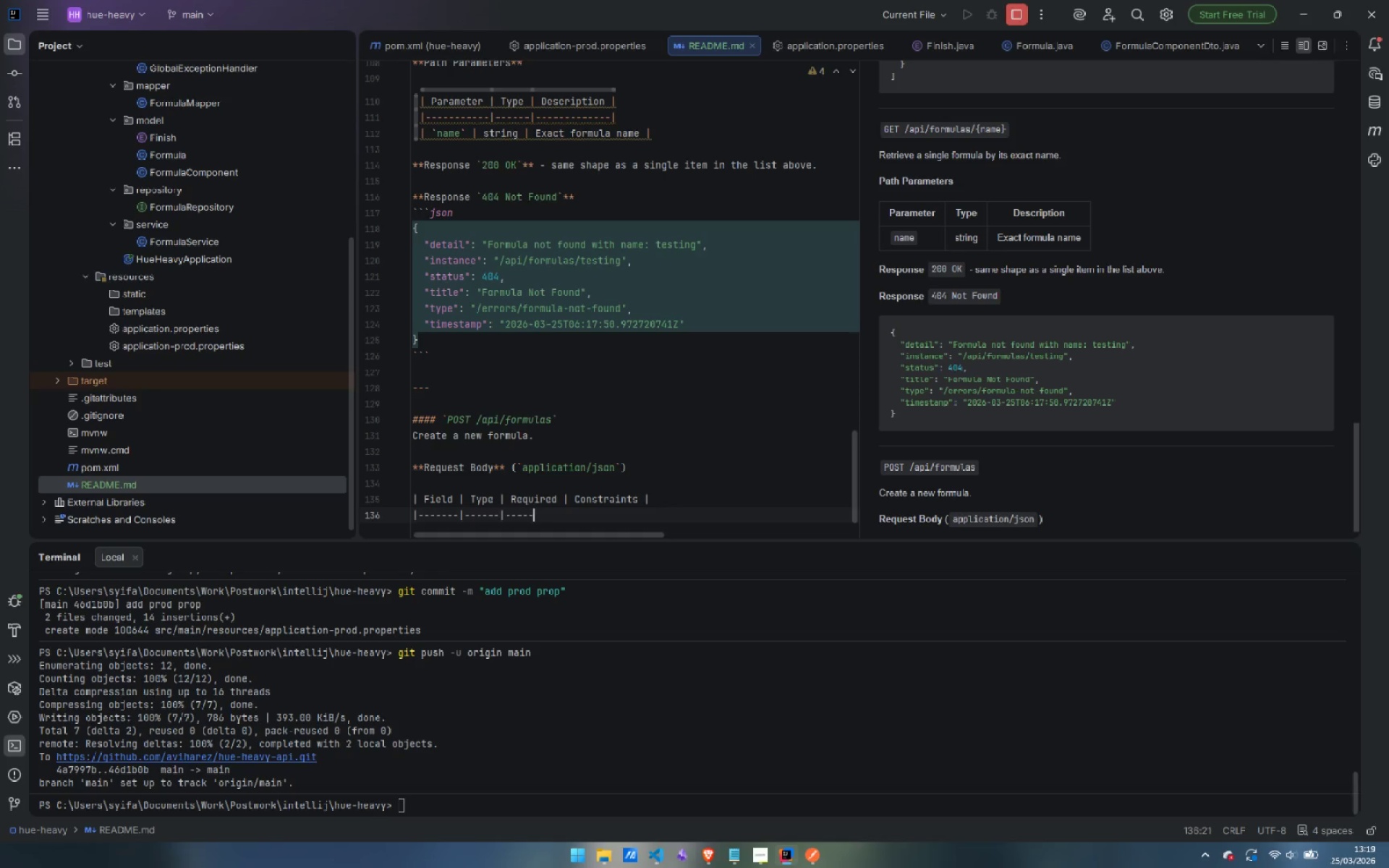 
key(Minus)
 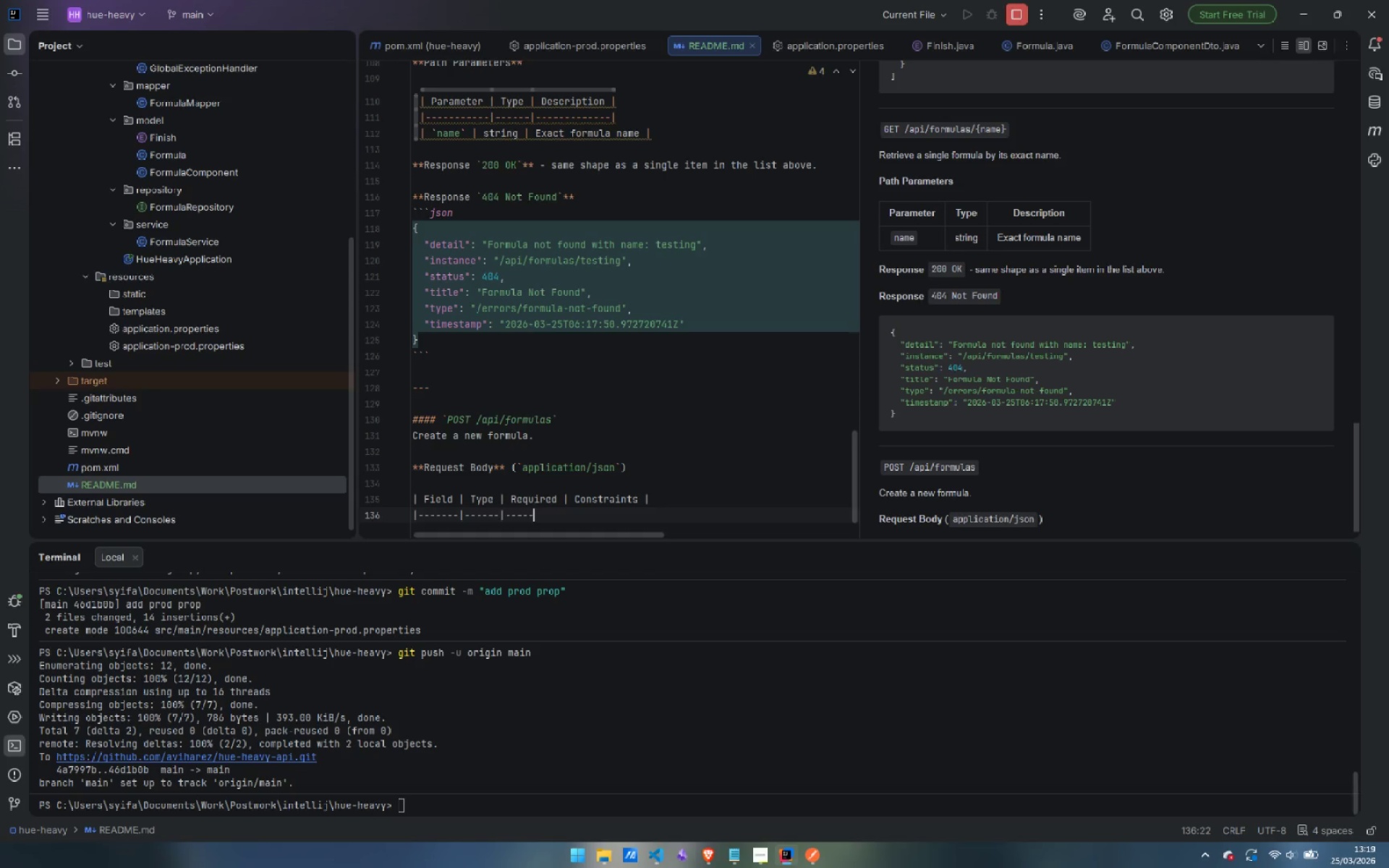 
key(Minus)
 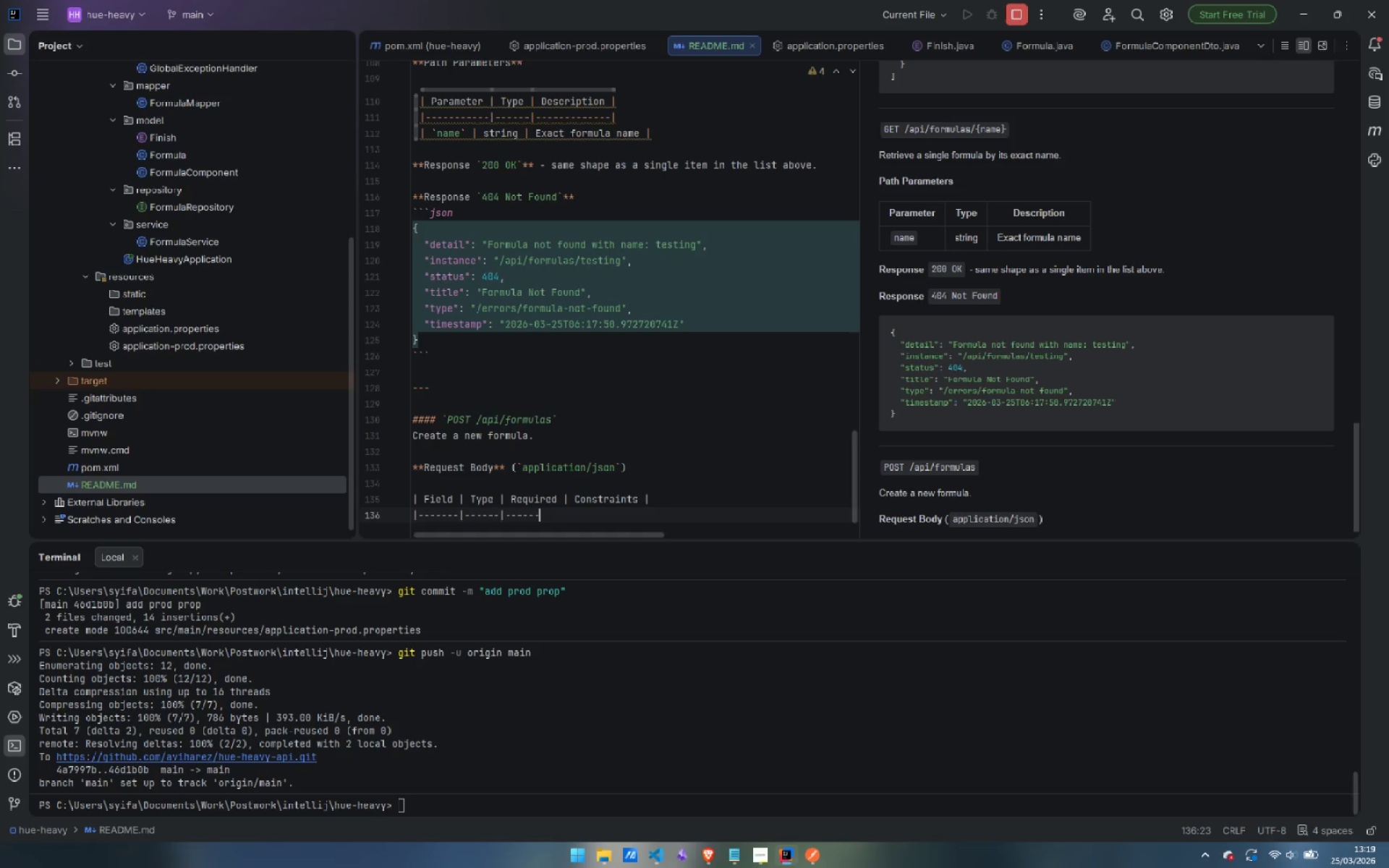 
key(Minus)
 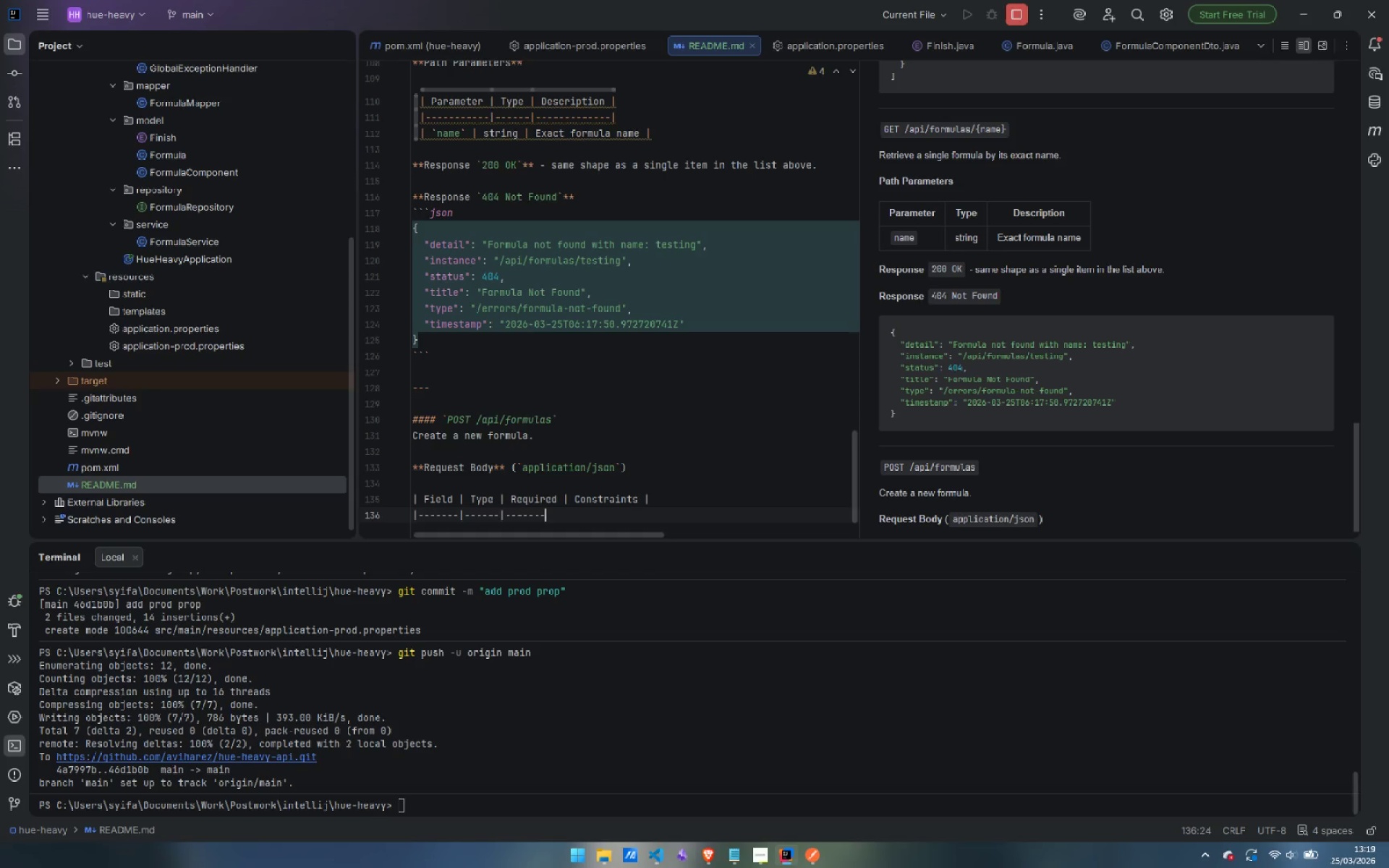 
key(Minus)
 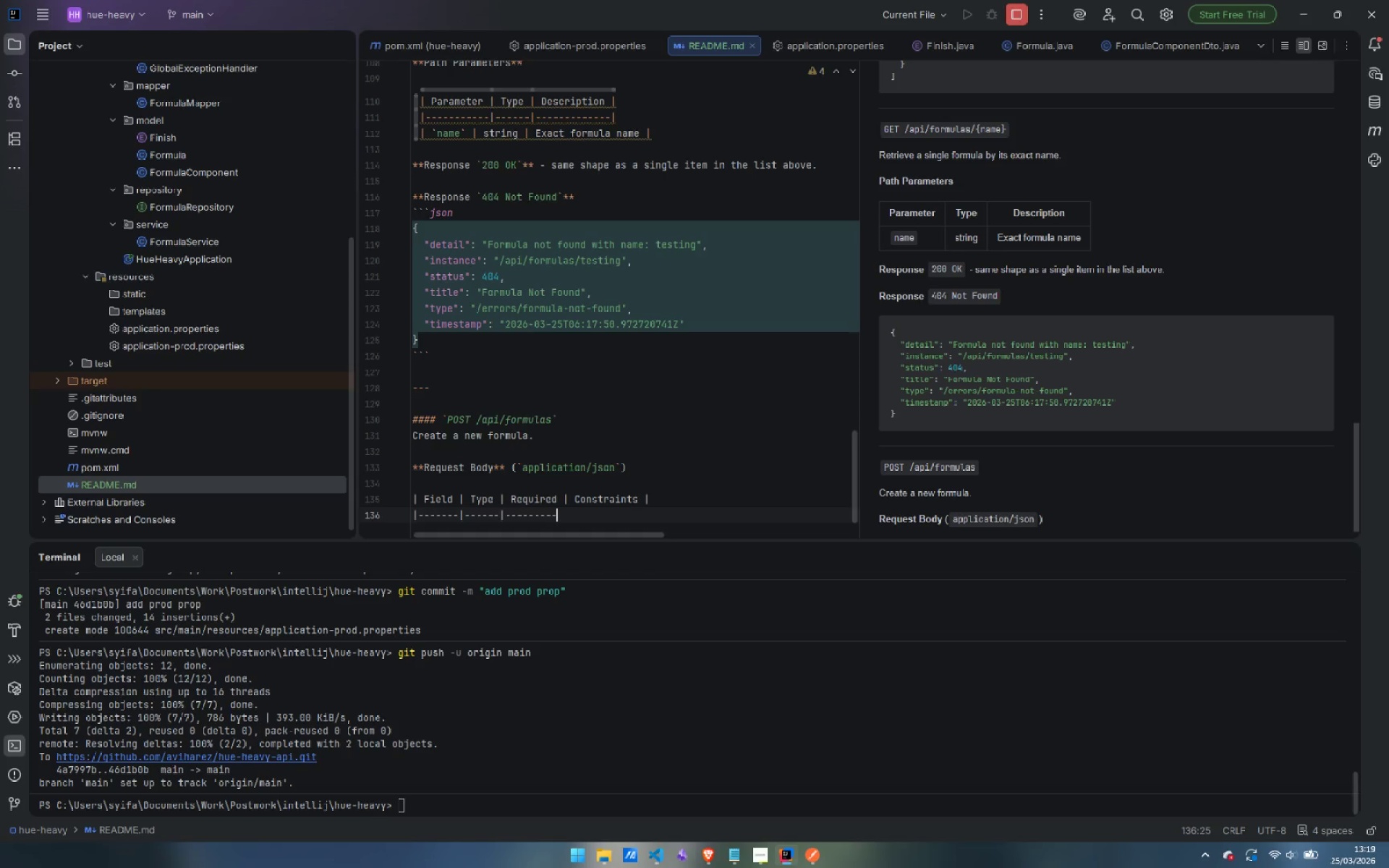 
key(Minus)
 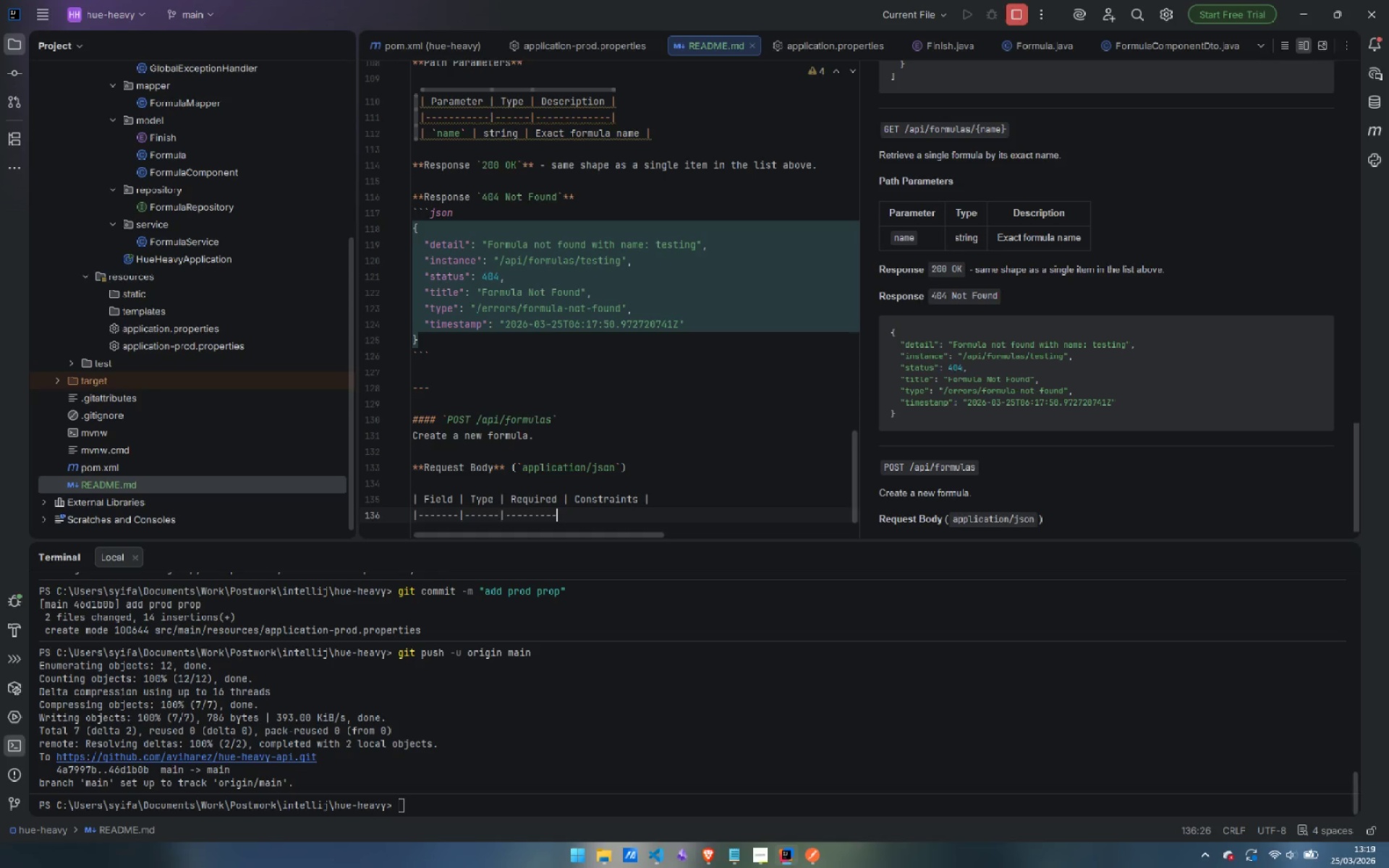 
key(Minus)
 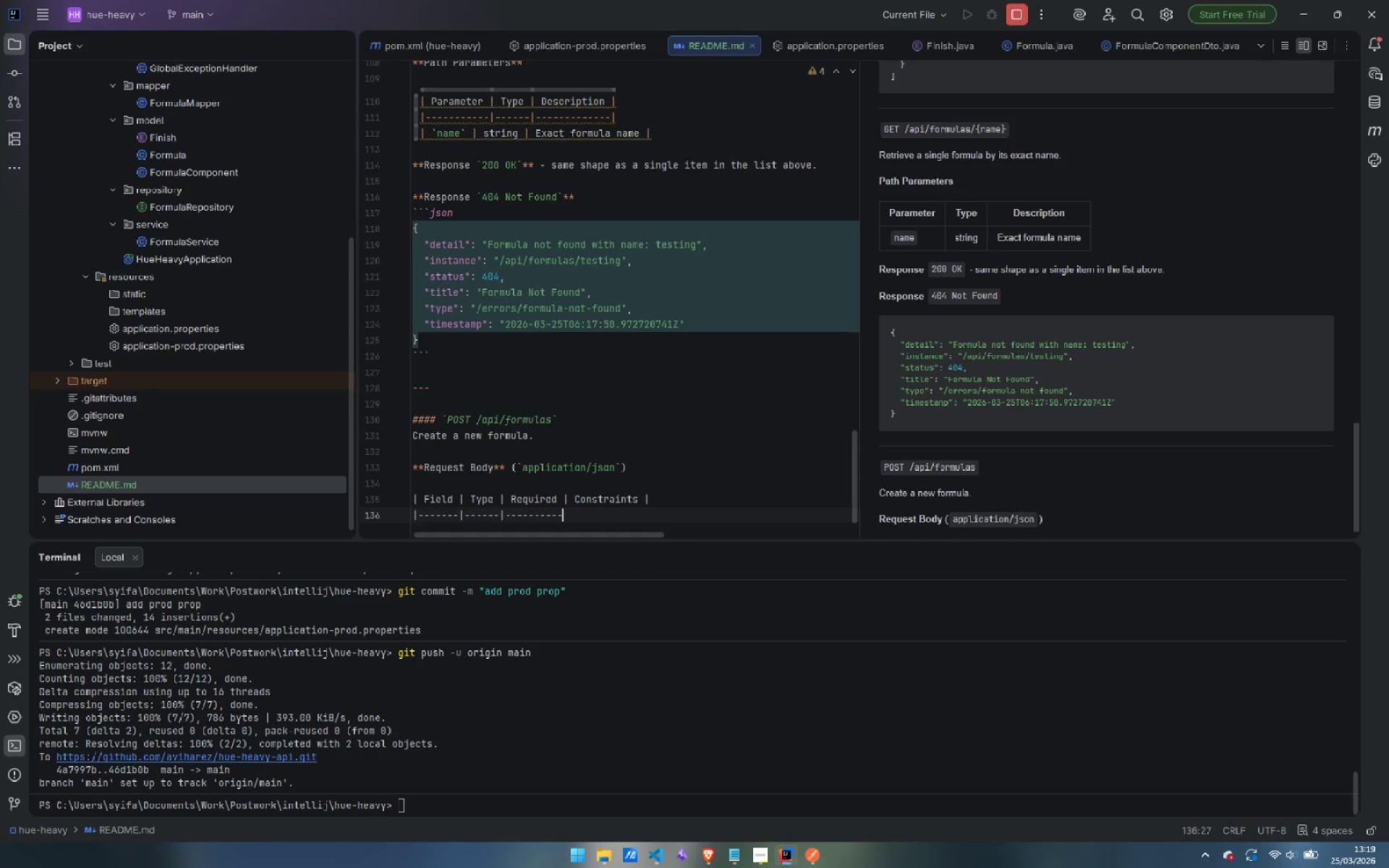 
key(Shift+ShiftLeft)
 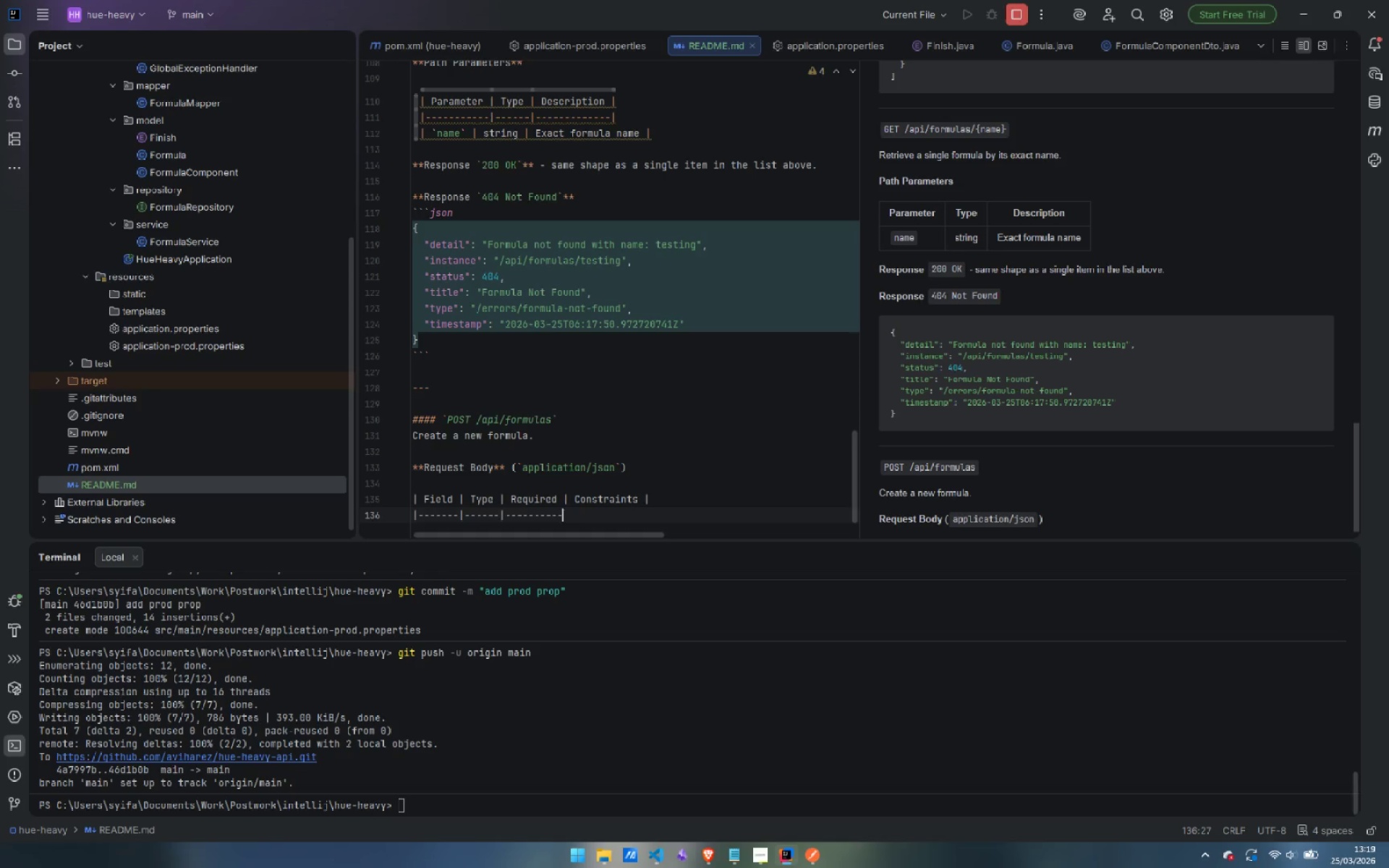 
key(Shift+Backslash)
 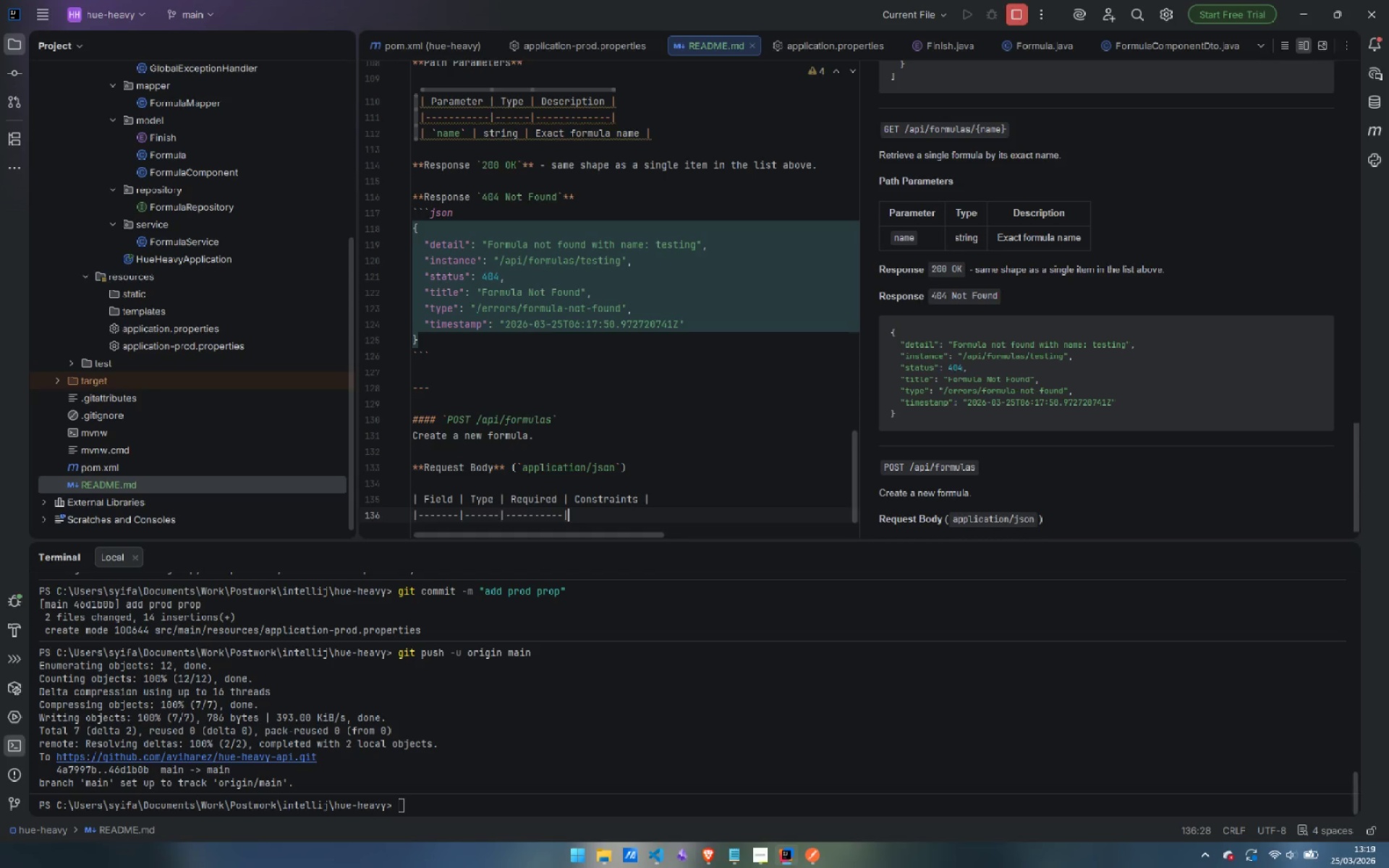 
key(Minus)
 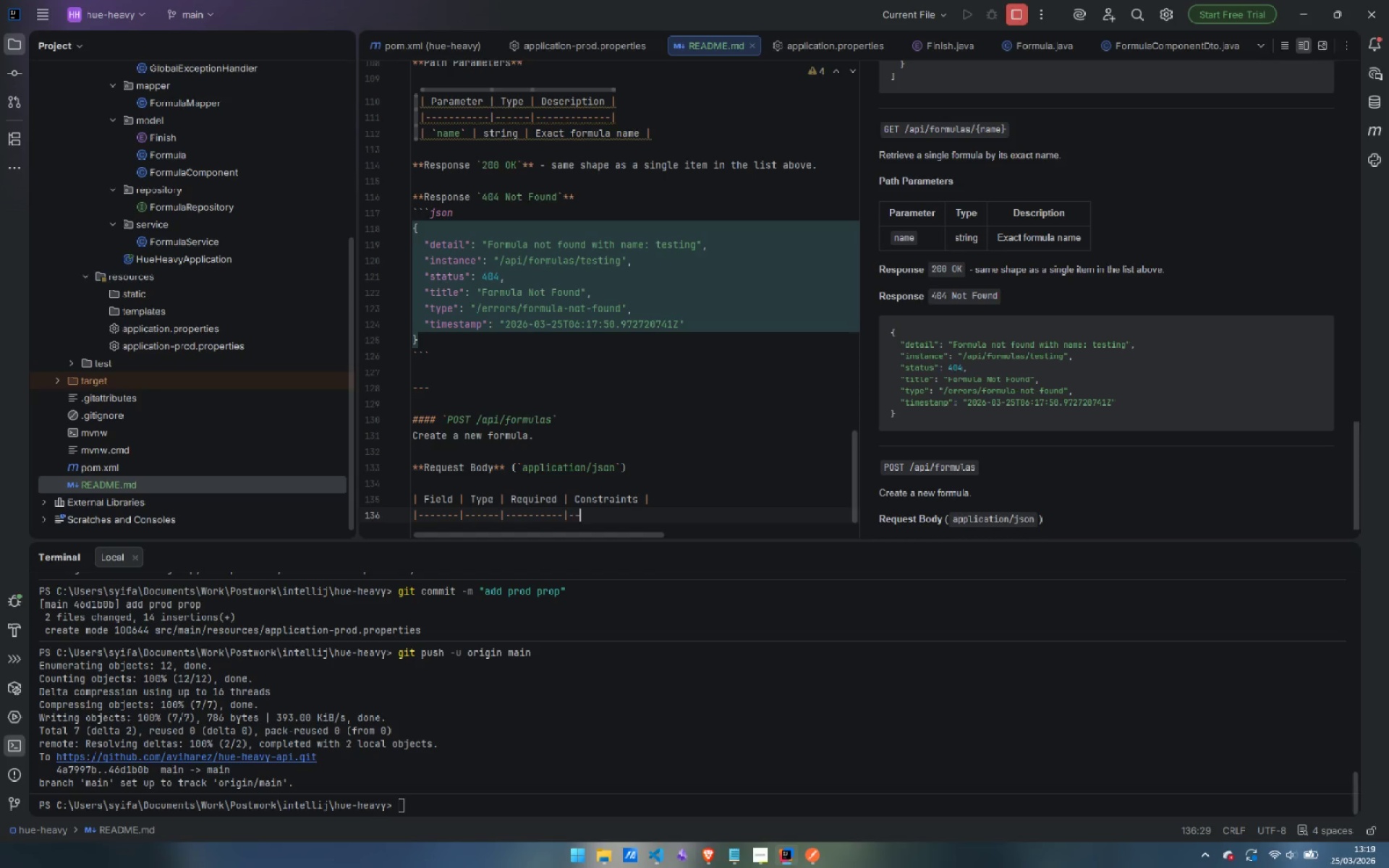 
key(Minus)
 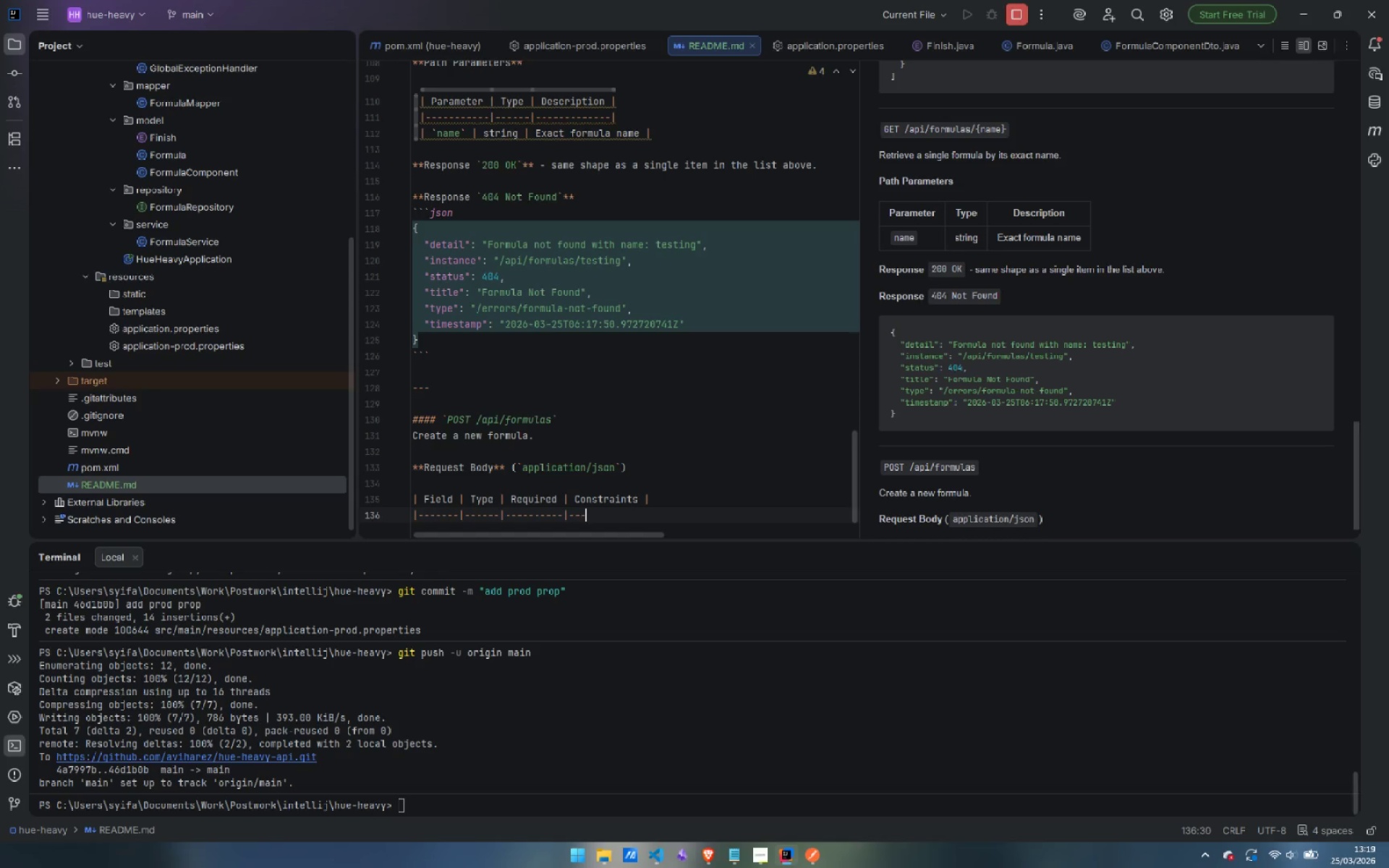 
key(Minus)
 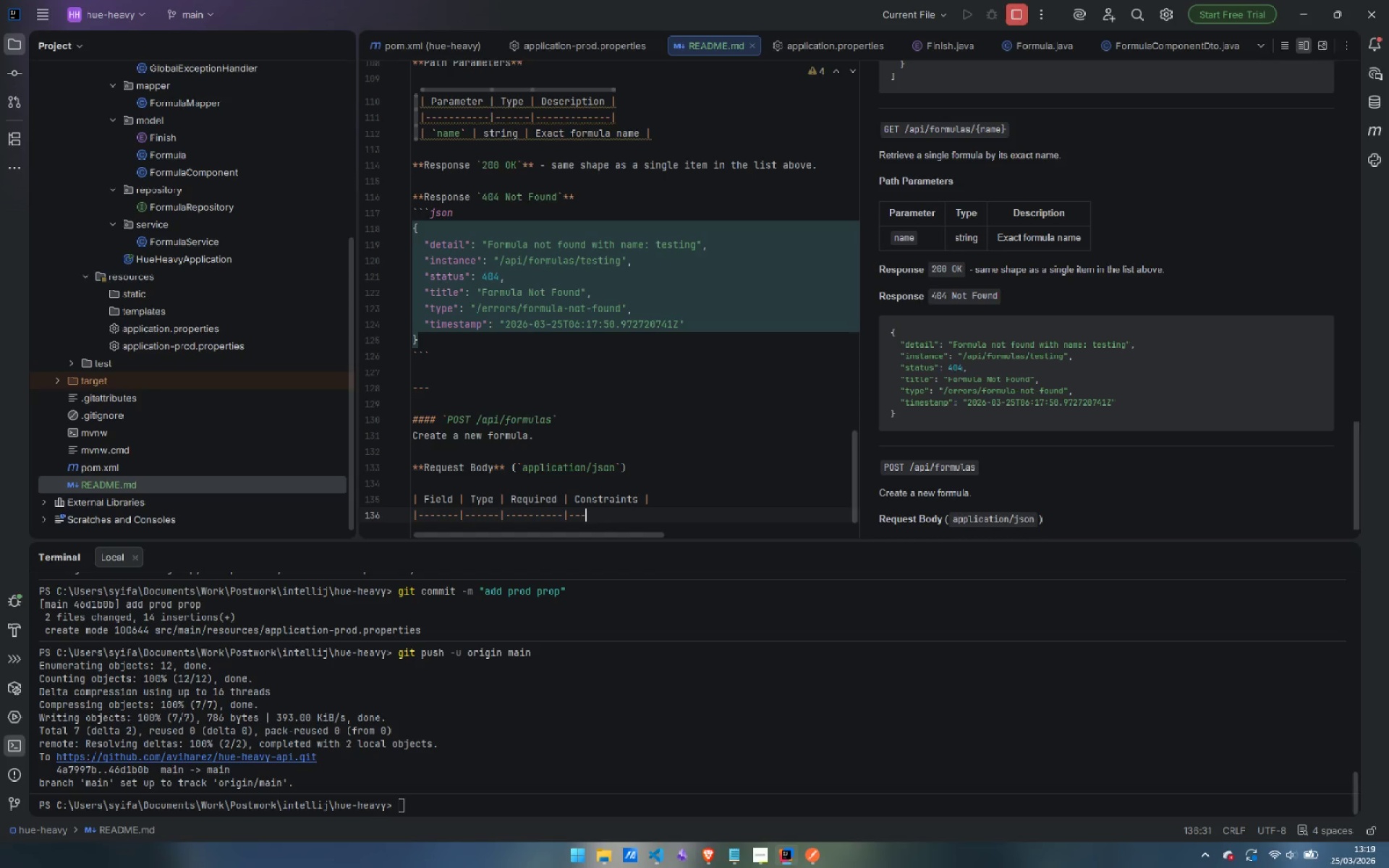 
key(Minus)
 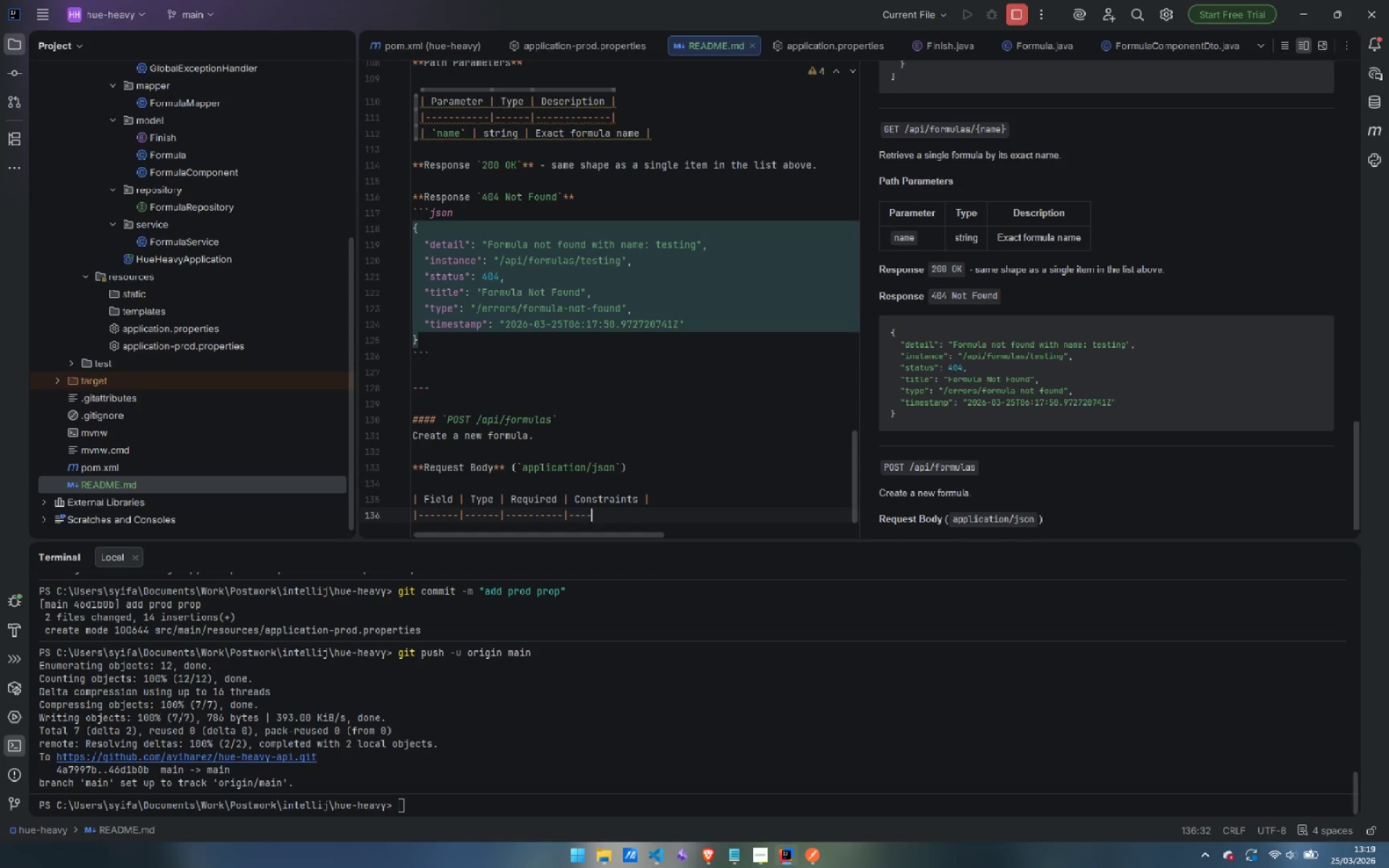 
key(Minus)
 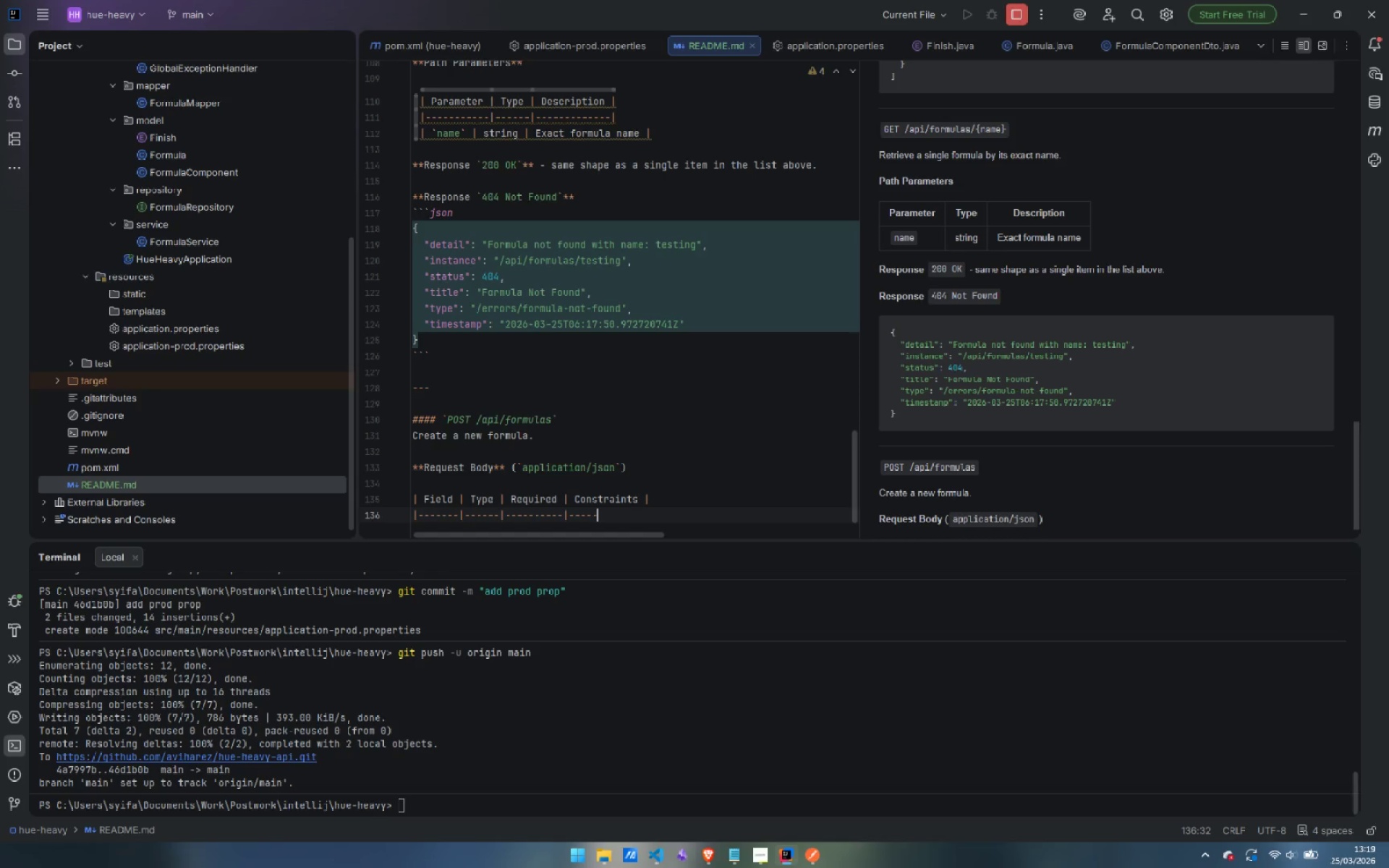 
key(Minus)
 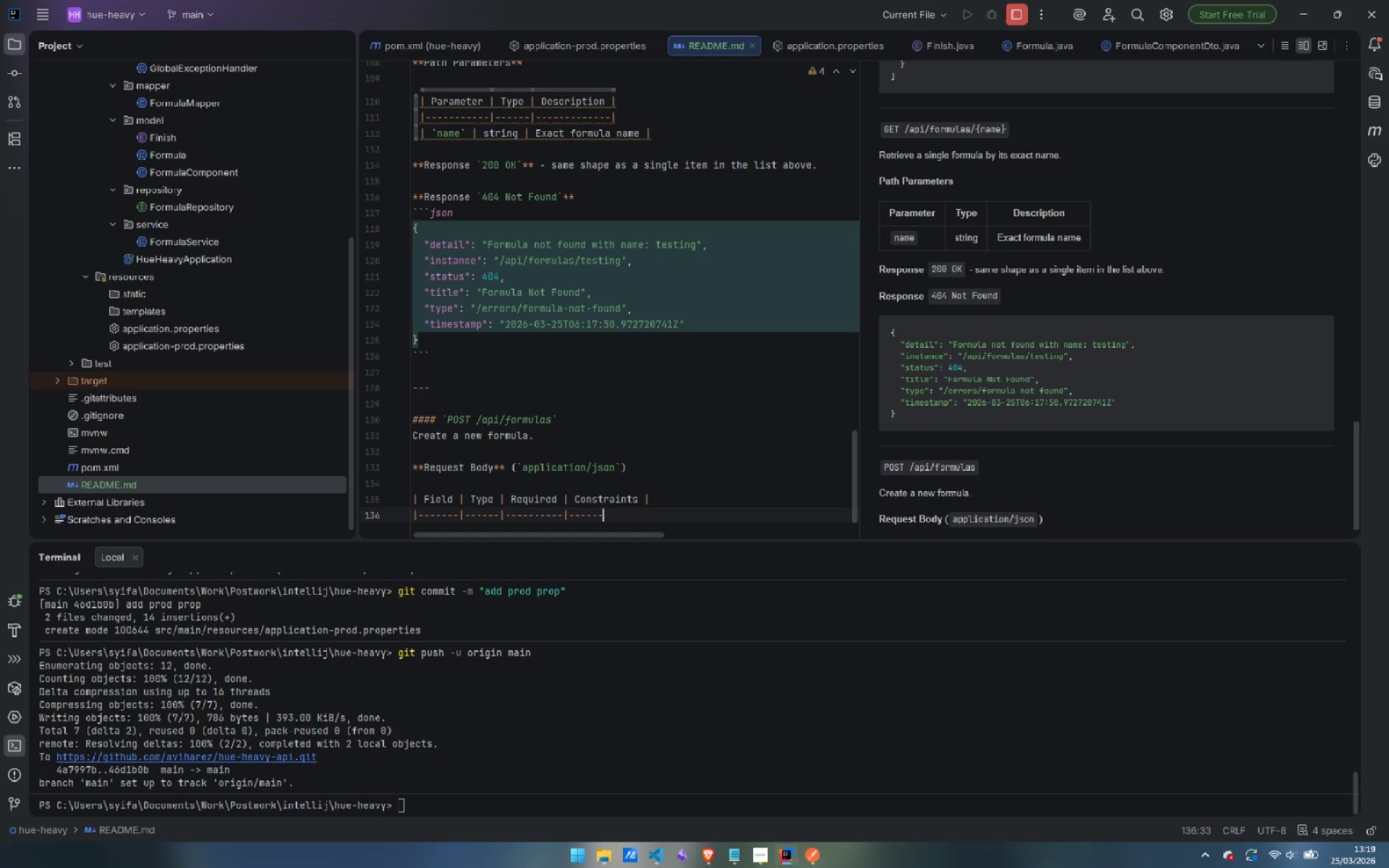 
key(Minus)
 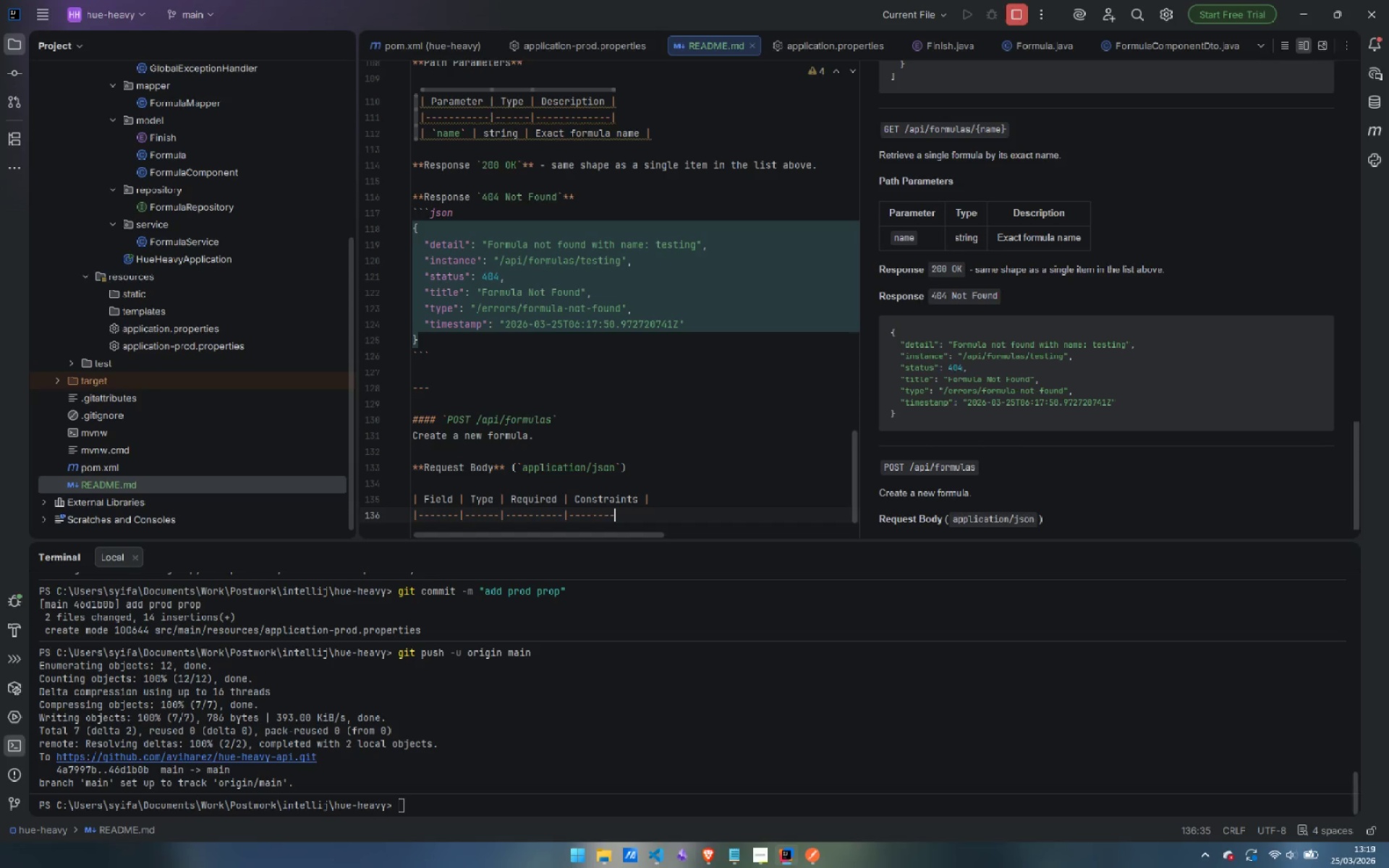 
key(Minus)
 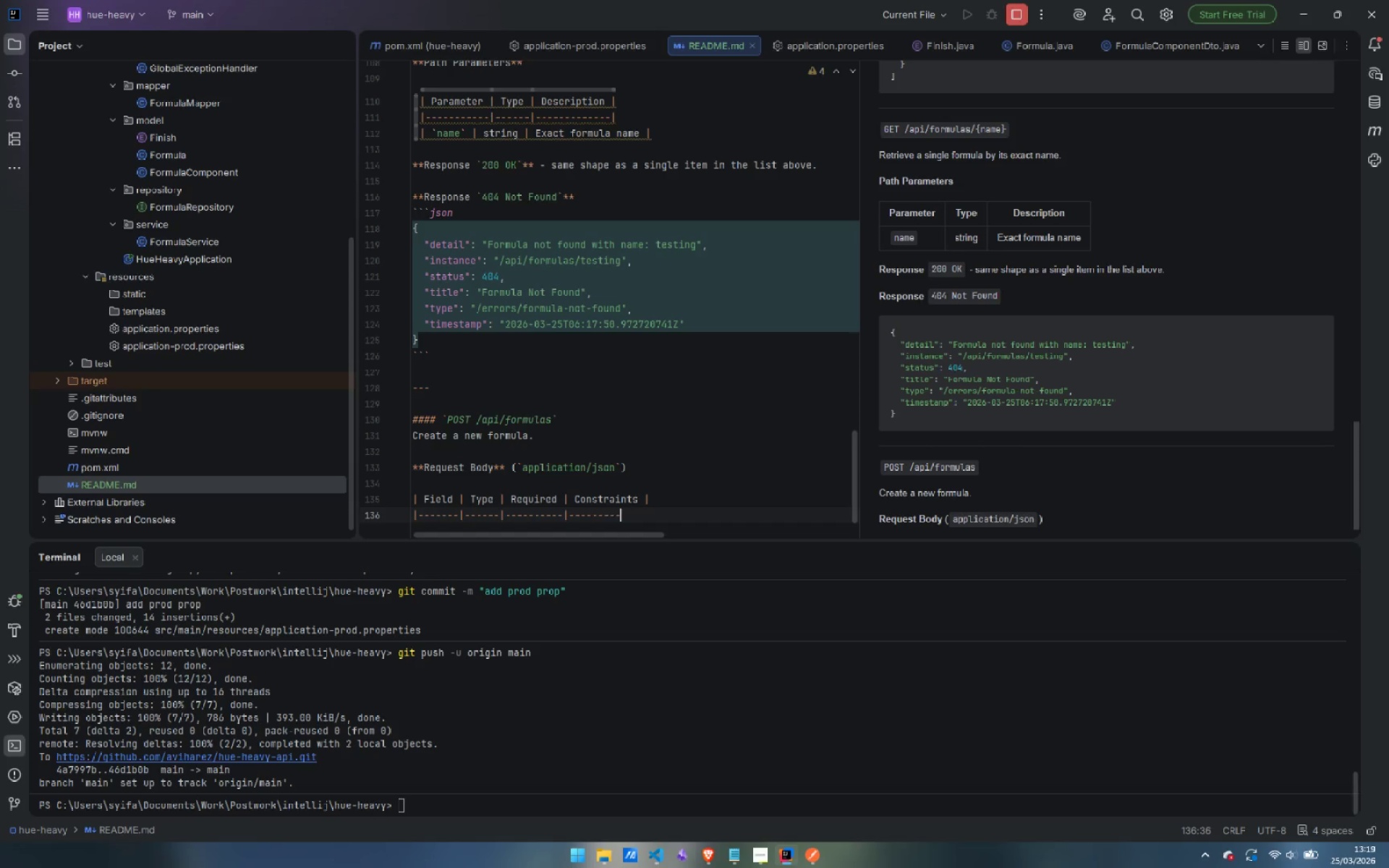 
key(Minus)
 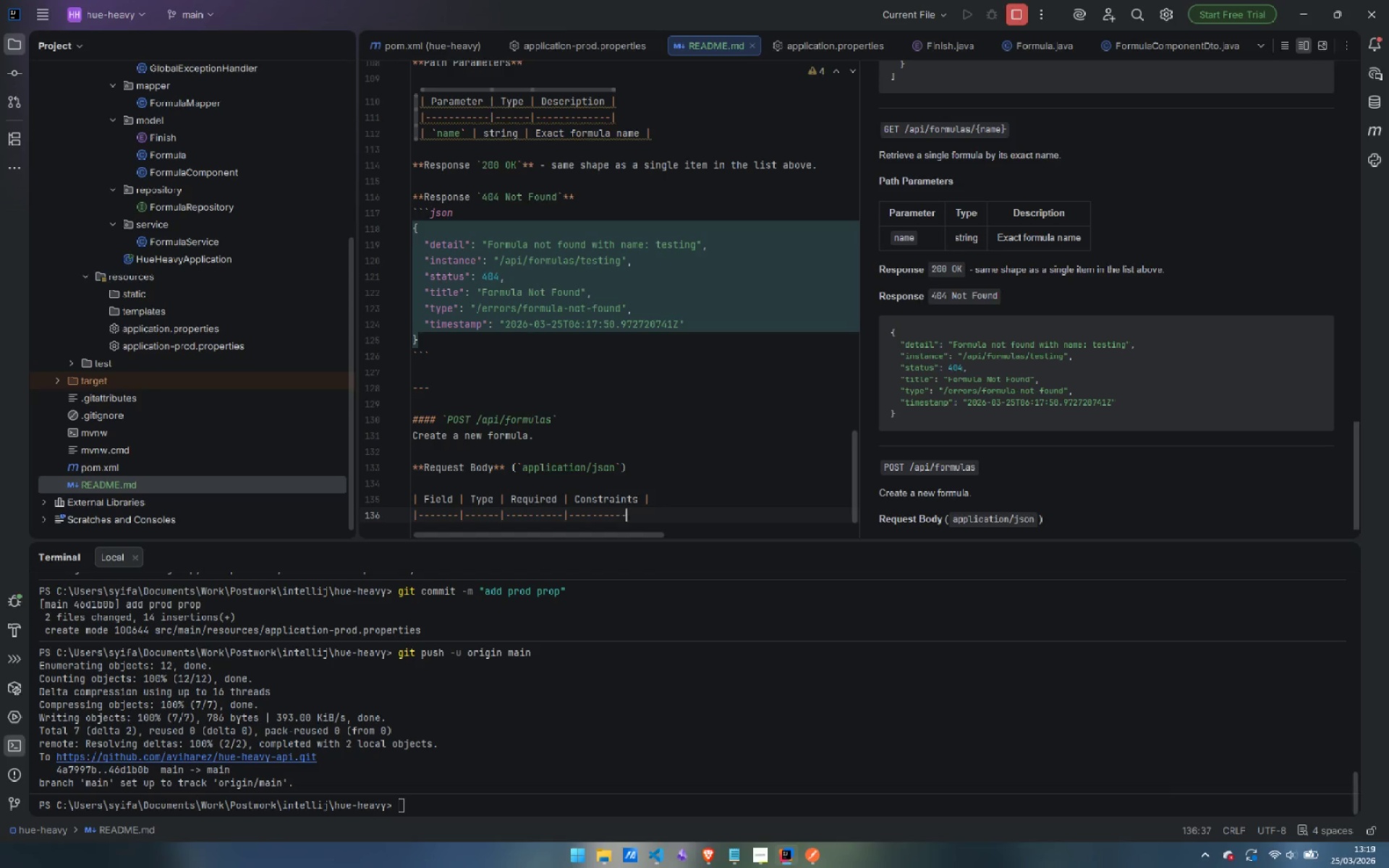 
key(Minus)
 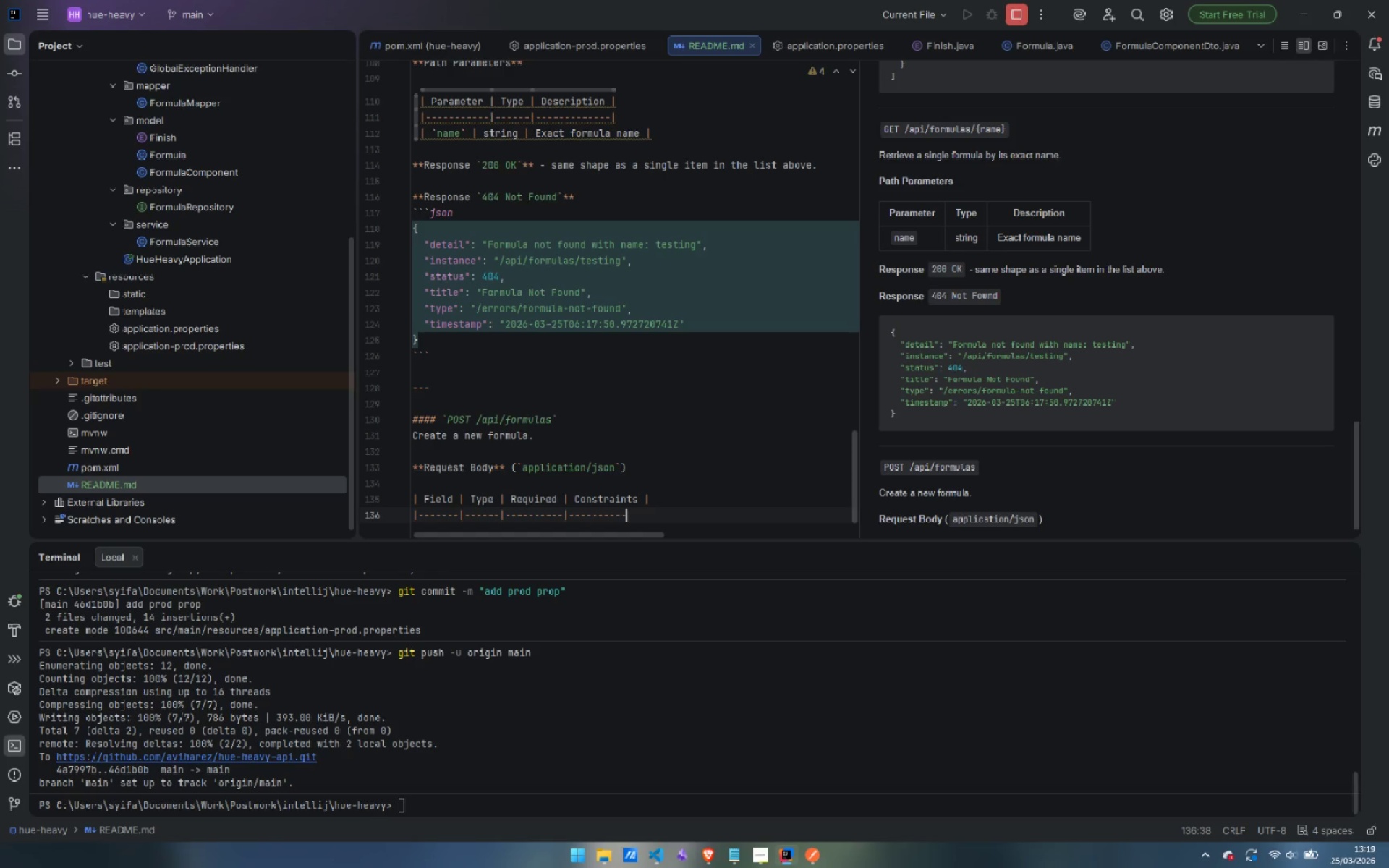 
key(Minus)
 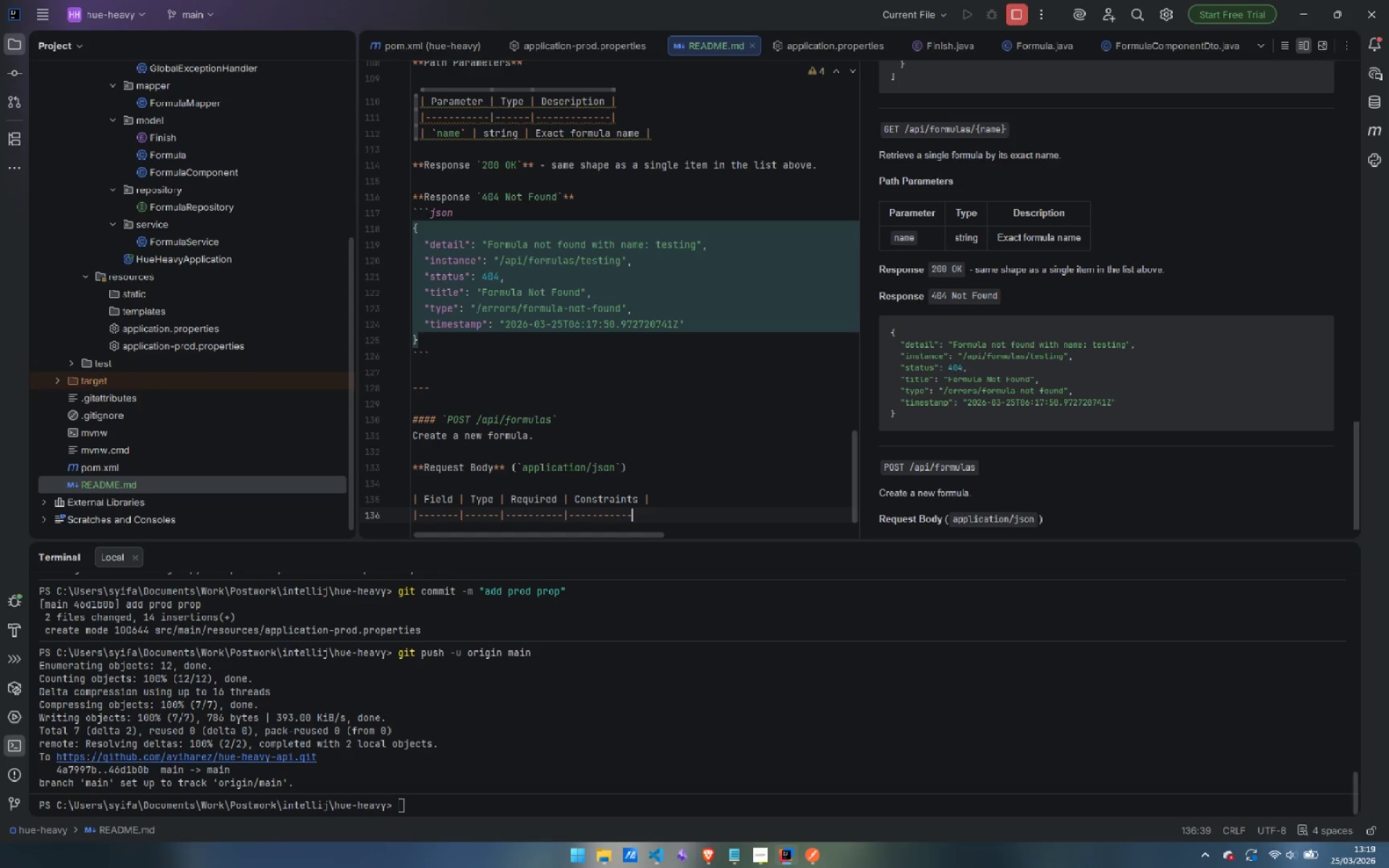 
key(Minus)
 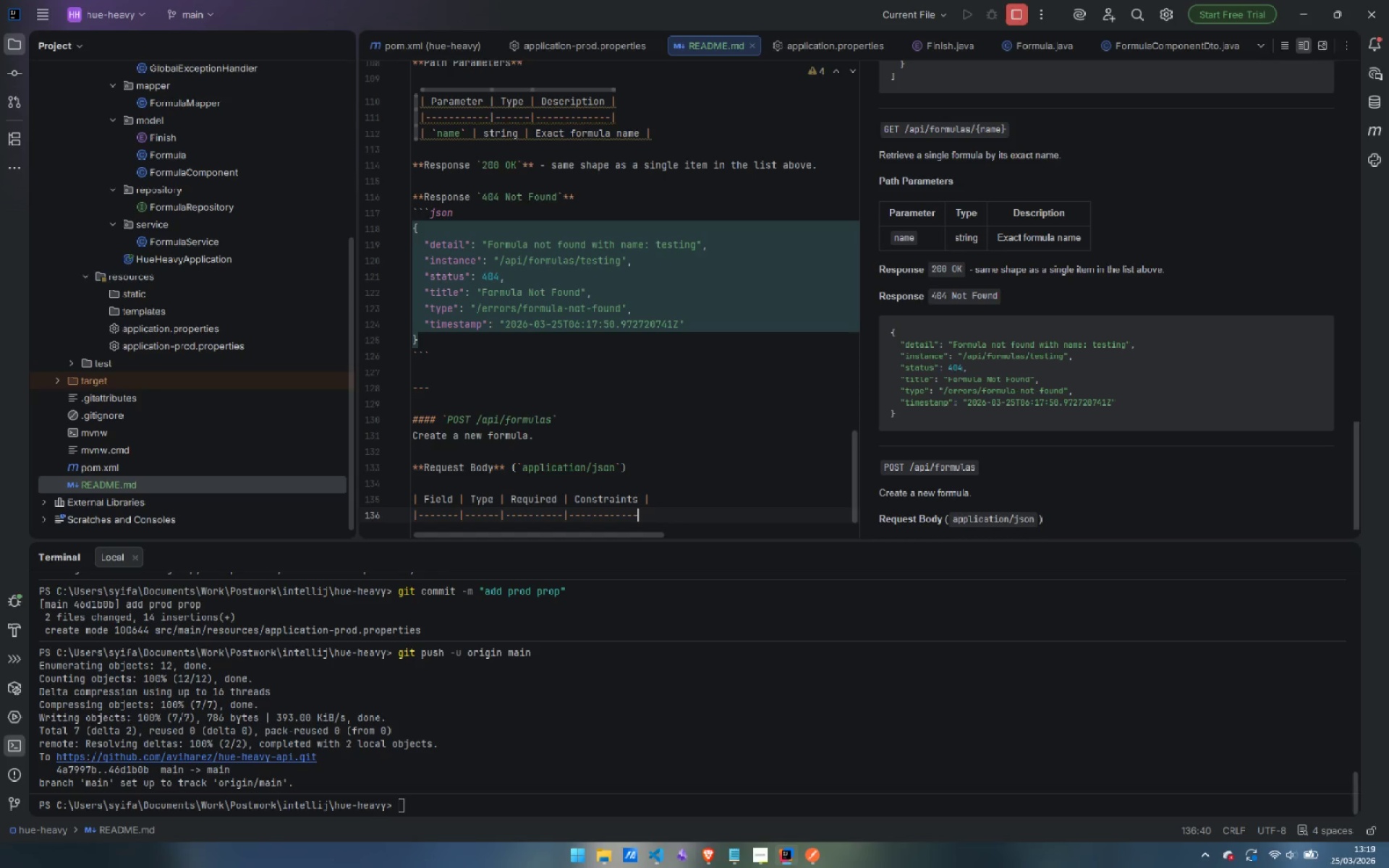 
key(Minus)
 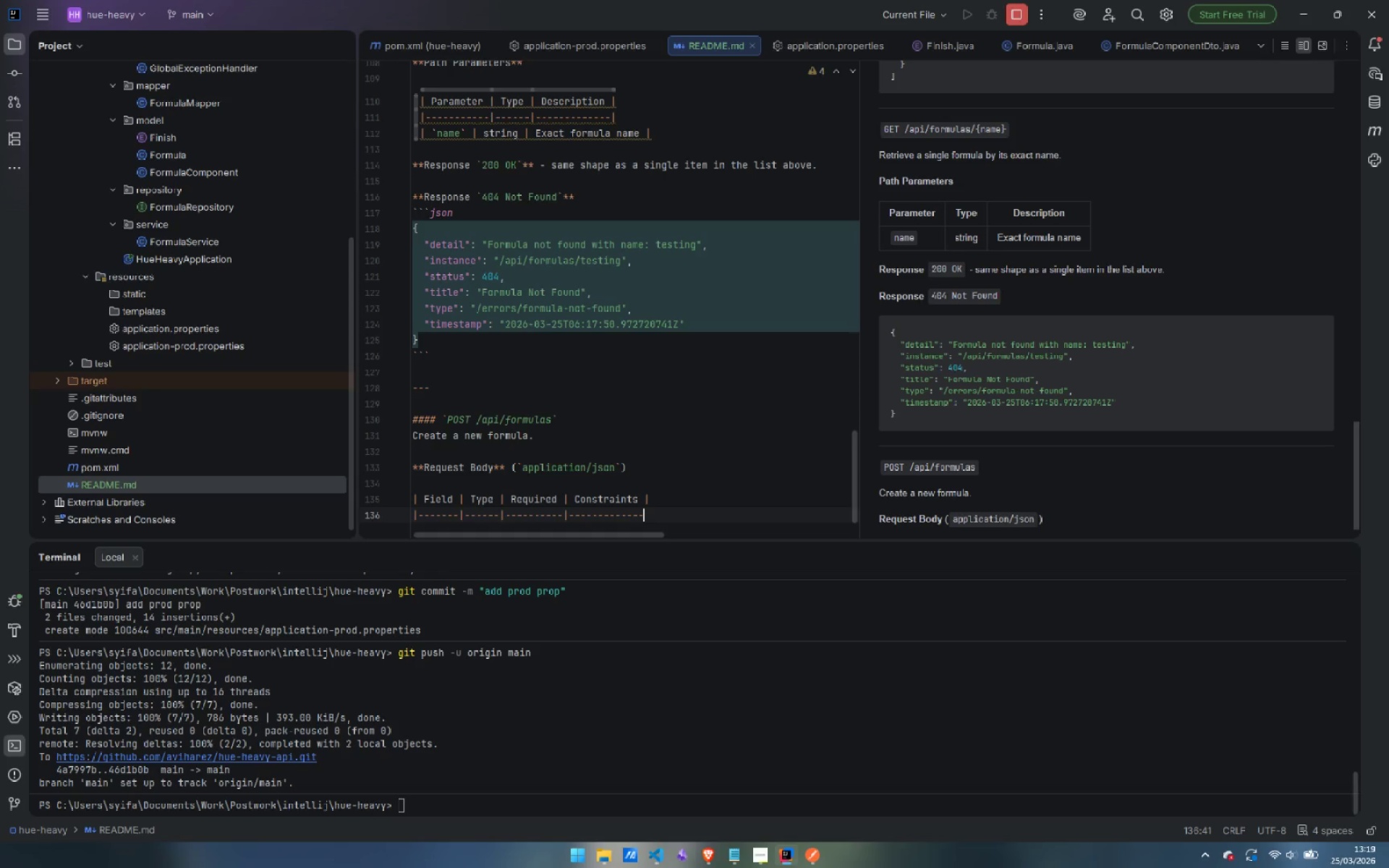 
key(Shift+Backslash)
 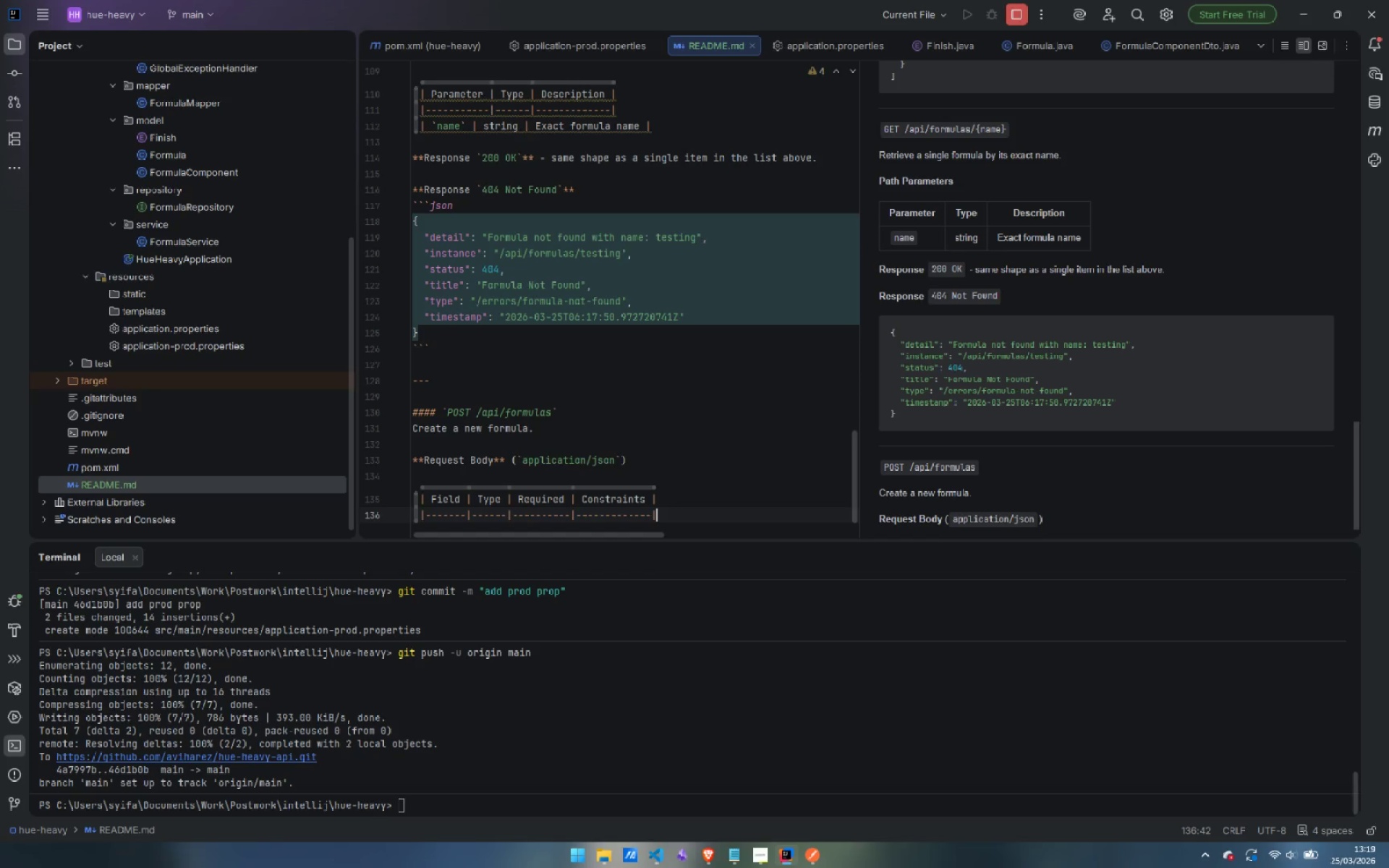 
key(Enter)
 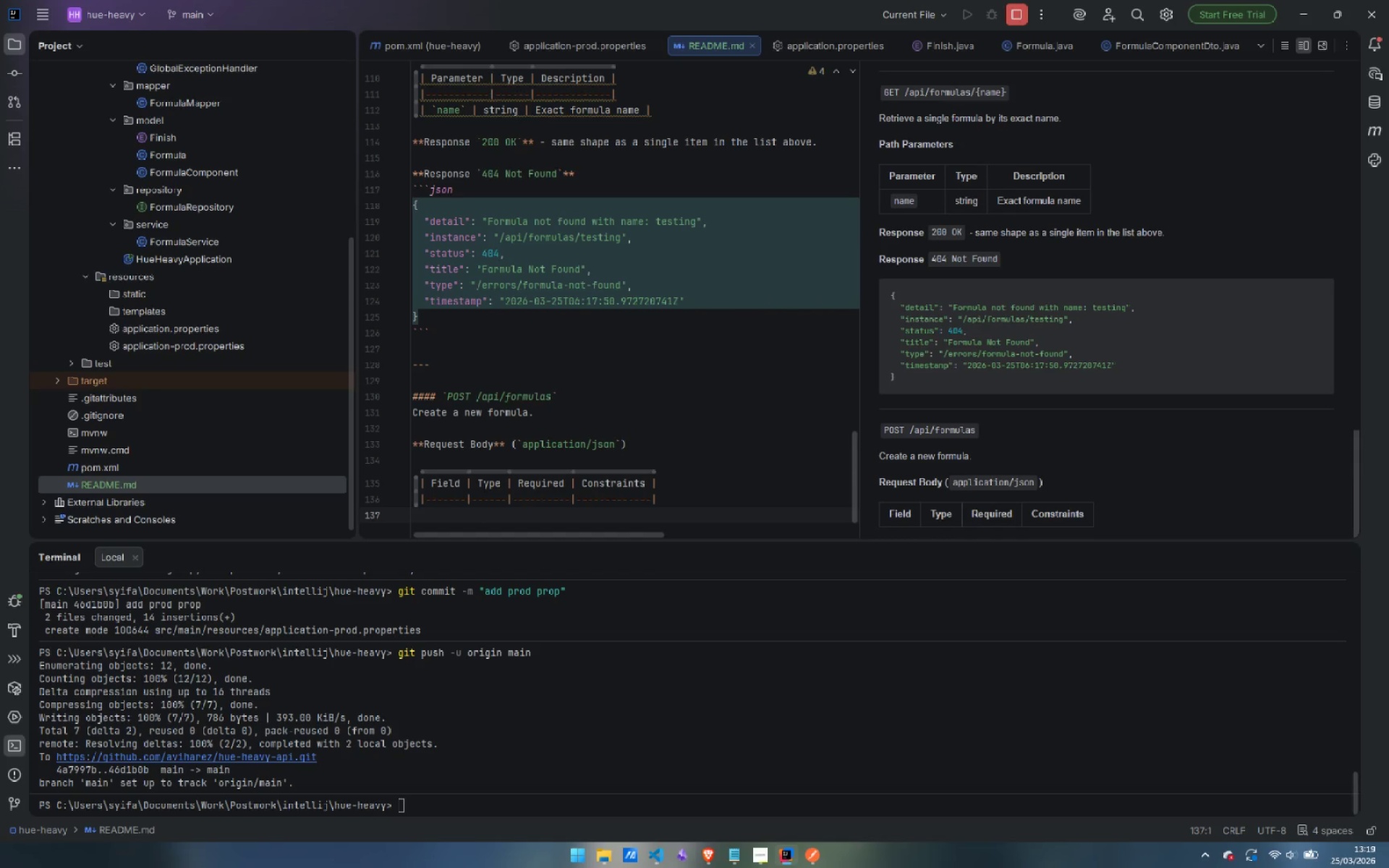 
type(| `name )
key(Backspace)
type(` | string | Yes | Mut)
key(Backspace)
type(st be unique )
key(Backspace)
type(; not blank)
 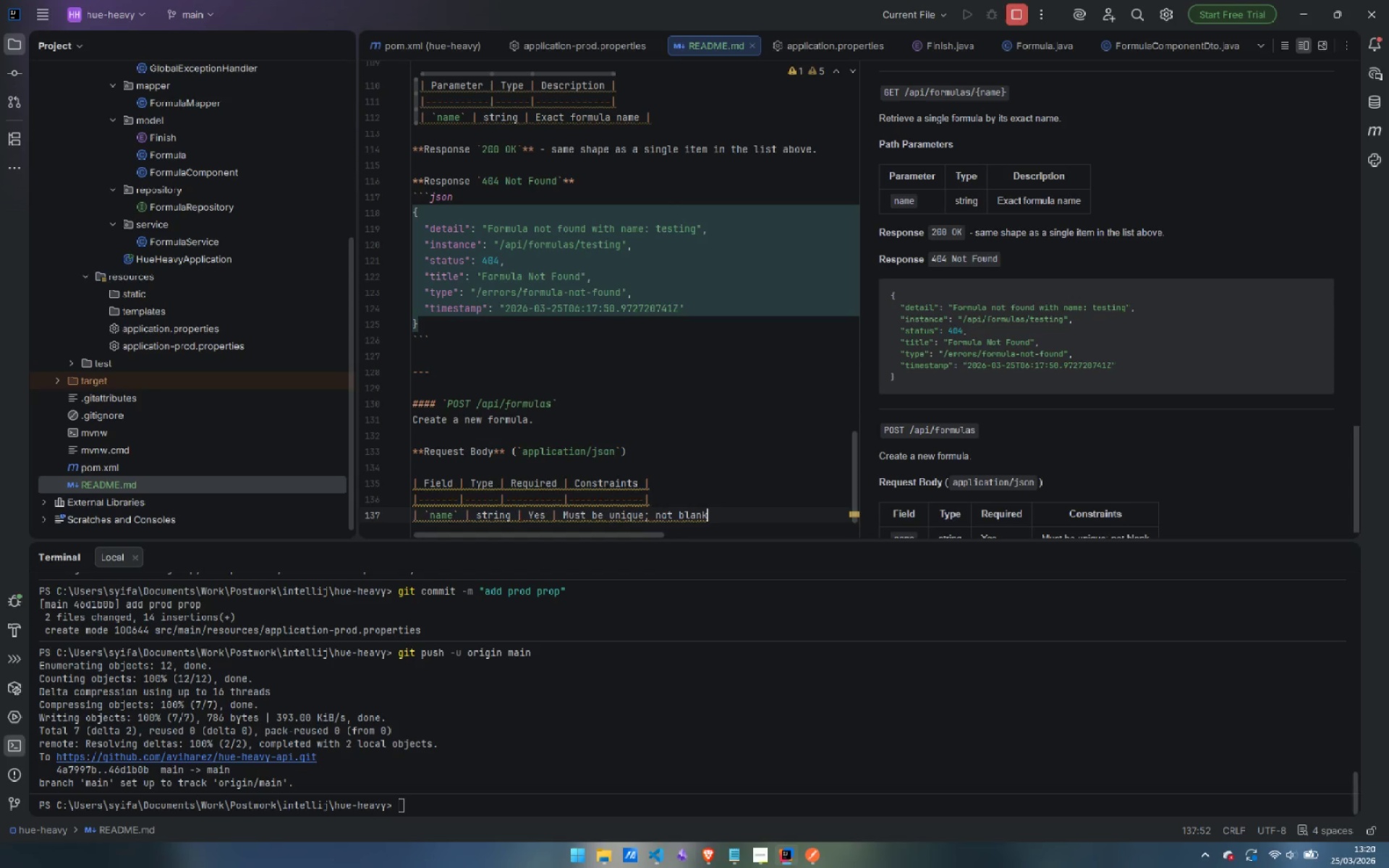 
wait(7.34)
 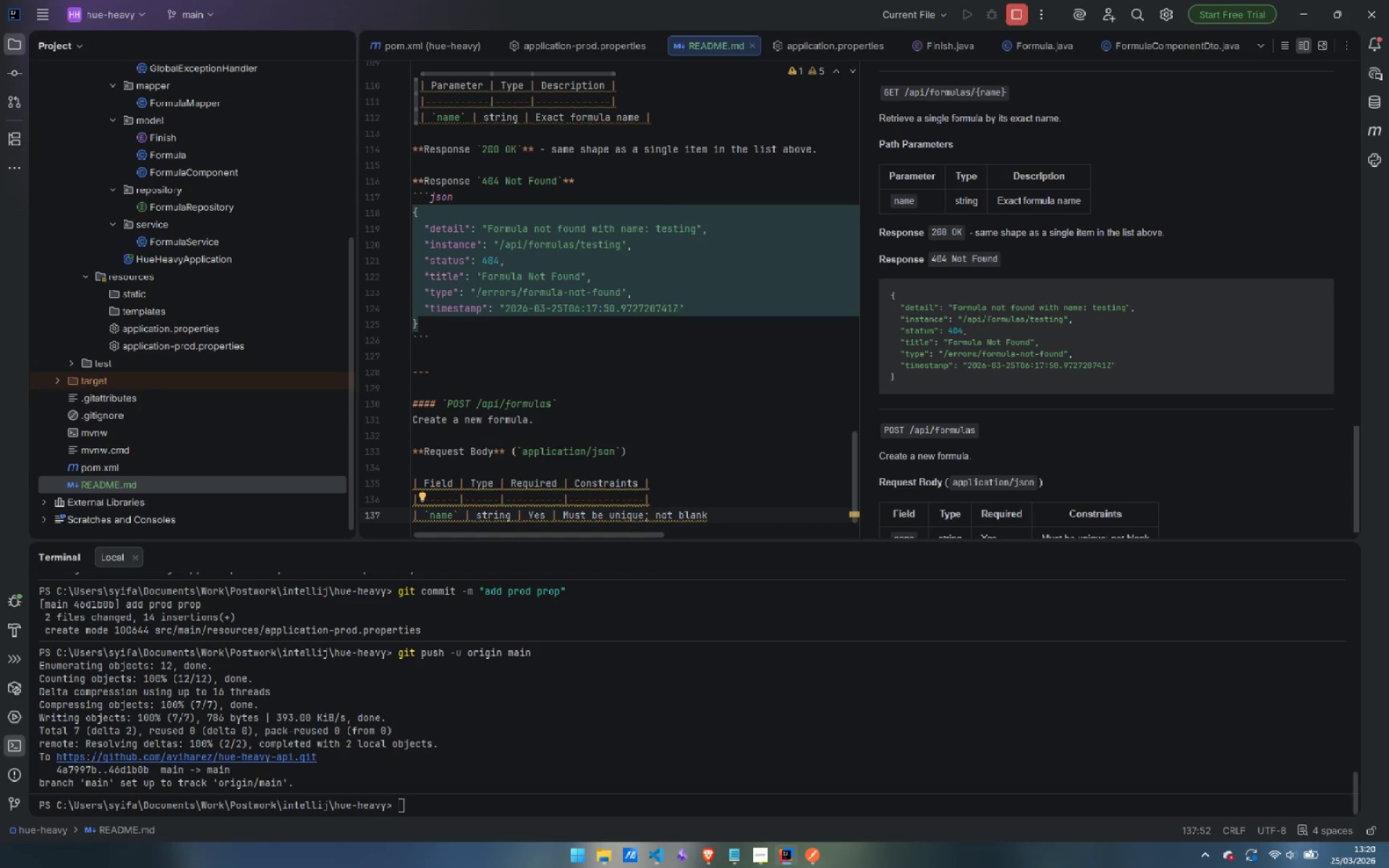 
key(Space)
 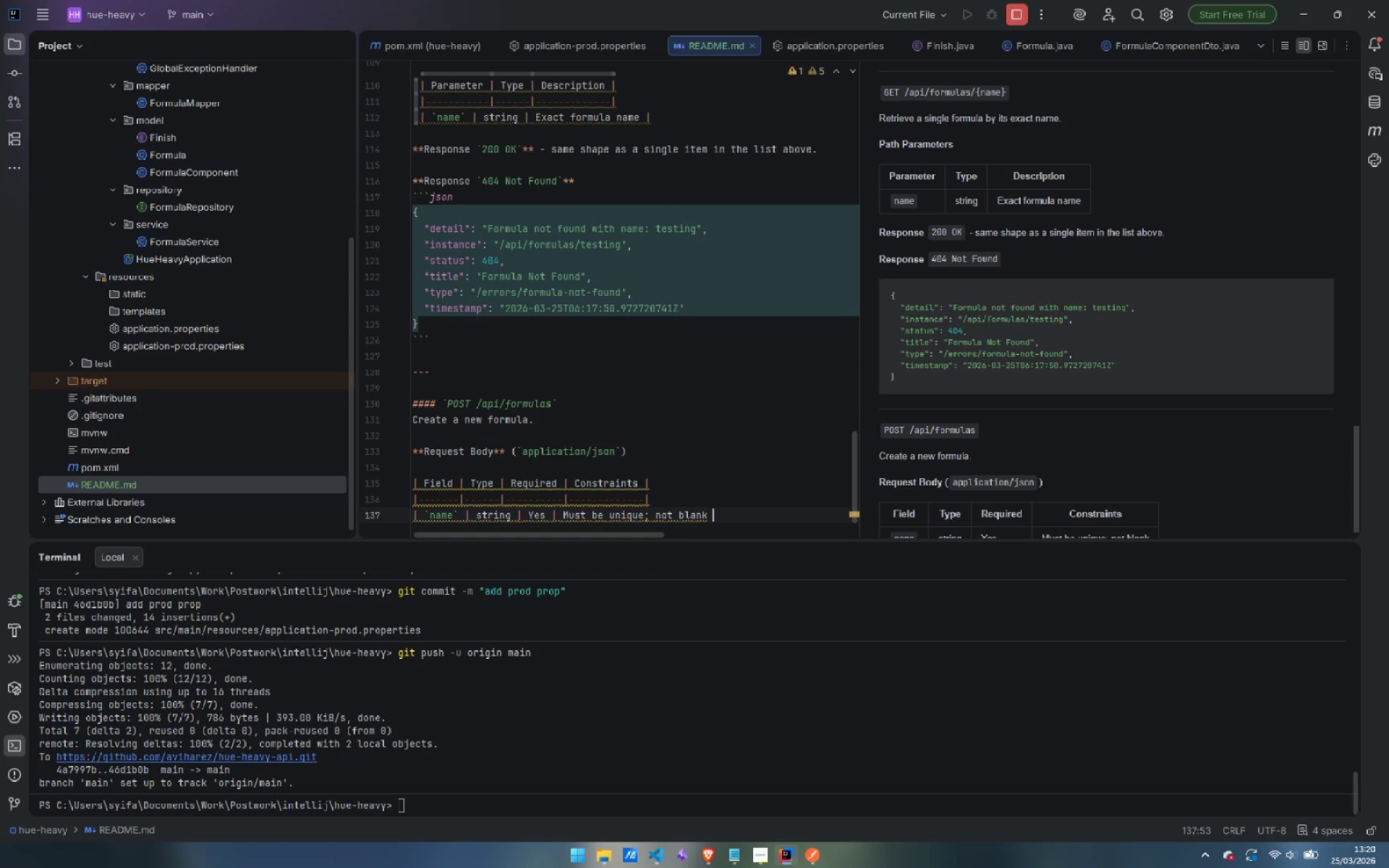 
key(Shift+Backslash)
 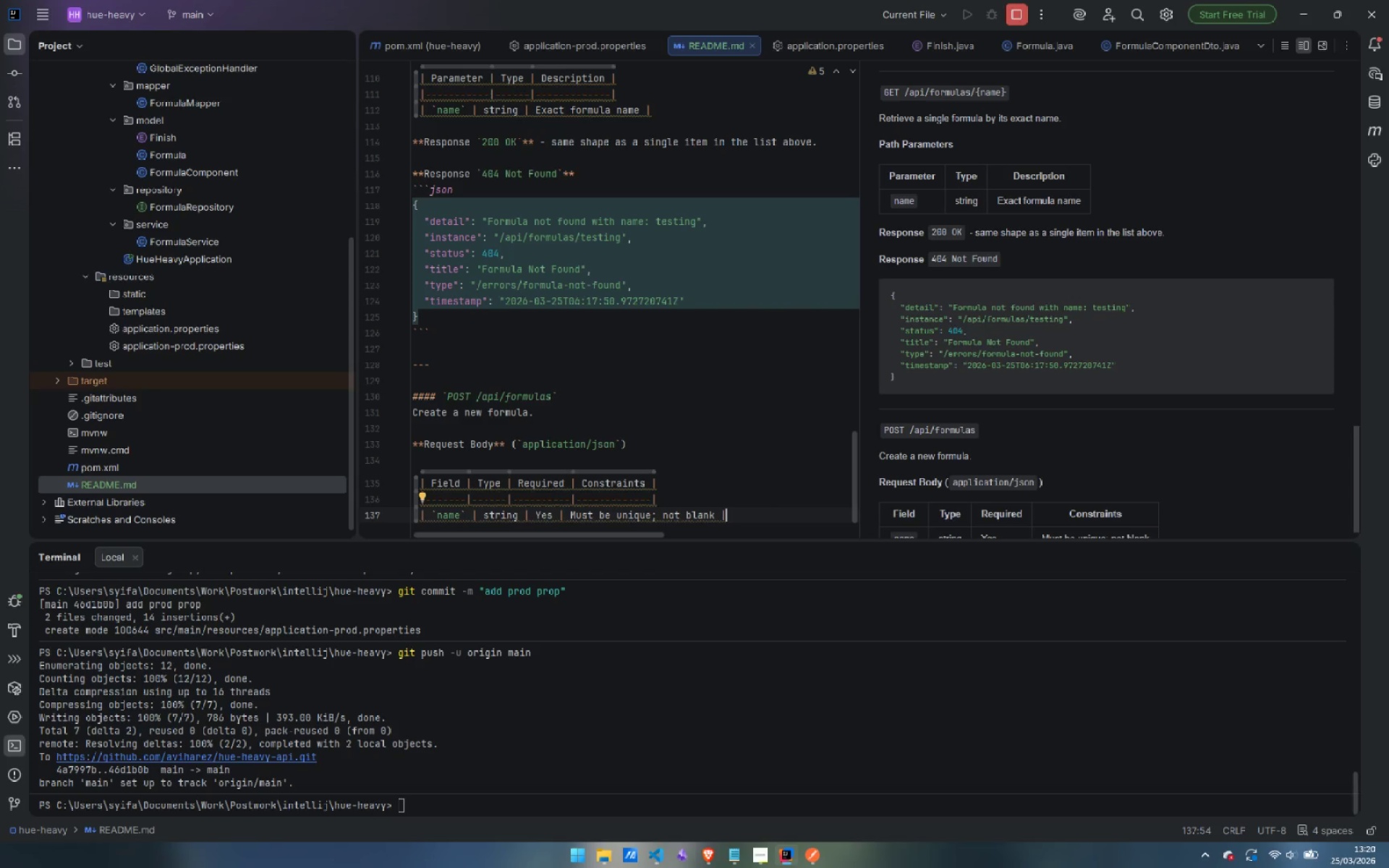 
wait(5.91)
 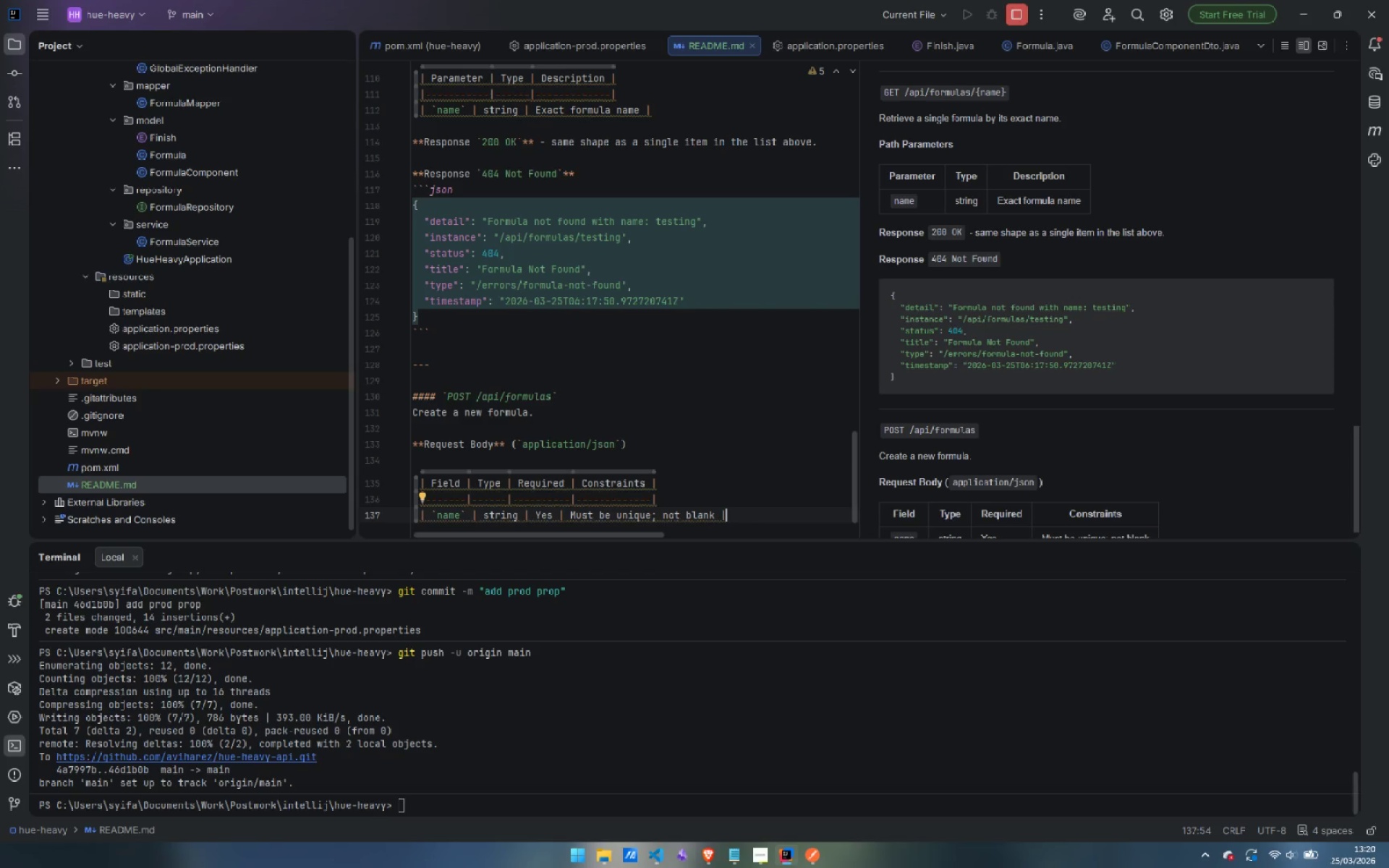 
key(Enter)
 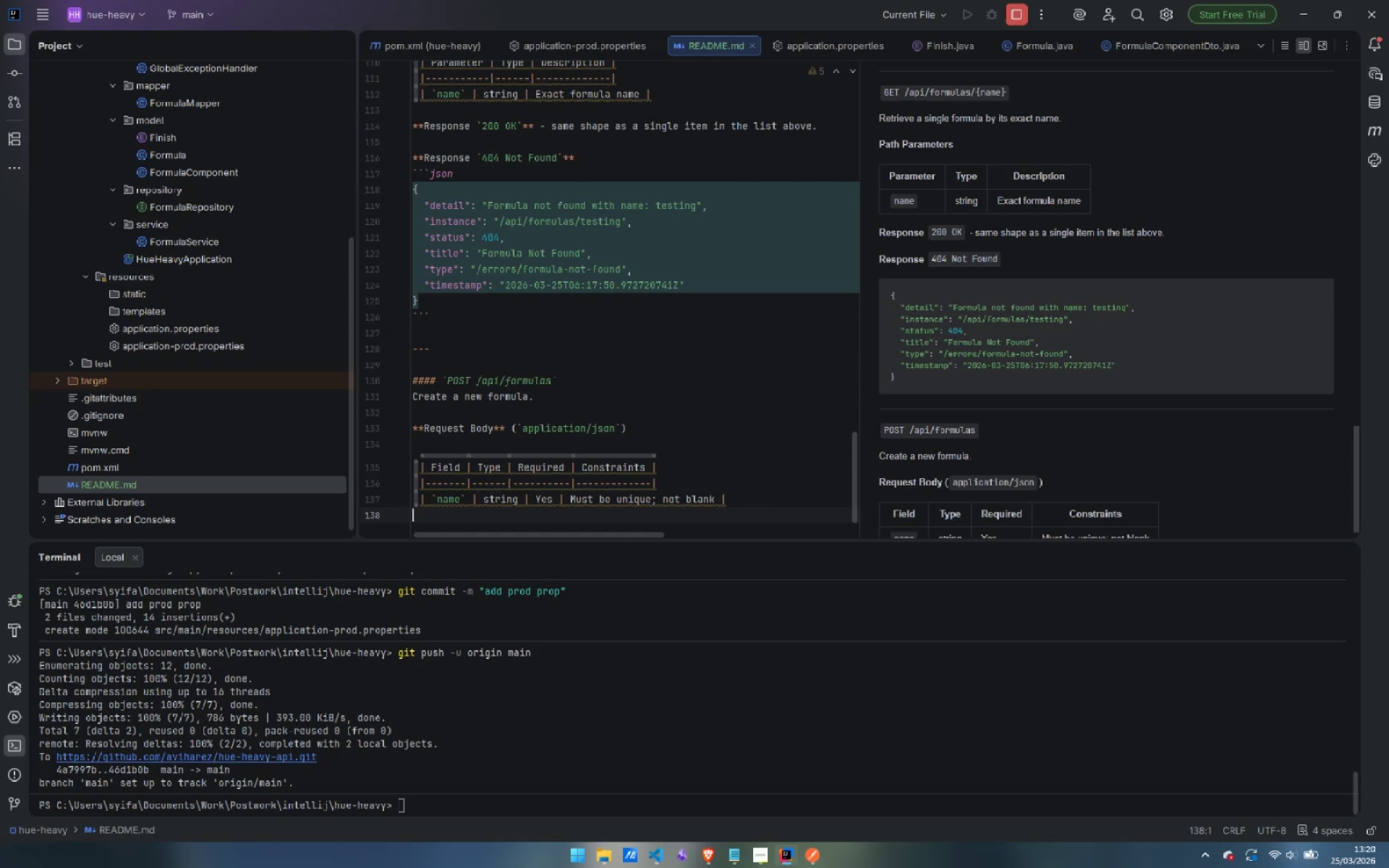 
type(| `artist` | )
 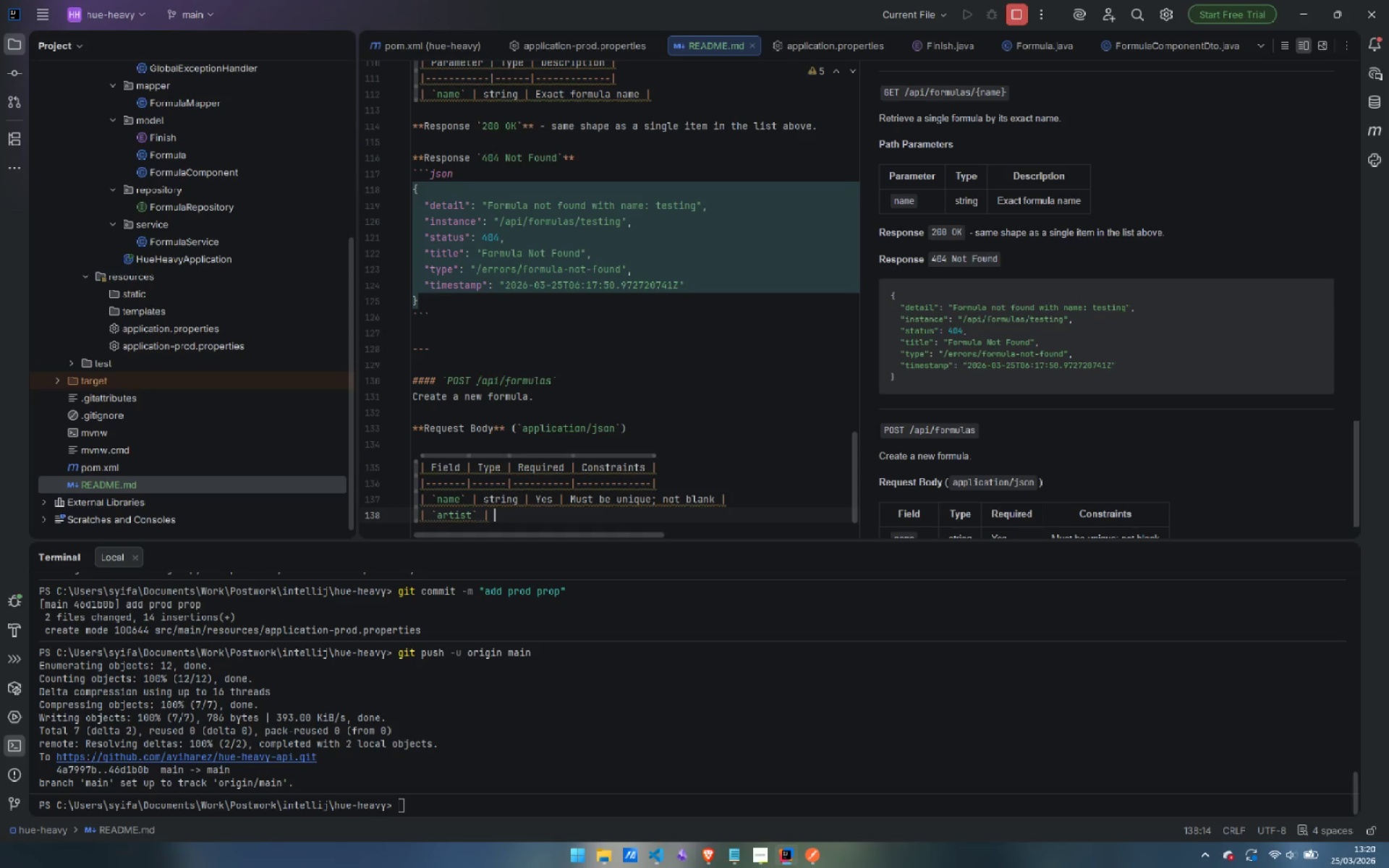 
type(string | )
 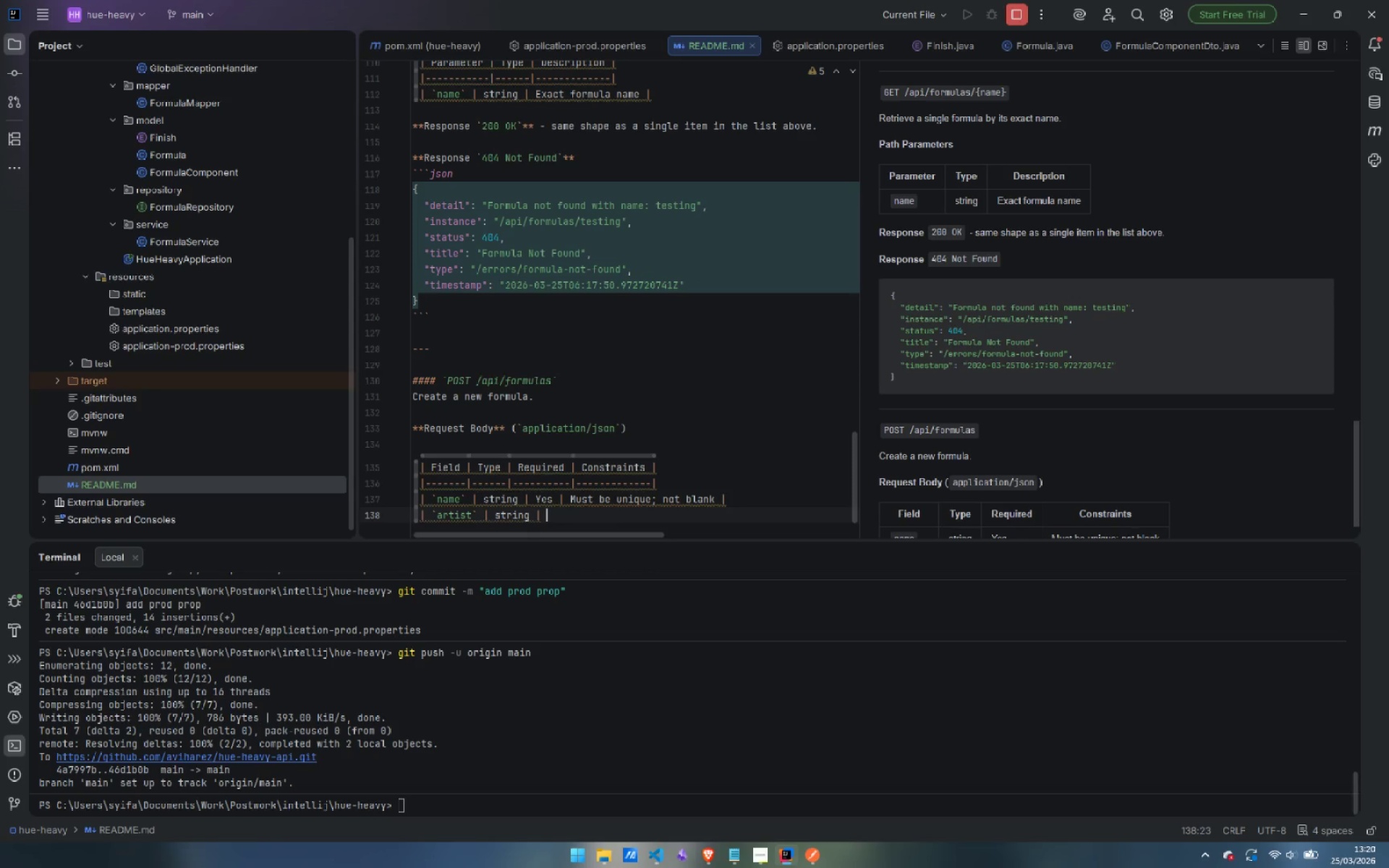 
type(Yes | Not bla)
 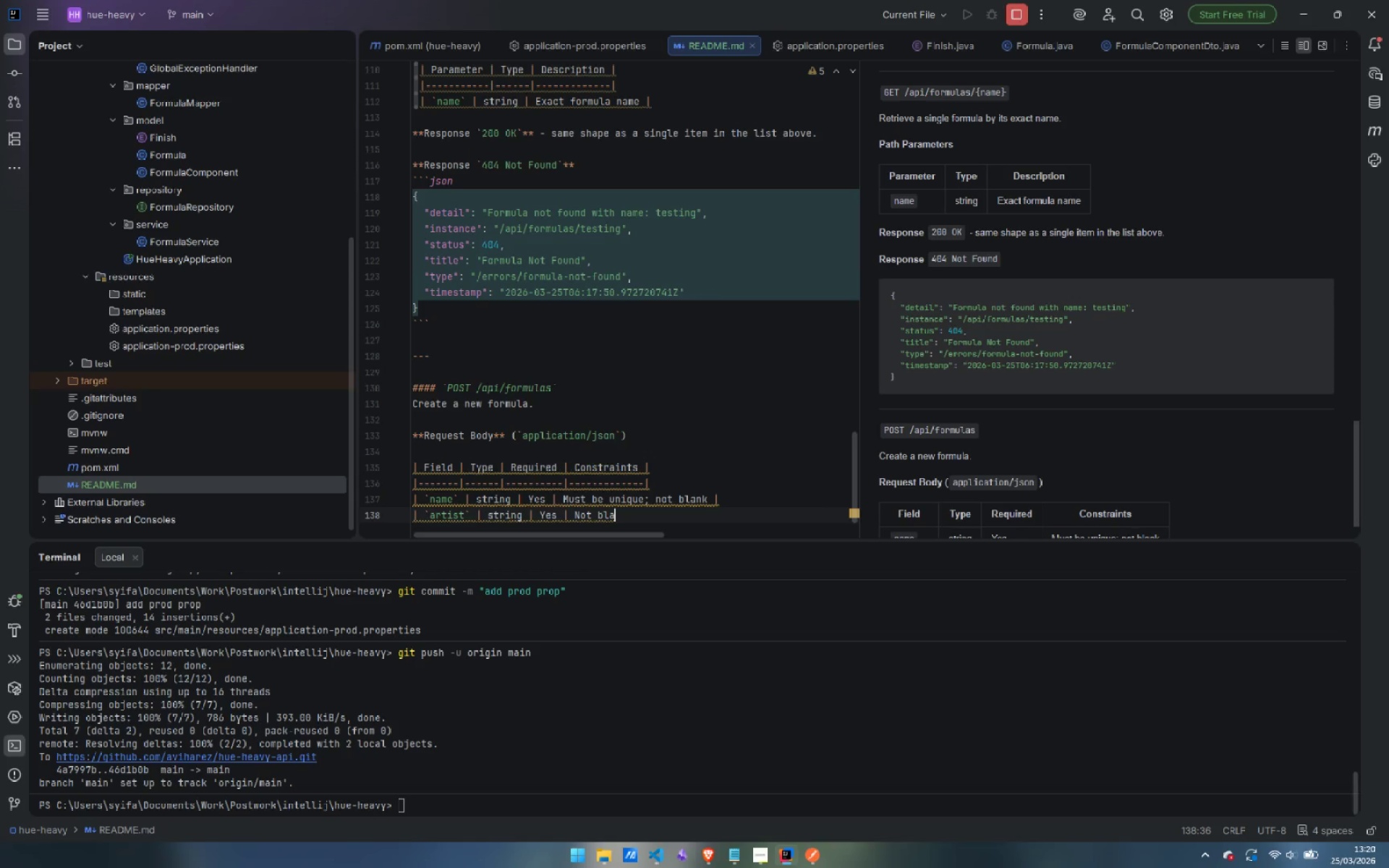 
wait(8.41)
 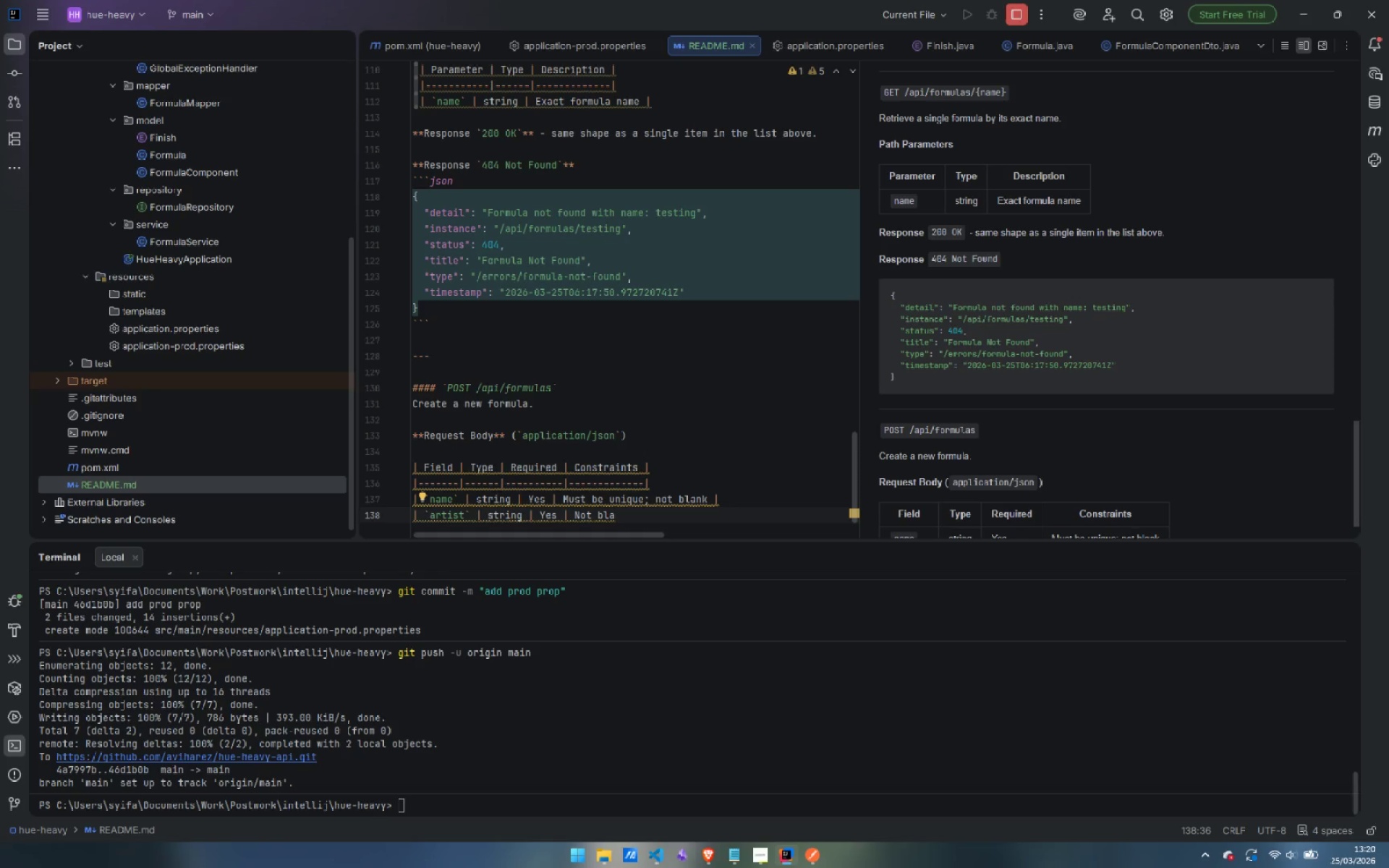 
type(nk)
 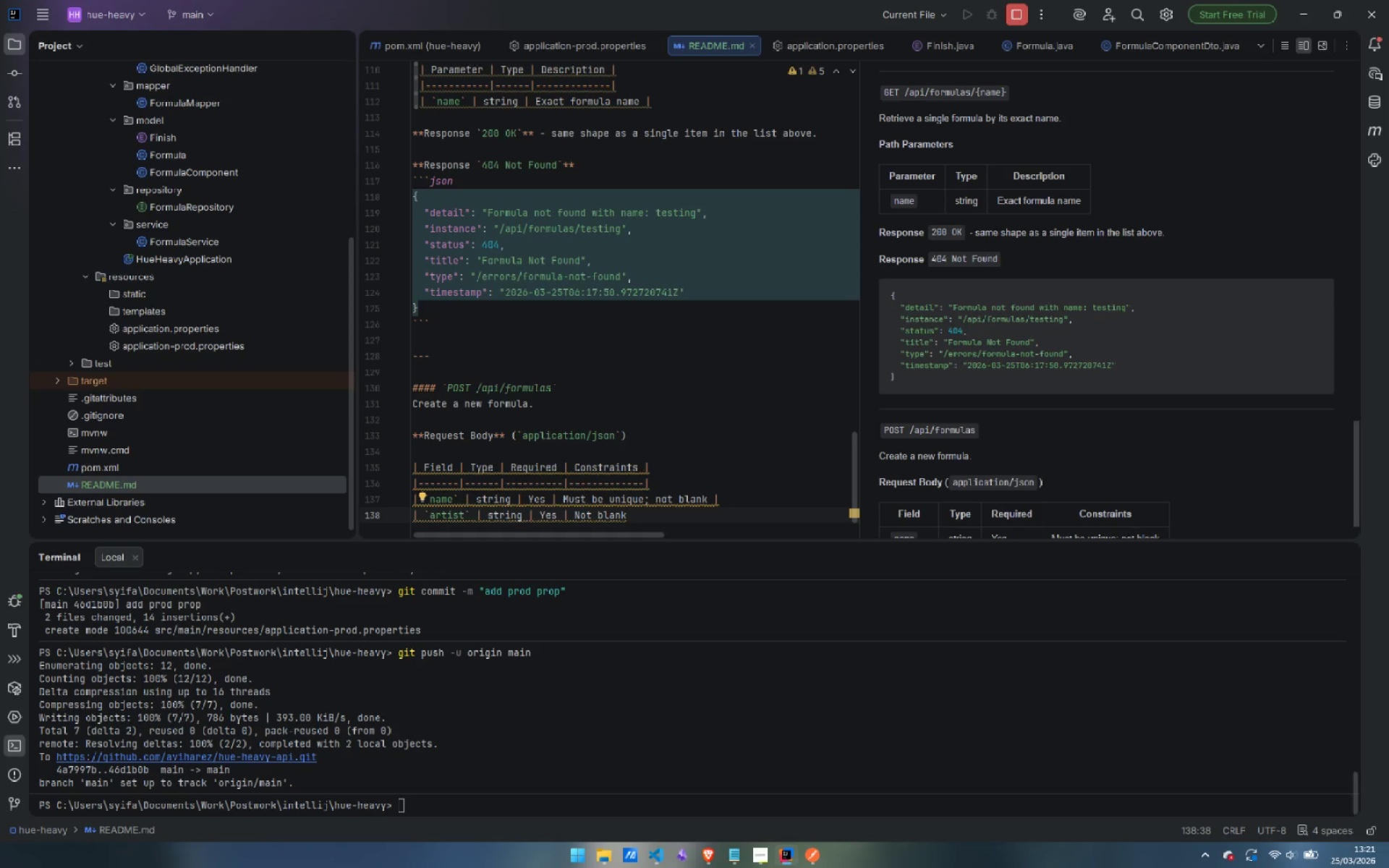 
key(Space)
 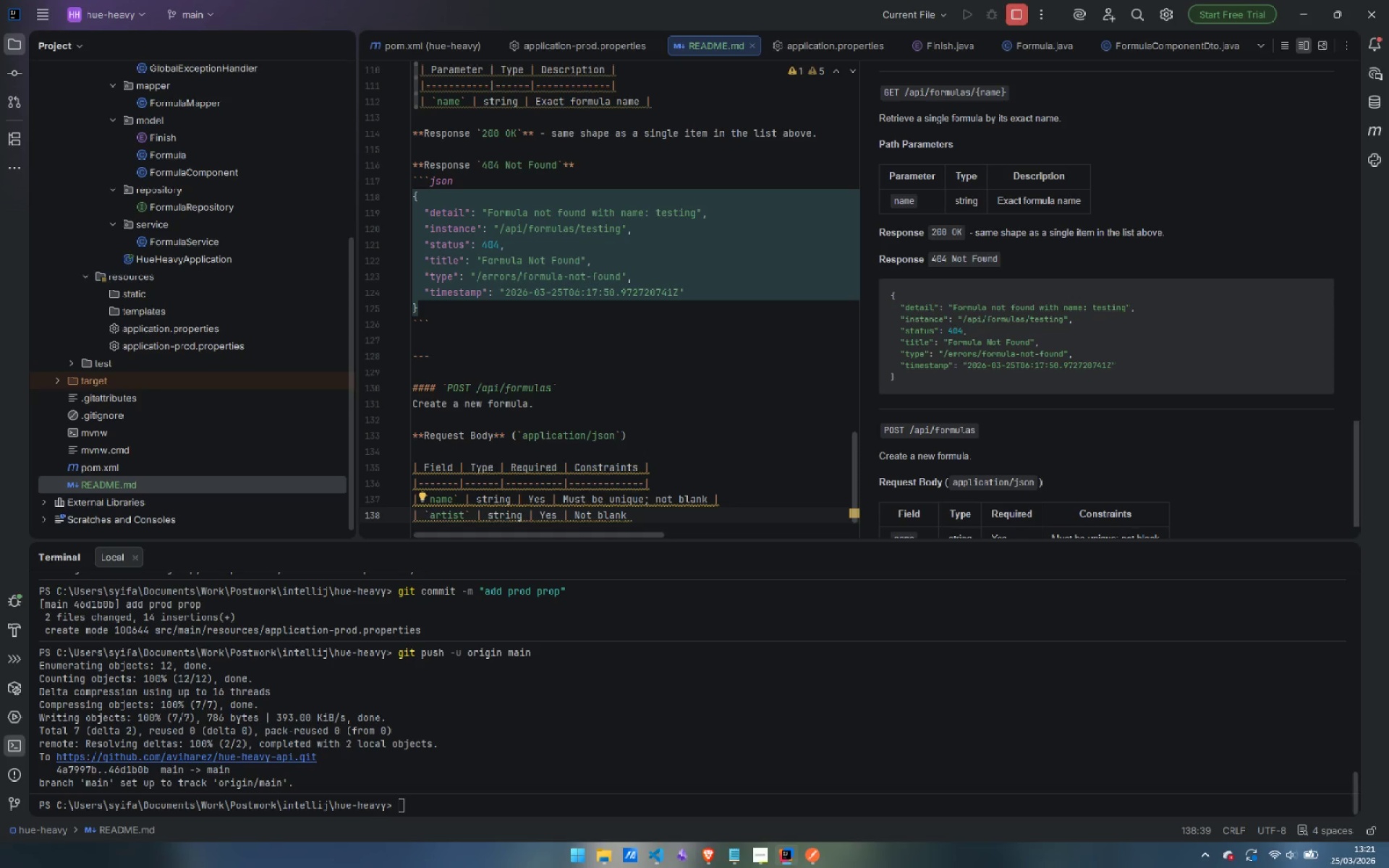 
key(Shift+Backslash)
 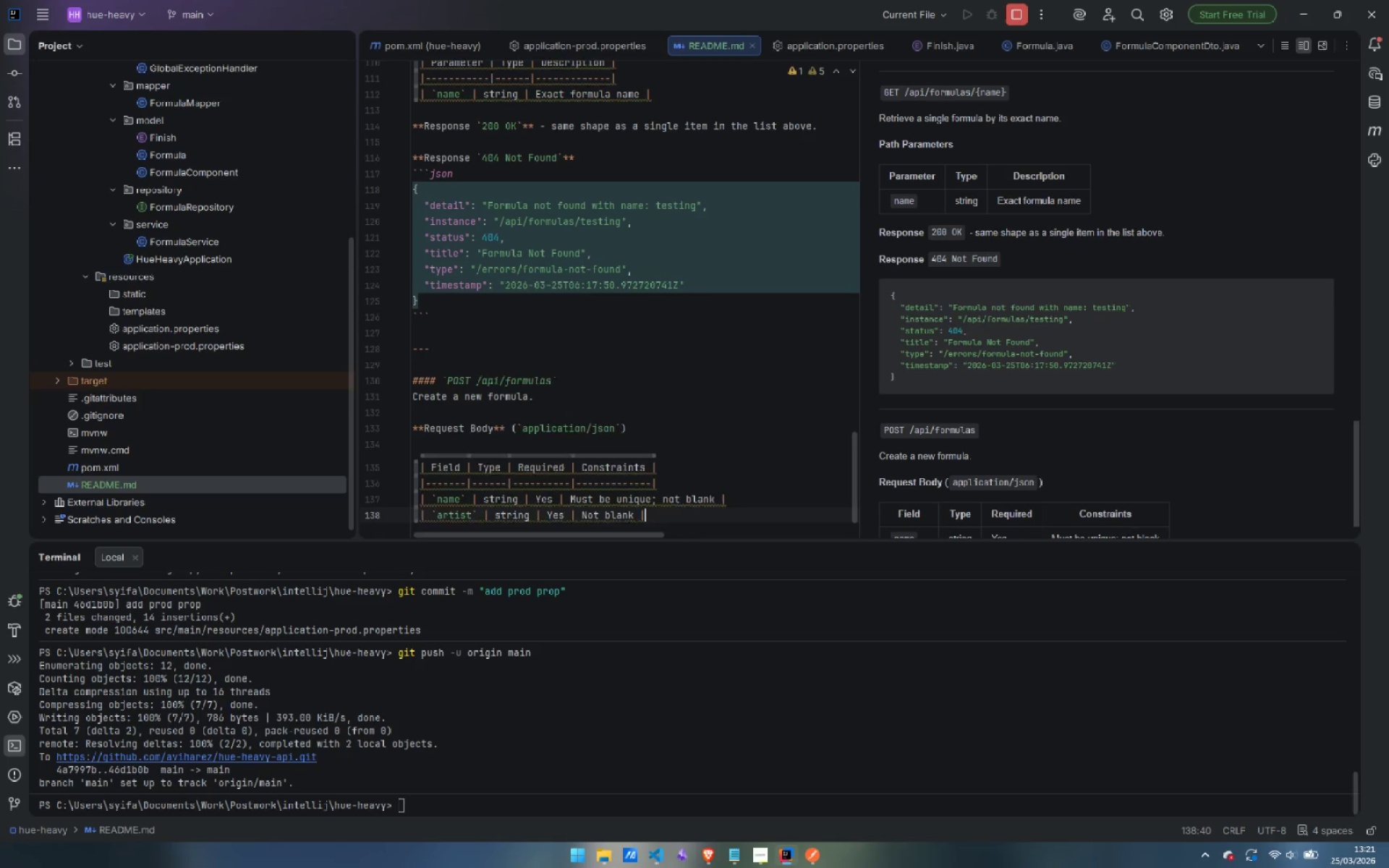 
key(Enter)
 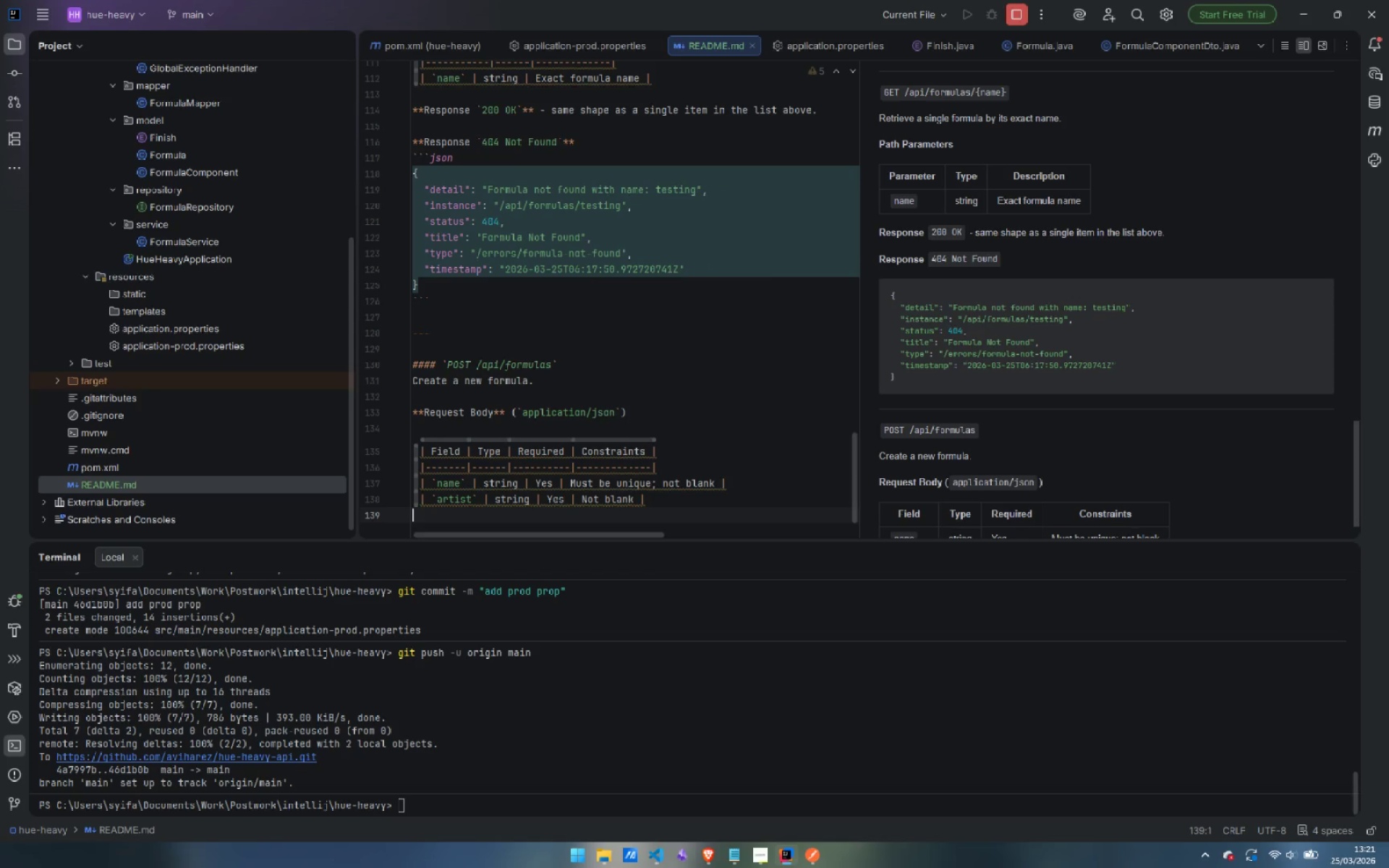 
type(| `finish` | )
 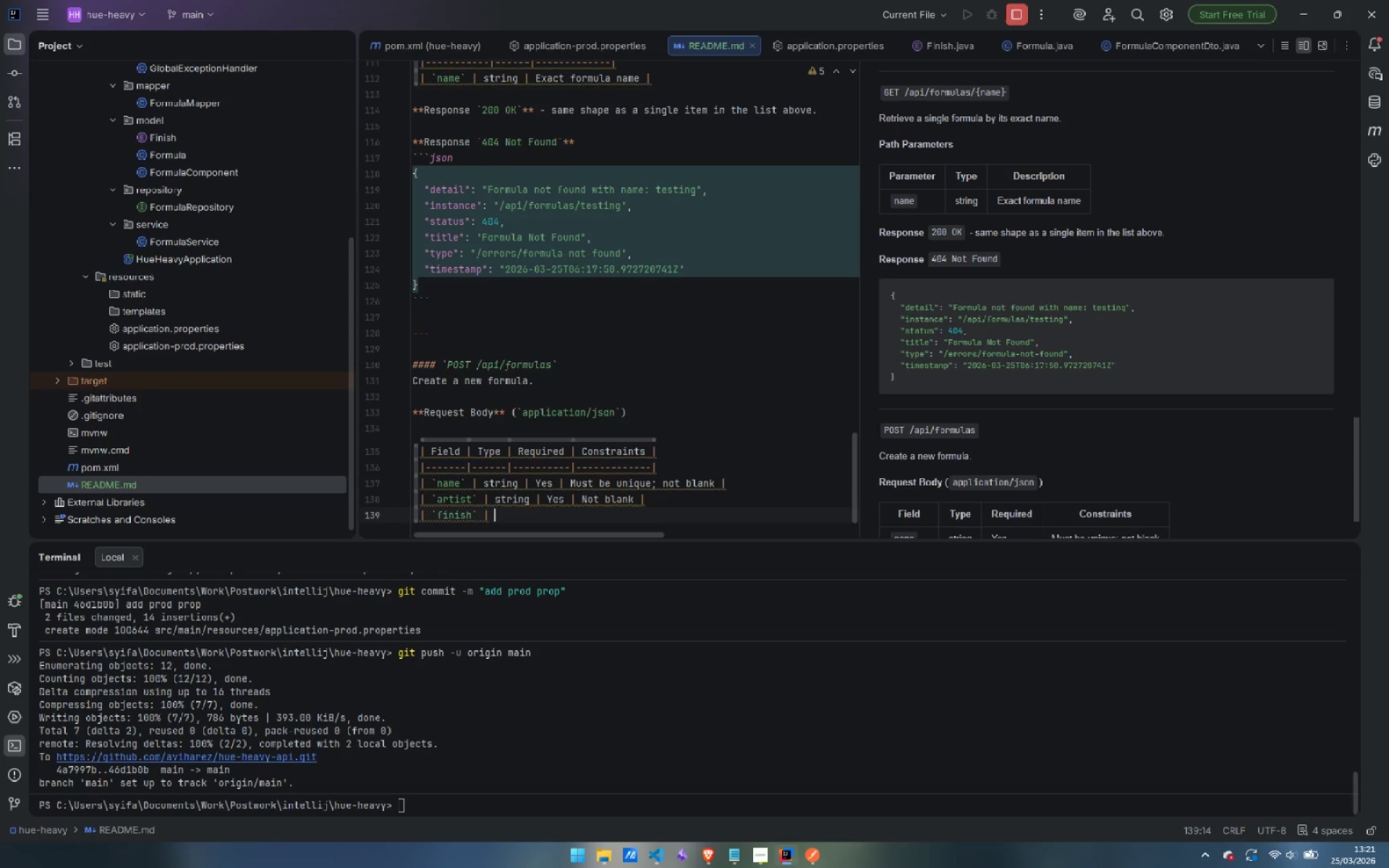 
wait(8.11)
 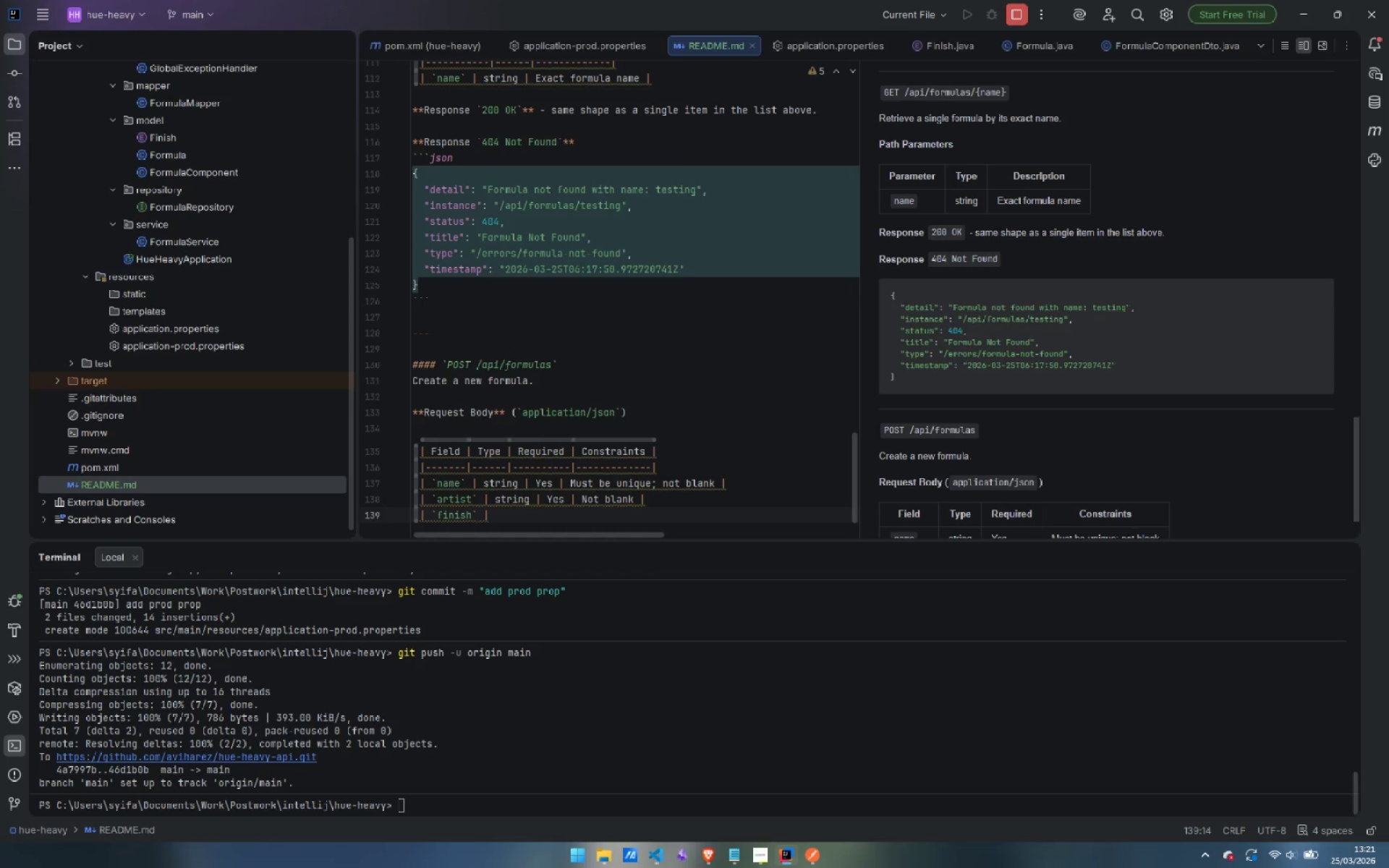 
type(sintr)
key(Backspace)
key(Backspace)
key(Backspace)
key(Backspace)
type(tring | Yes | )
 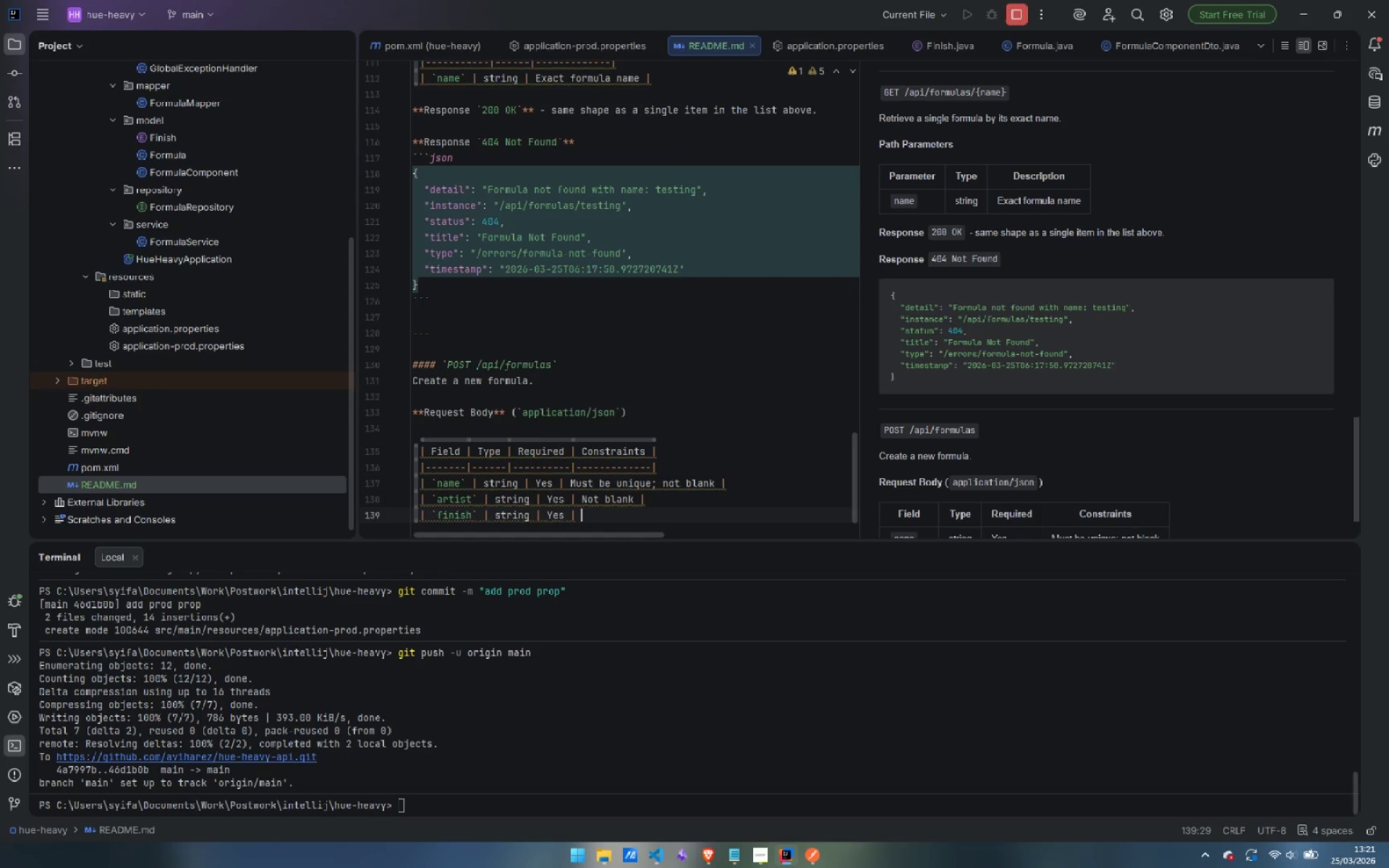 
type(One of `)
key(Backspace)
key(Backspace)
type(: `MATTE`, `GLOSS`, `SATIN` |)
 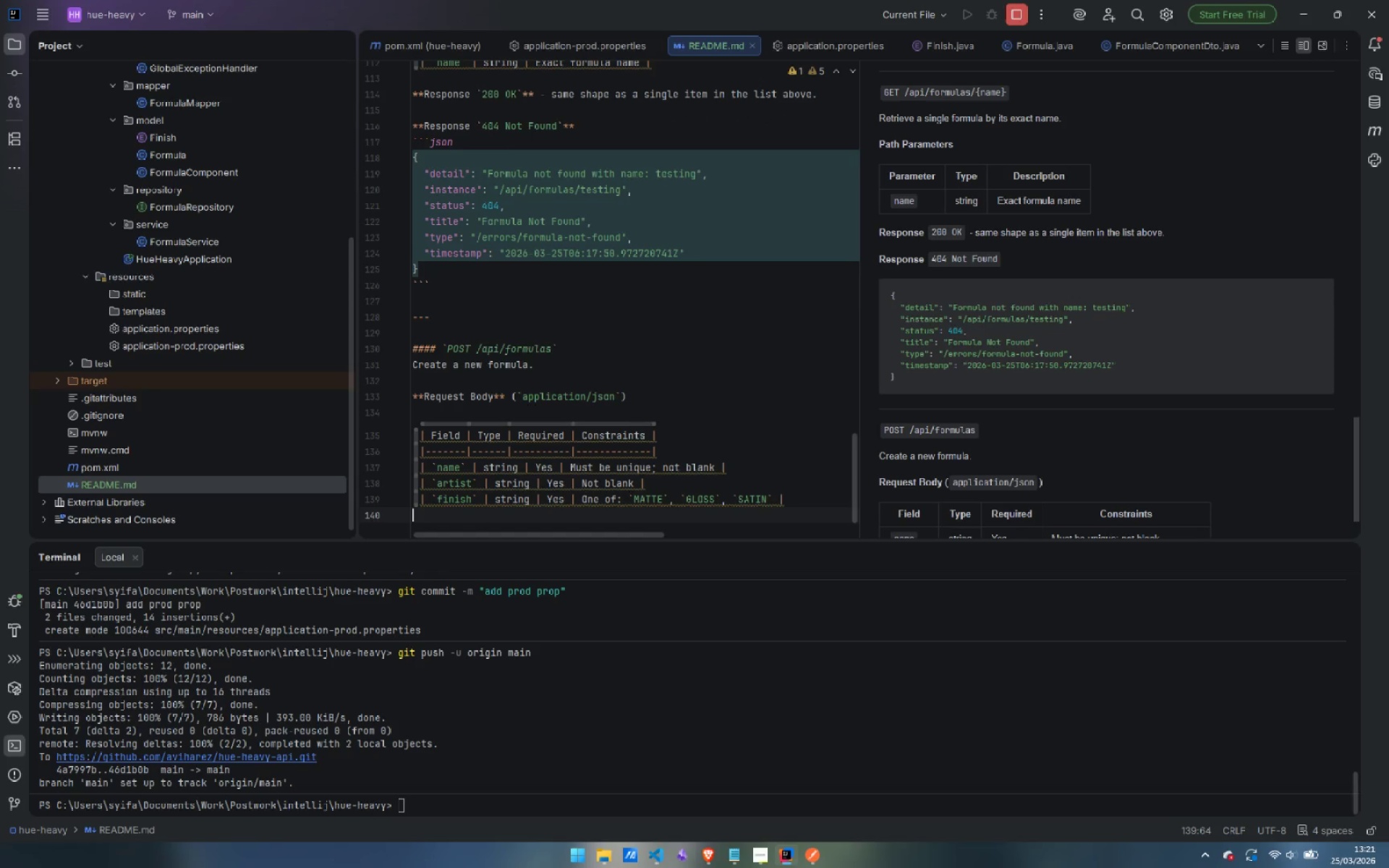 
key(Enter)
 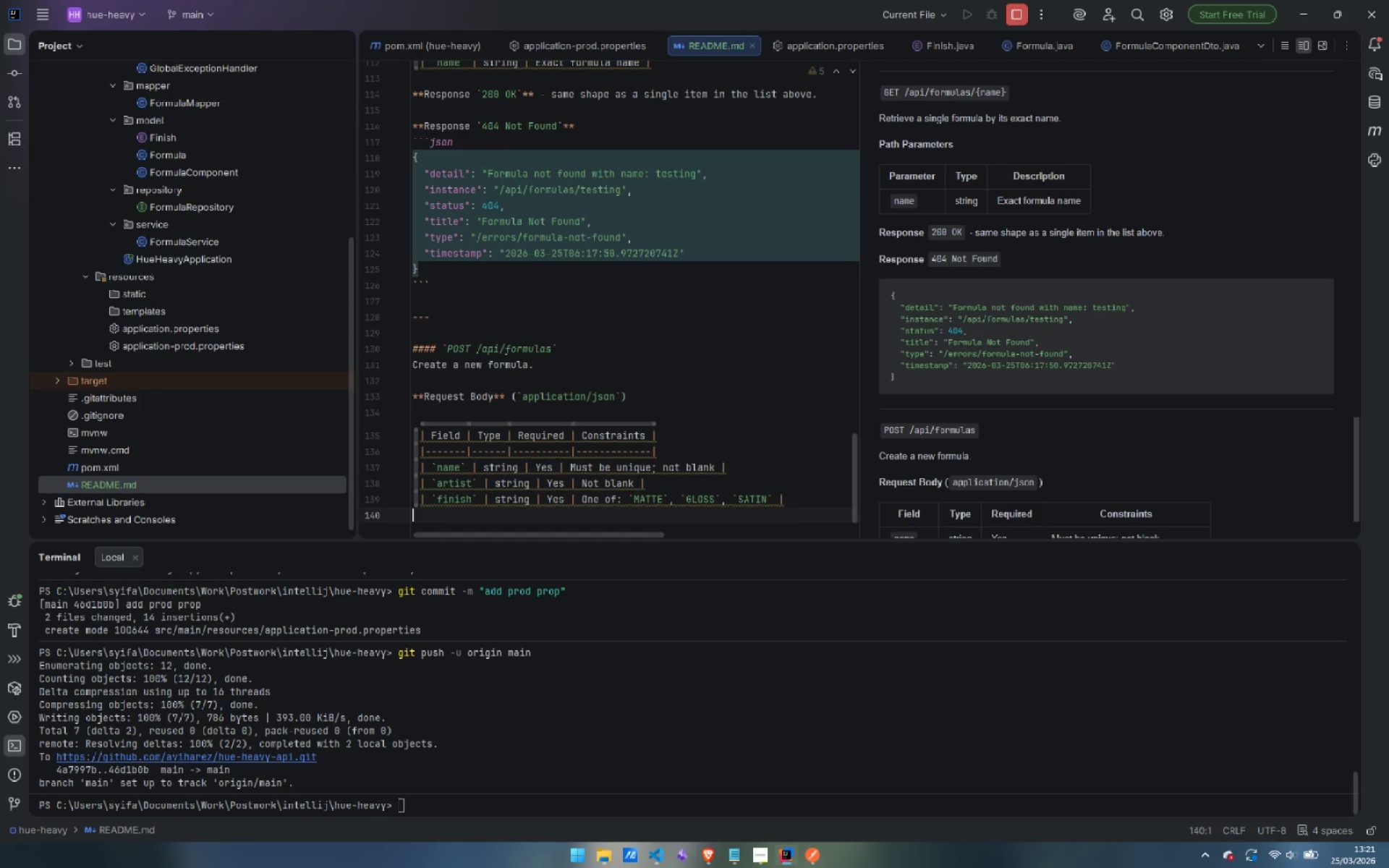 
type(| `componsn)
key(Backspace)
key(Backspace)
type(ents` | array | Yes | At least one entry )
 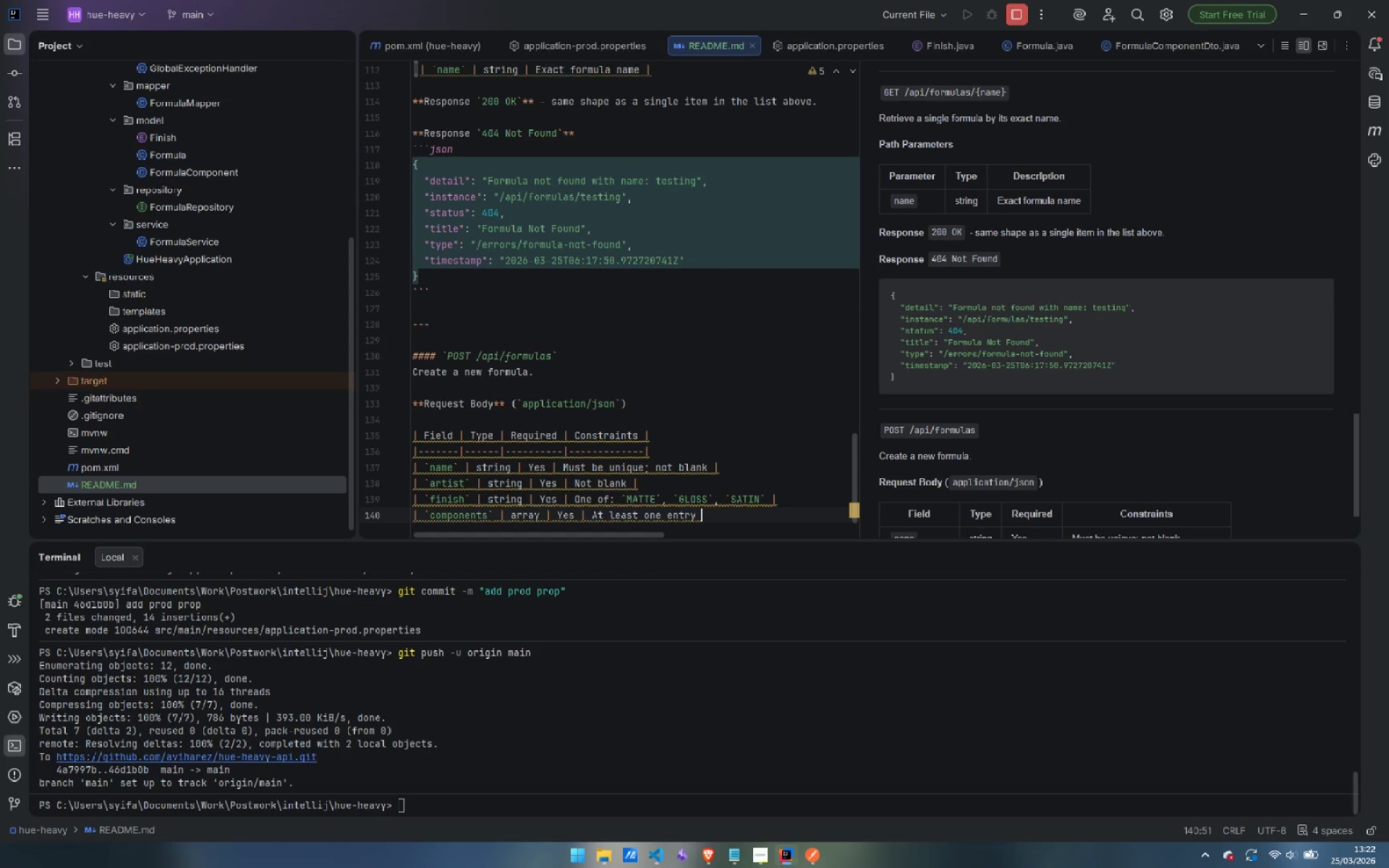 
wait(5.03)
 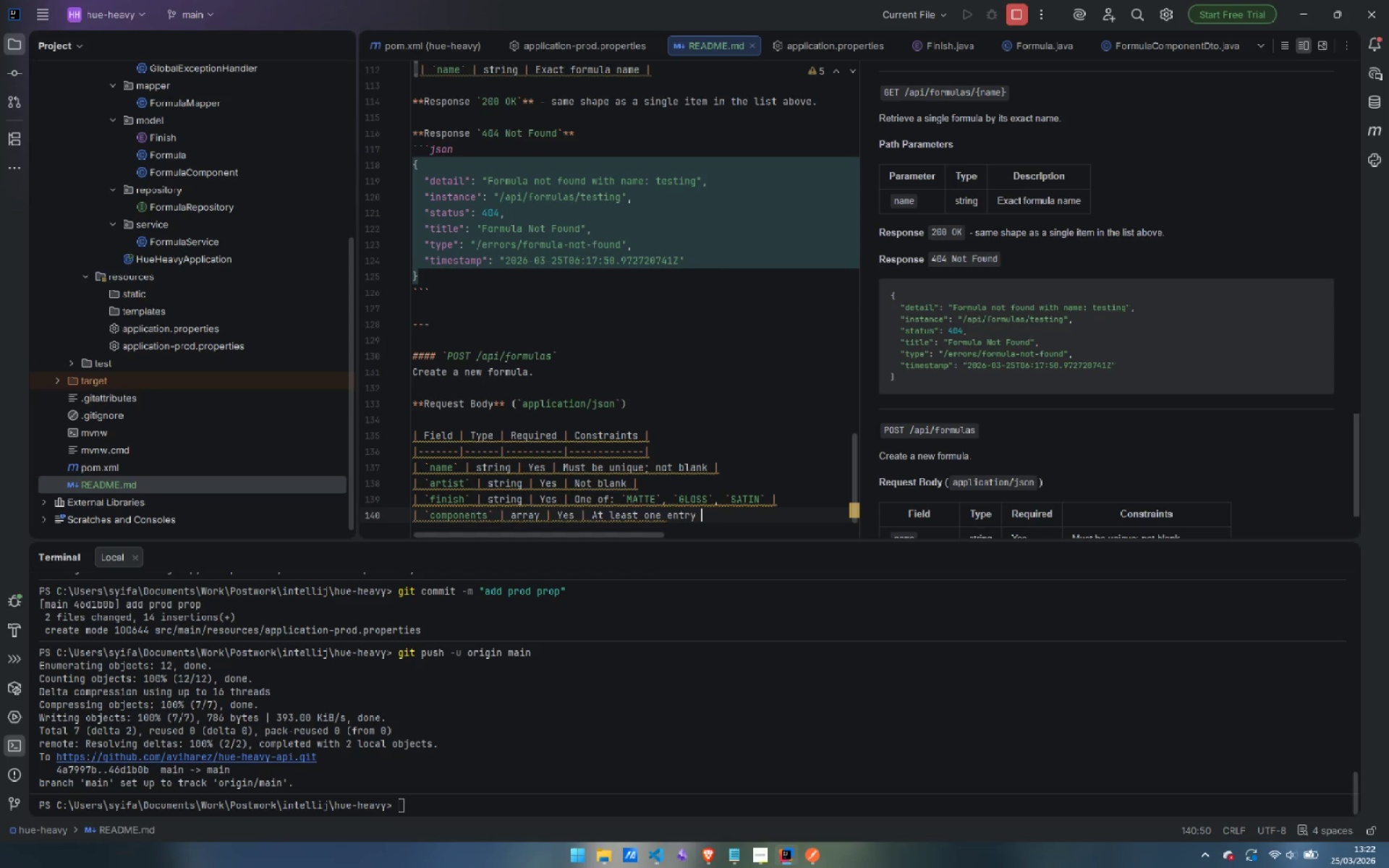 
type(required |)
 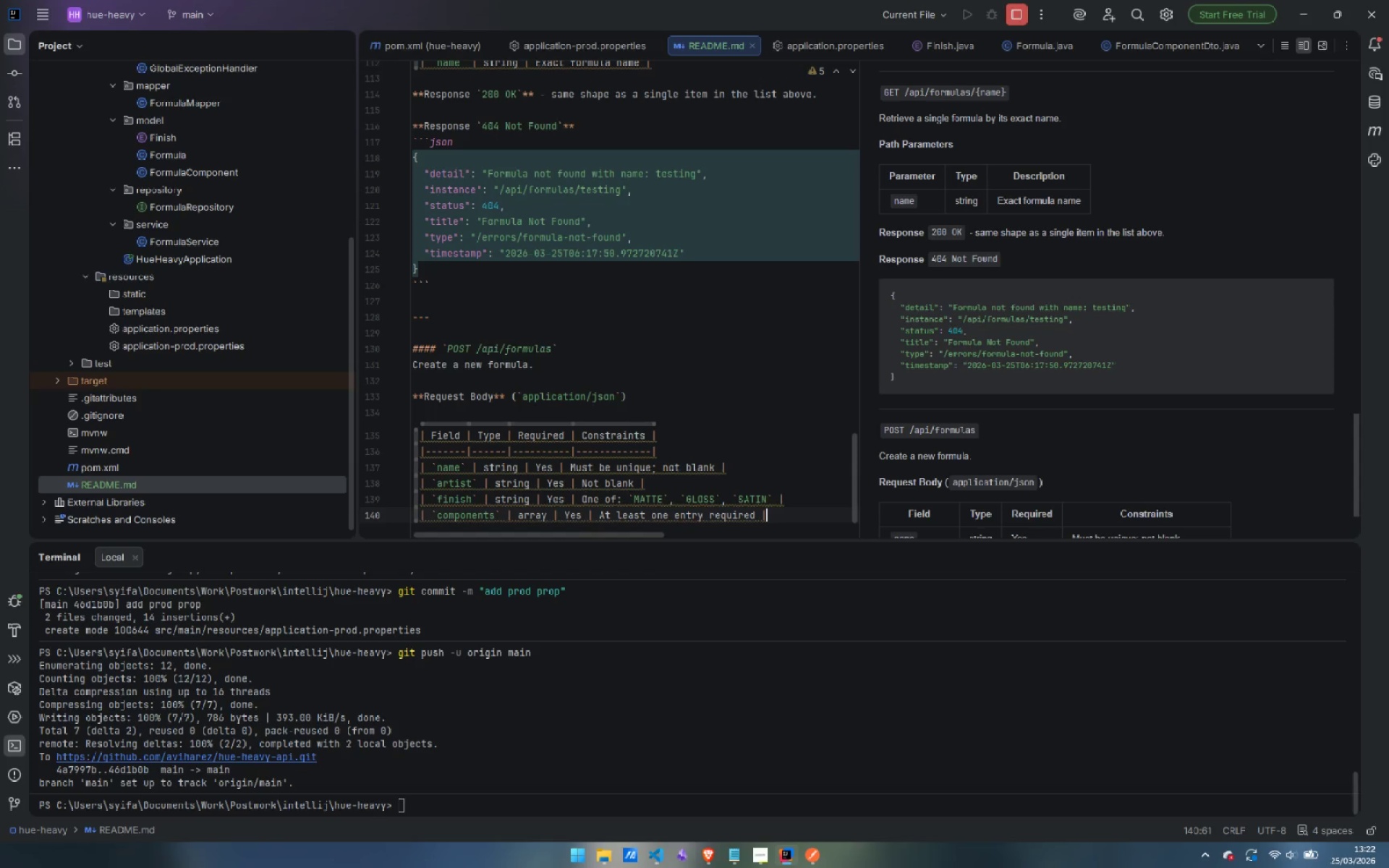 
key(Enter)
 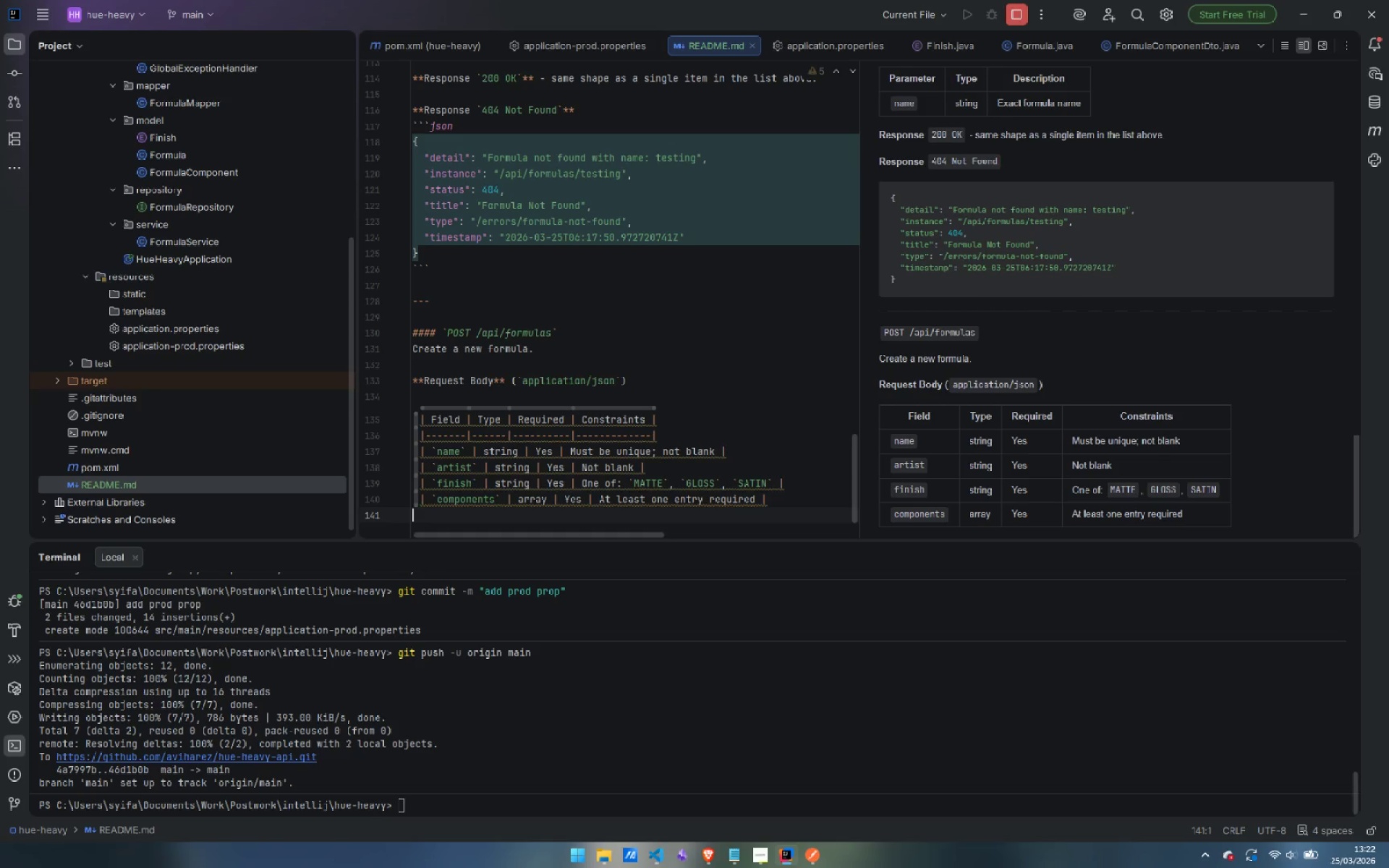 
type(| `components[].pigmentName` | string | Yes | Not Blank)
 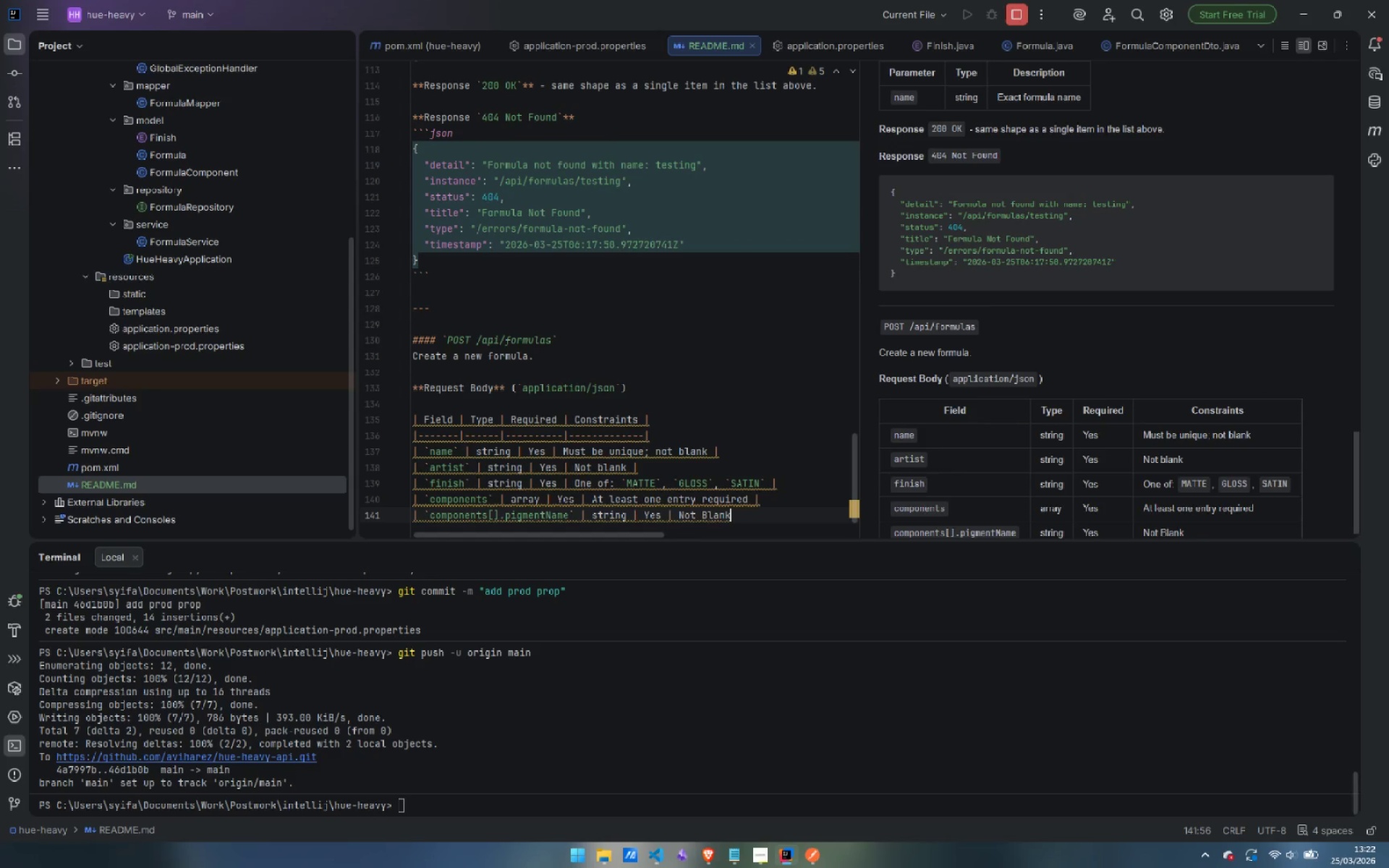 
 